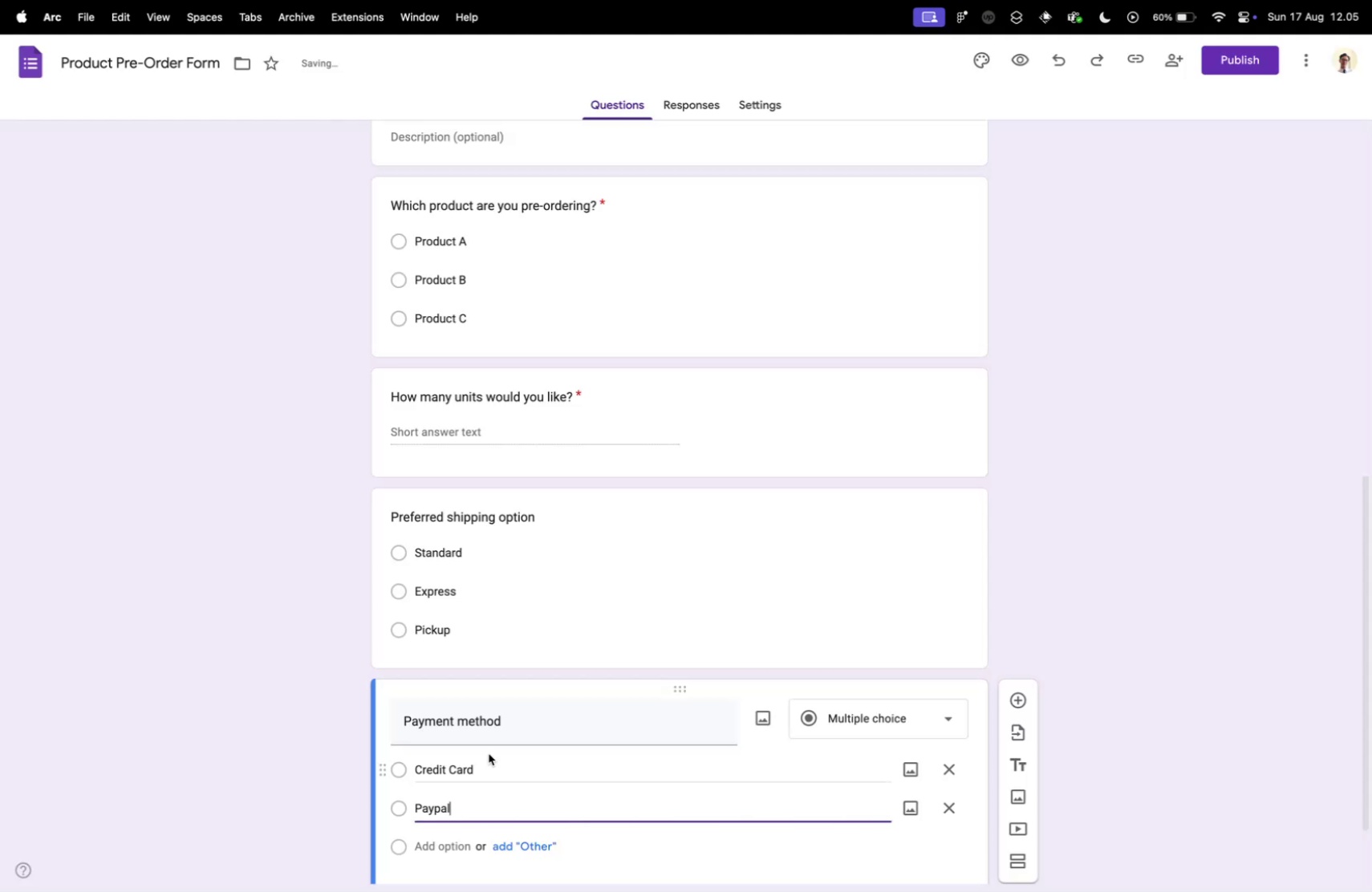 
key(Control+ControlLeft)
 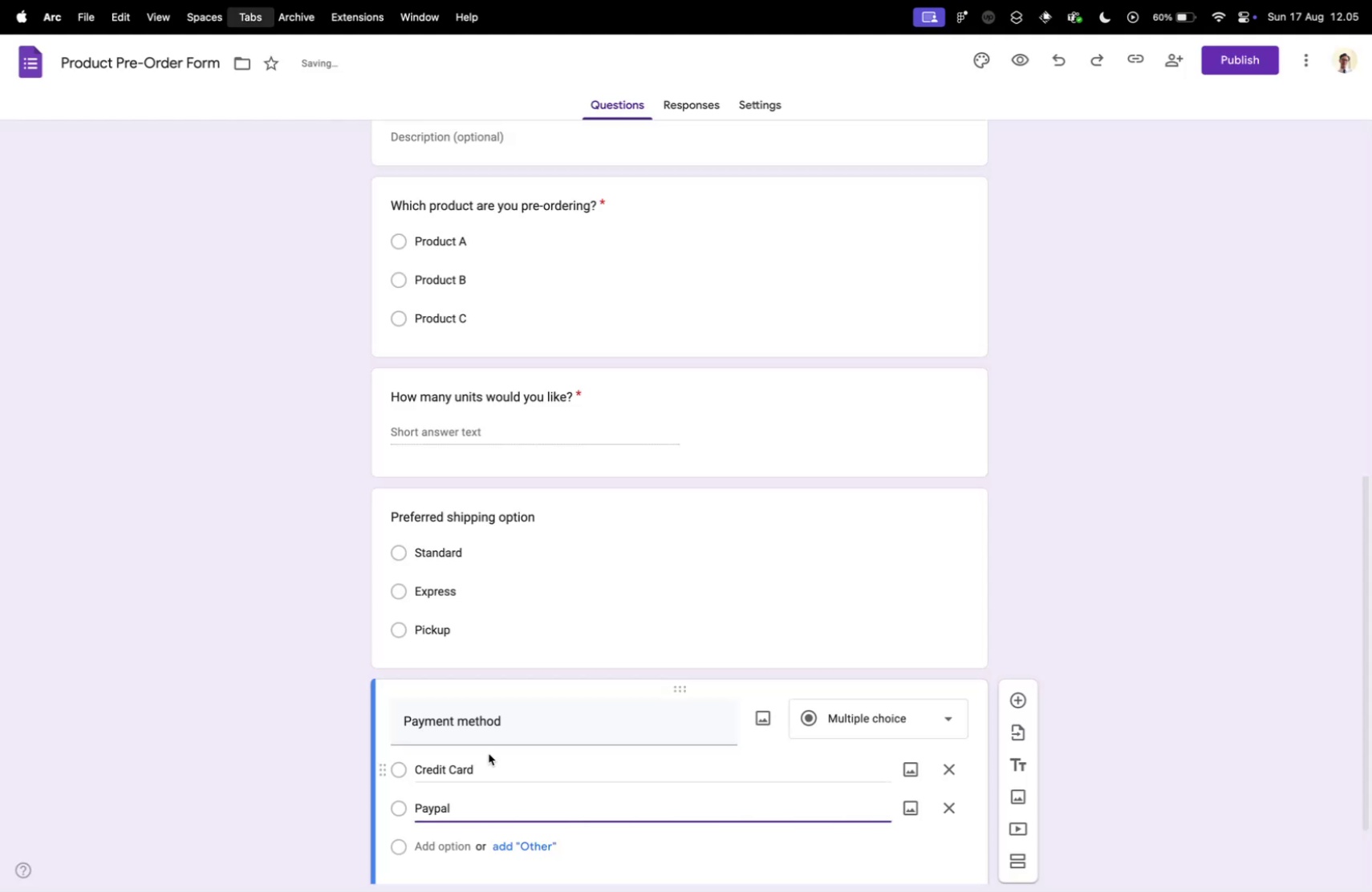 
key(Control+Tab)
 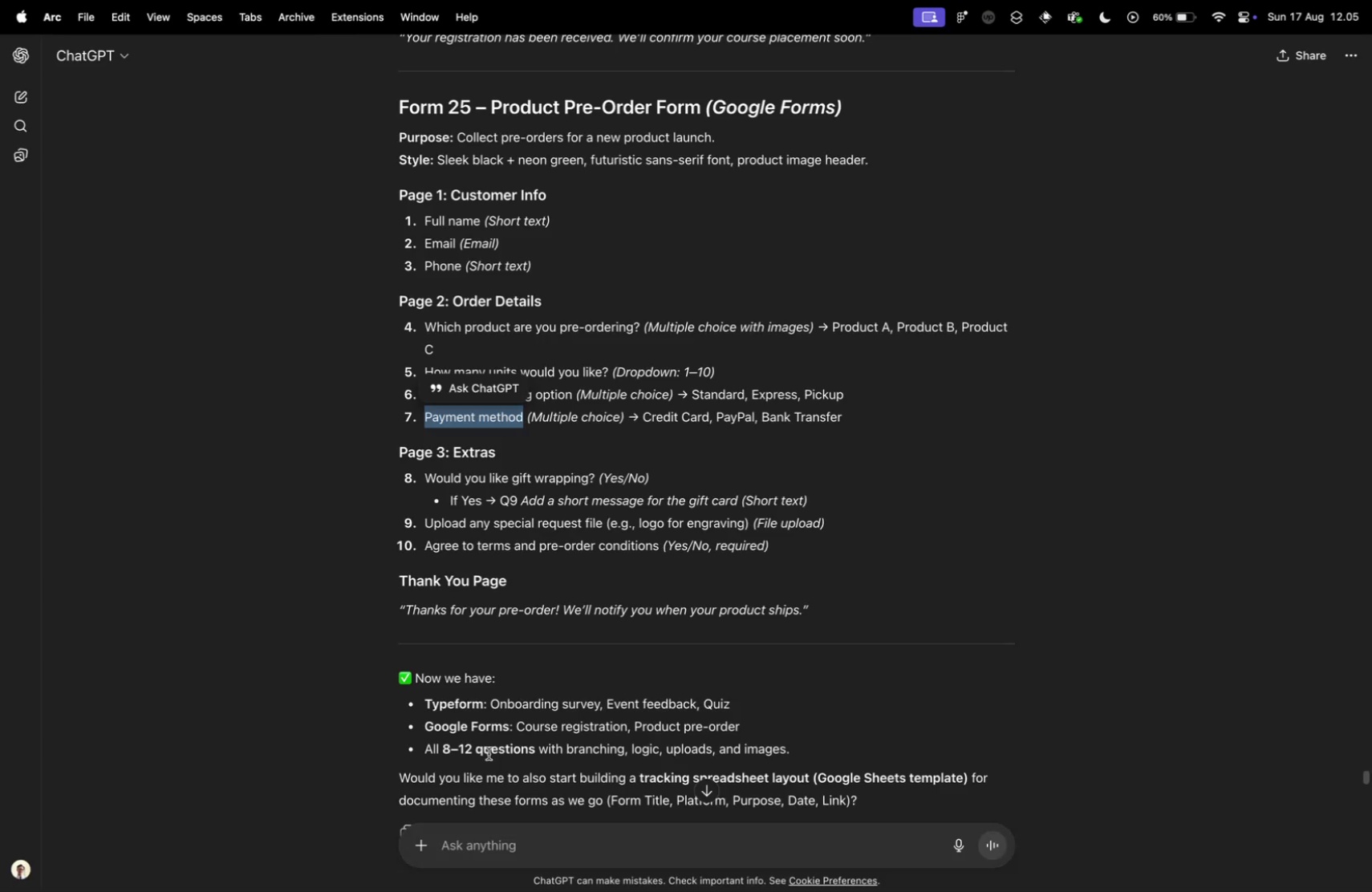 
key(Control+ControlLeft)
 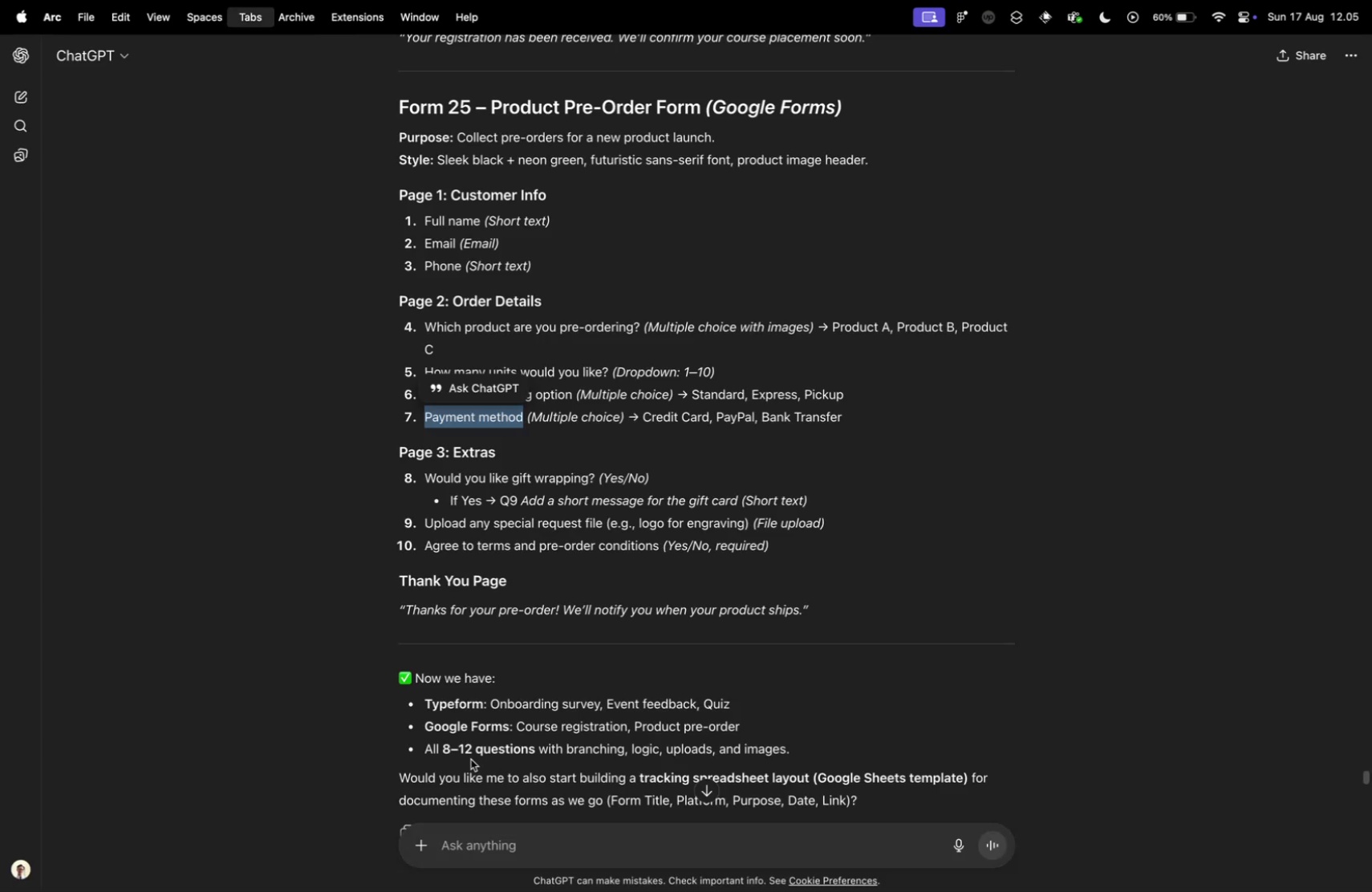 
key(Control+Tab)
 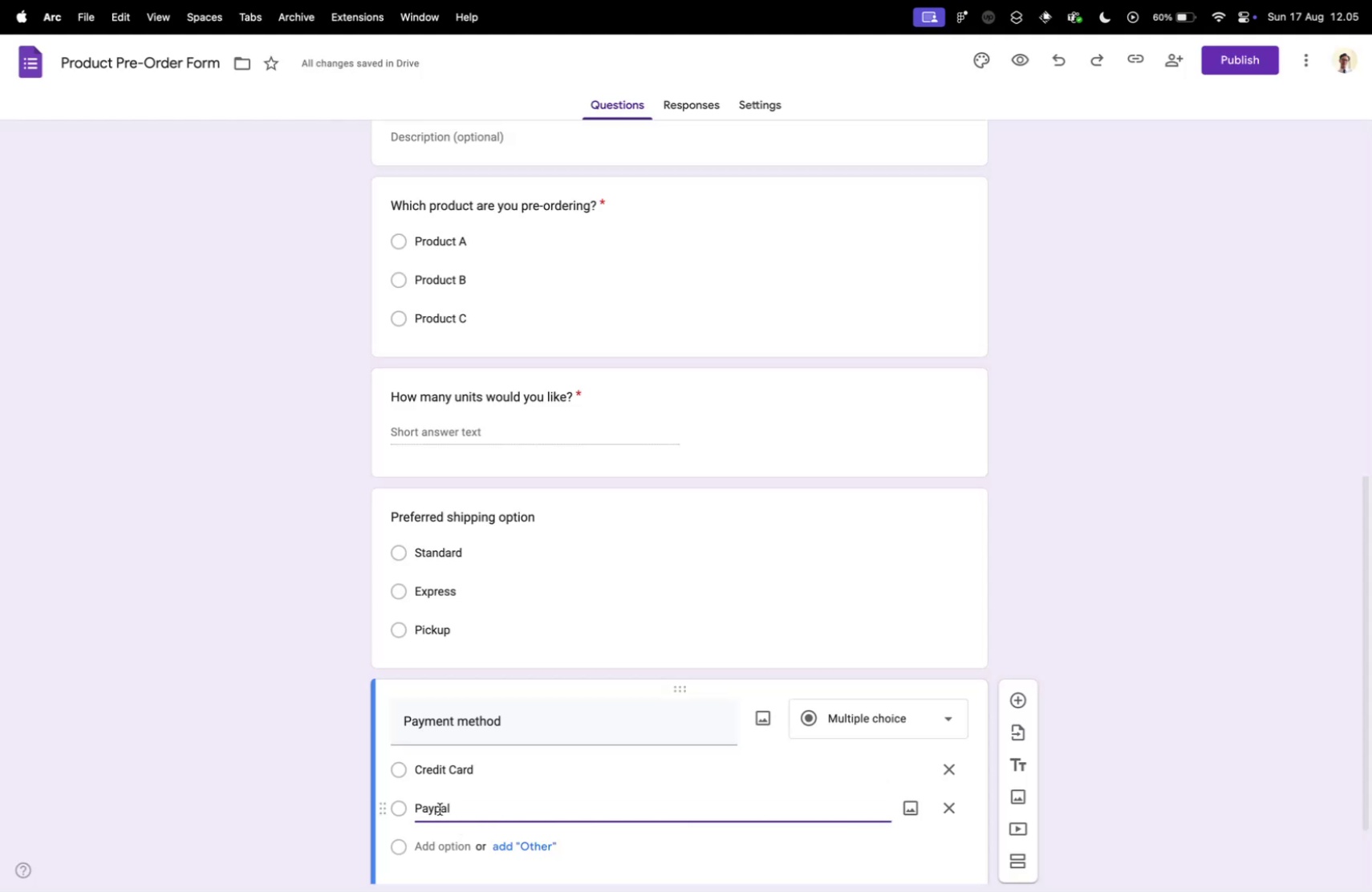 
left_click_drag(start_coordinate=[436, 808], to_coordinate=[440, 808])
 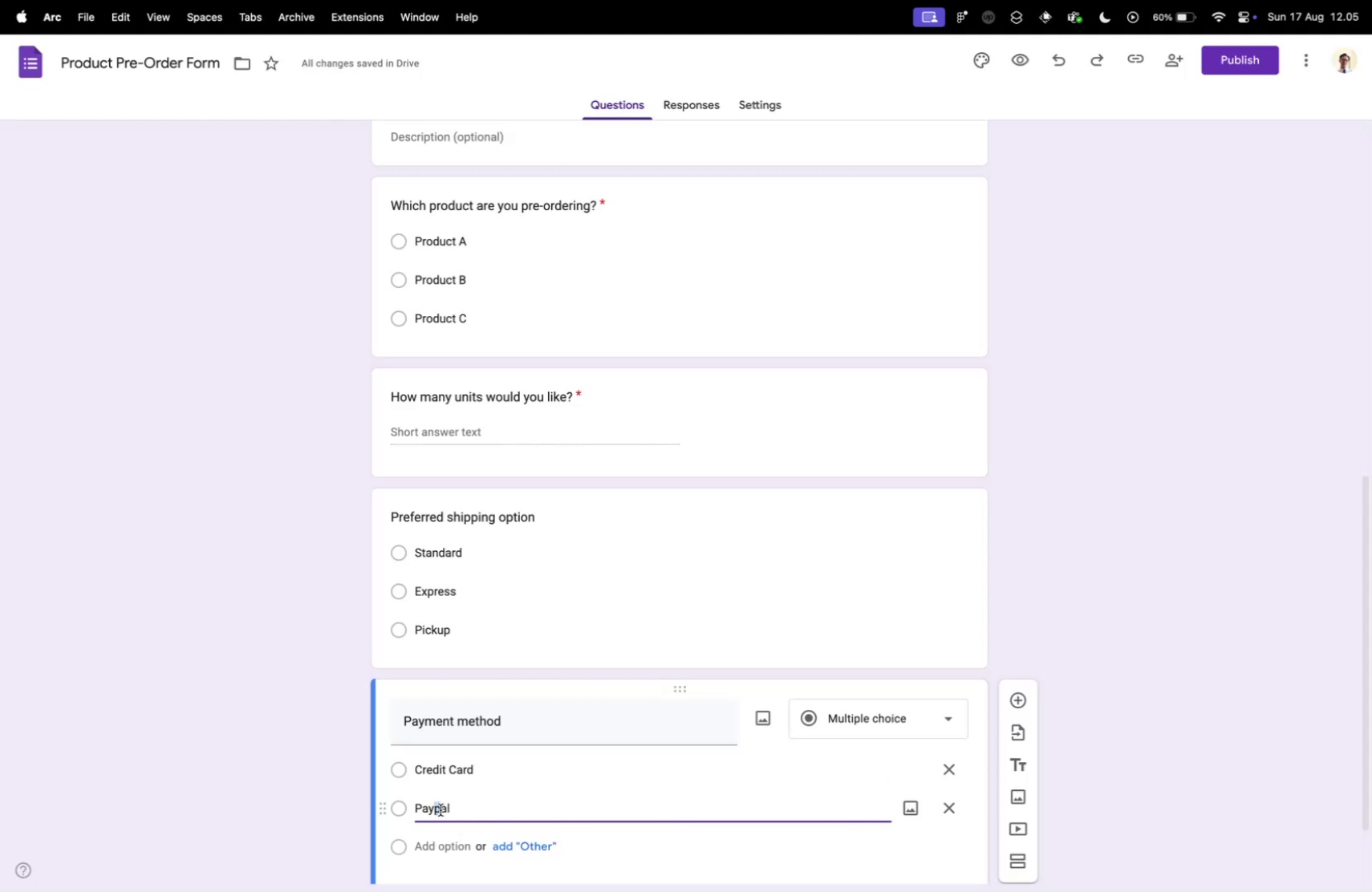 
key(Shift+P)
 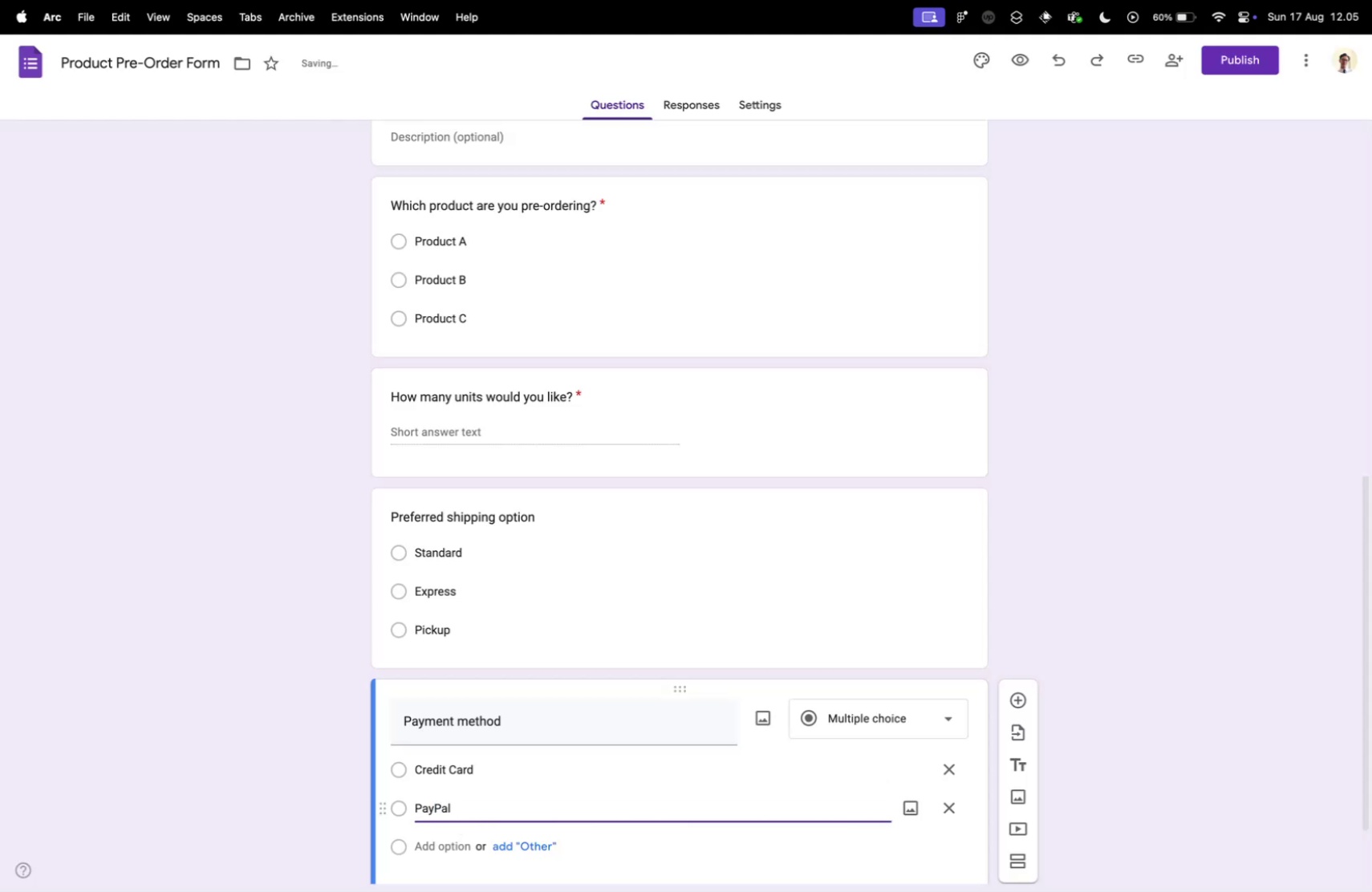 
key(Enter)
 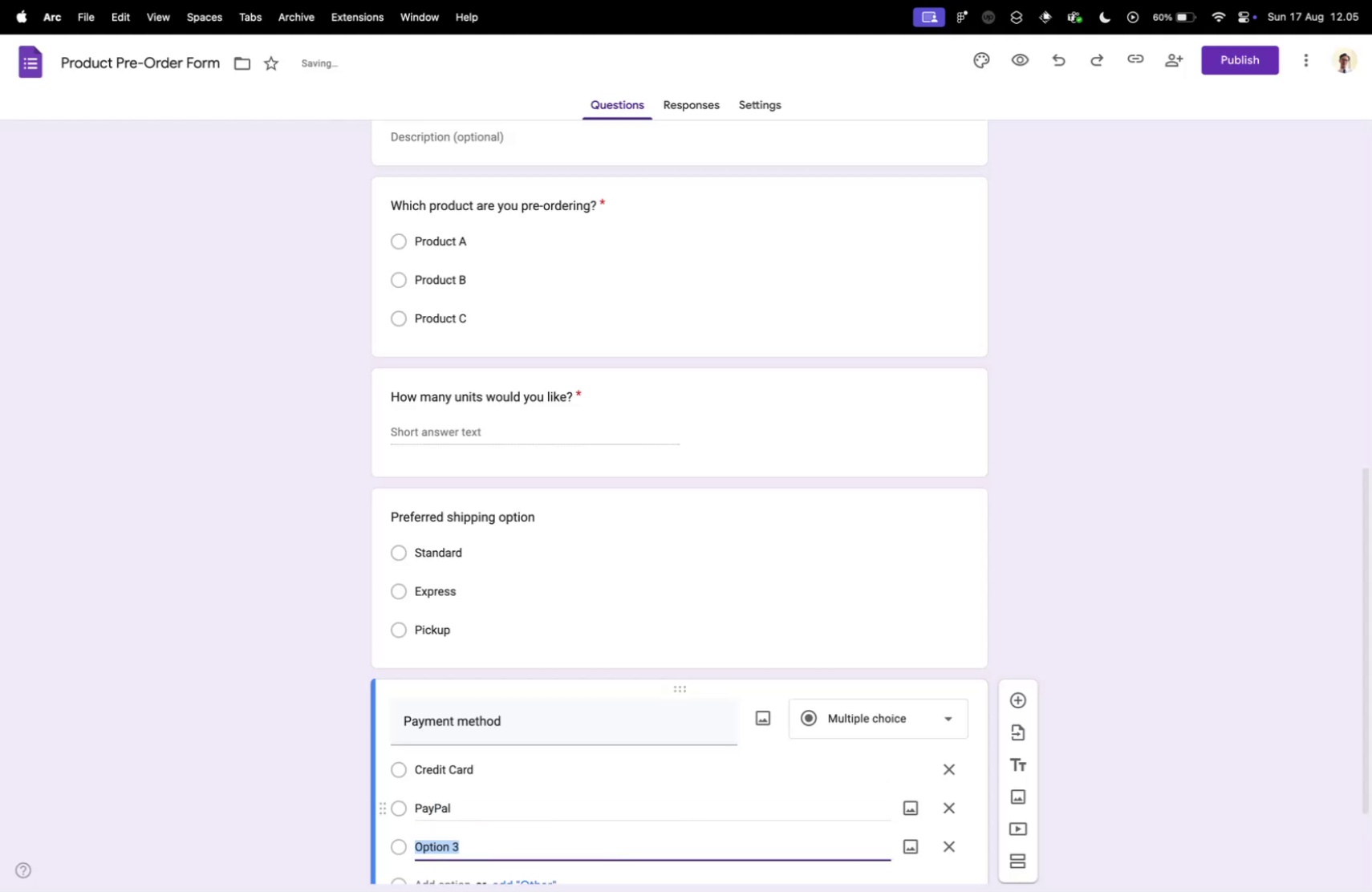 
type(Bank Transfer)
 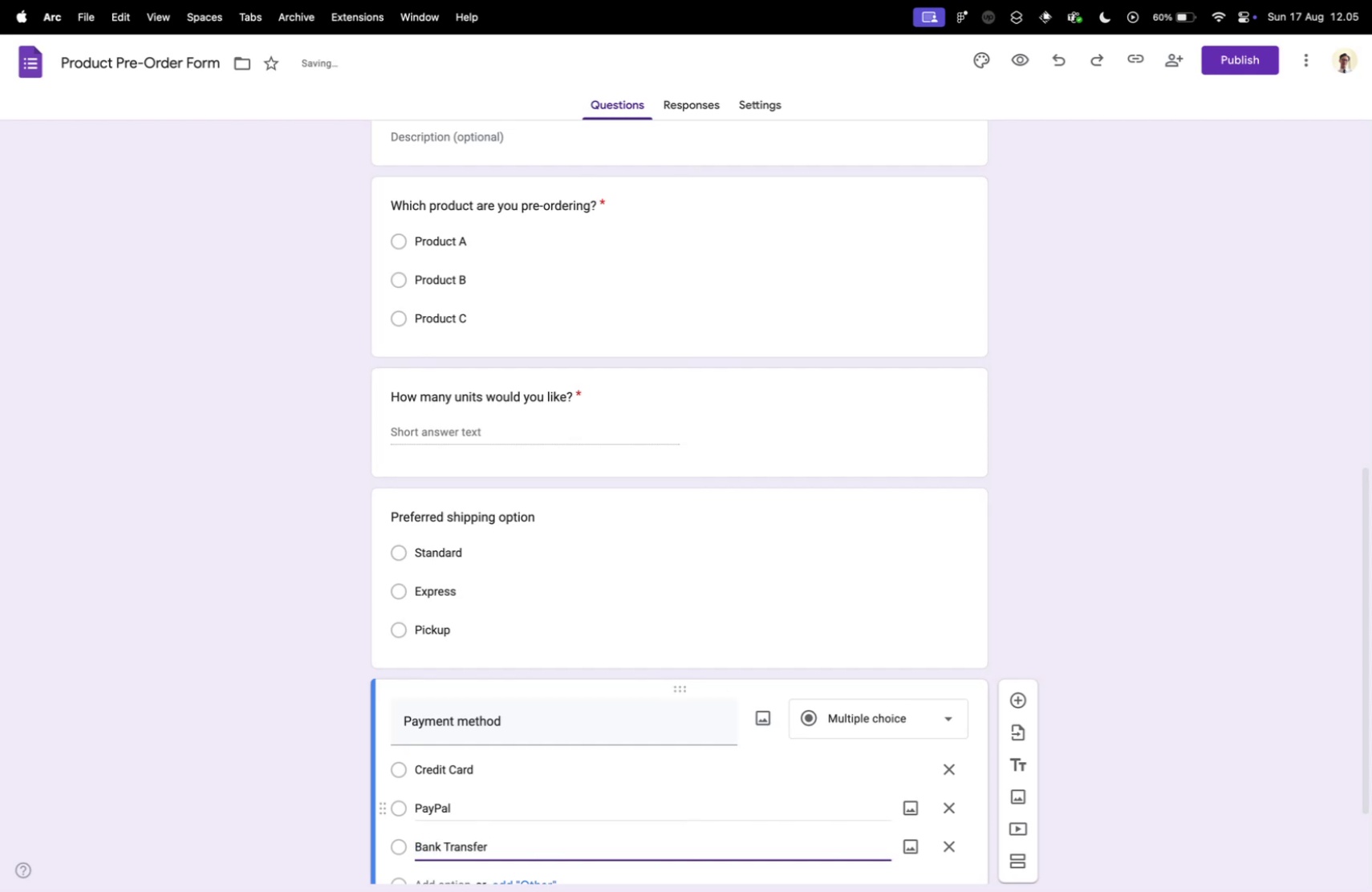 
 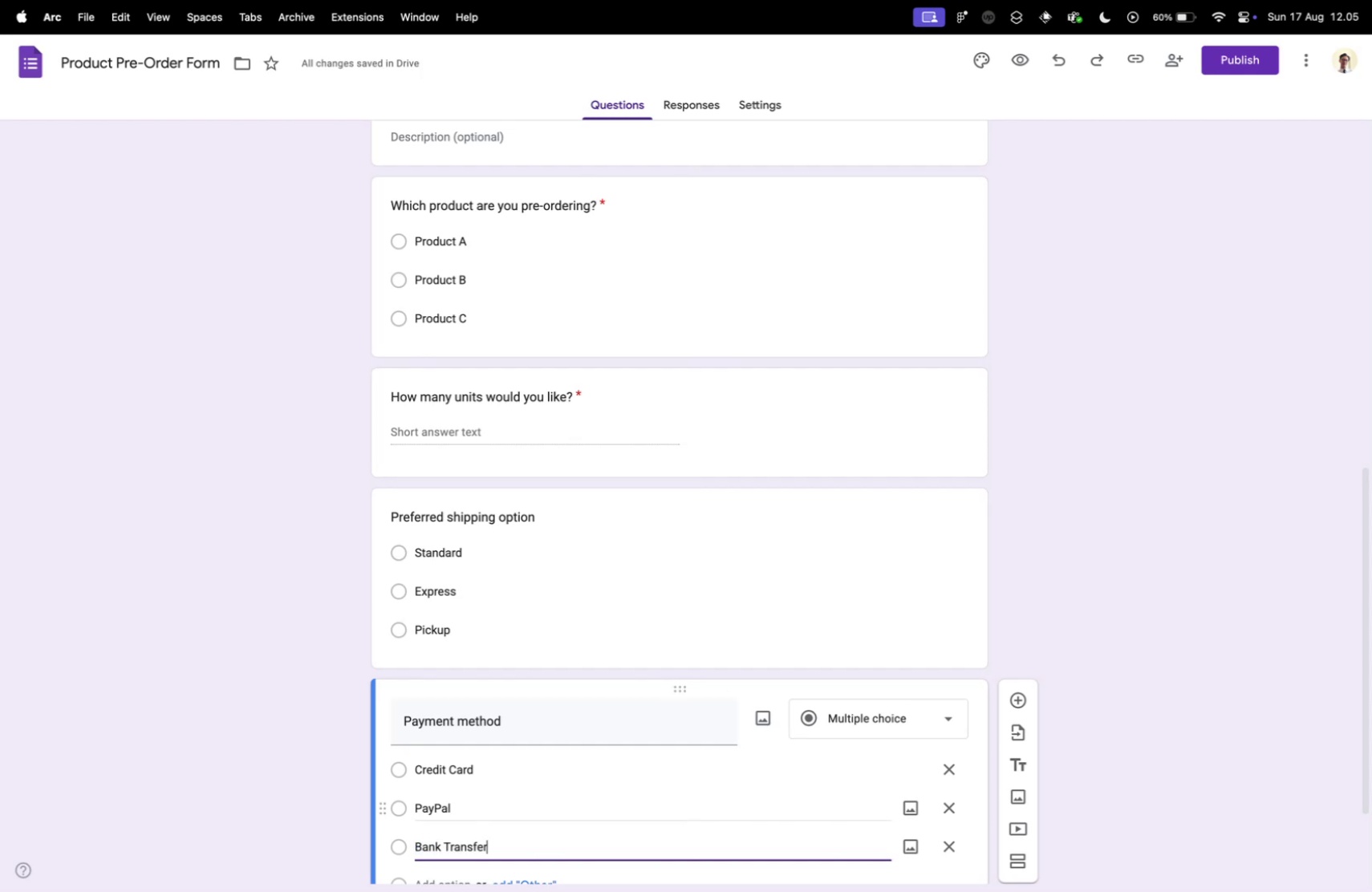 
key(Control+ControlLeft)
 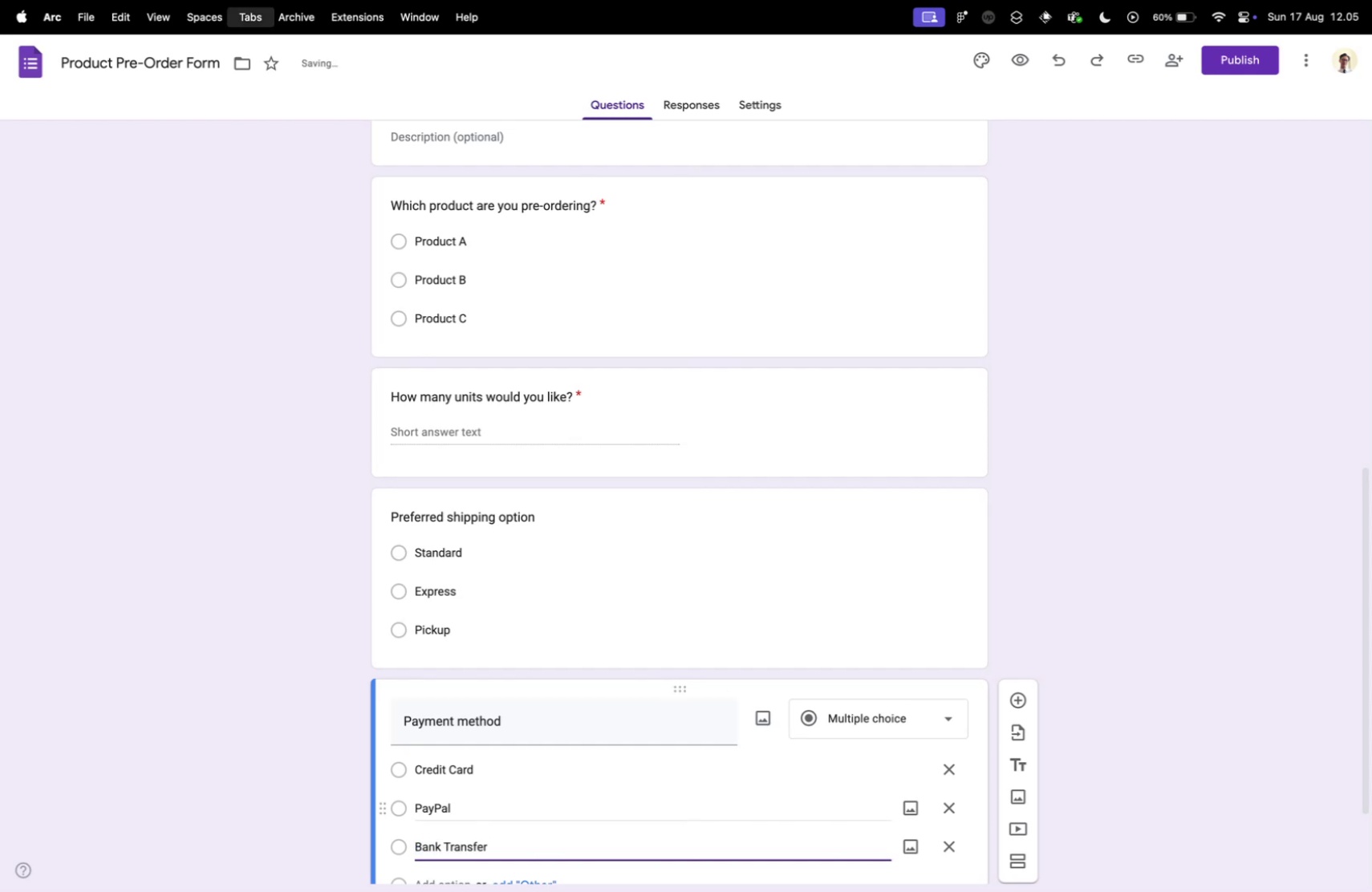 
key(Control+Tab)
 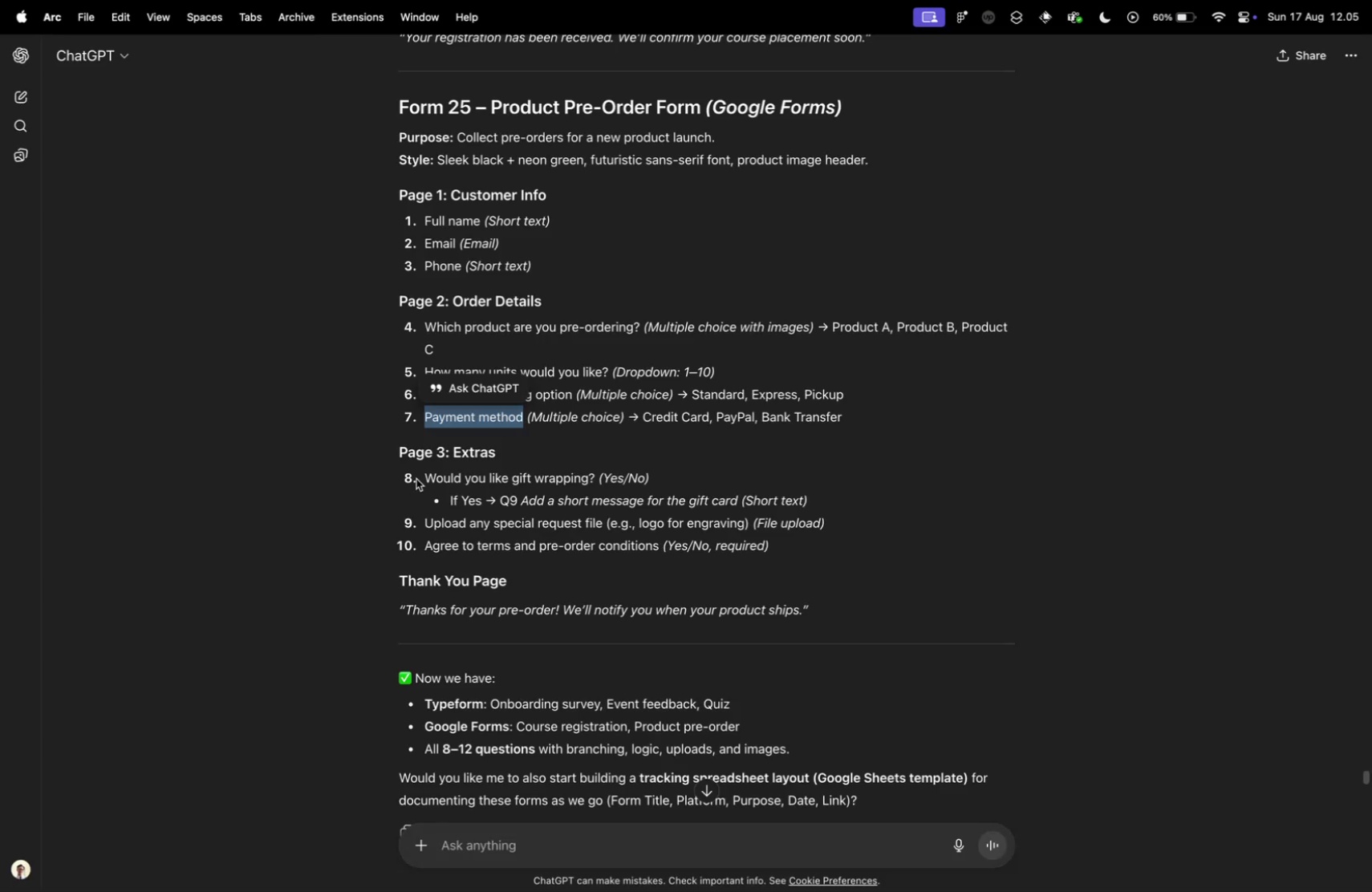 
key(Control+ControlLeft)
 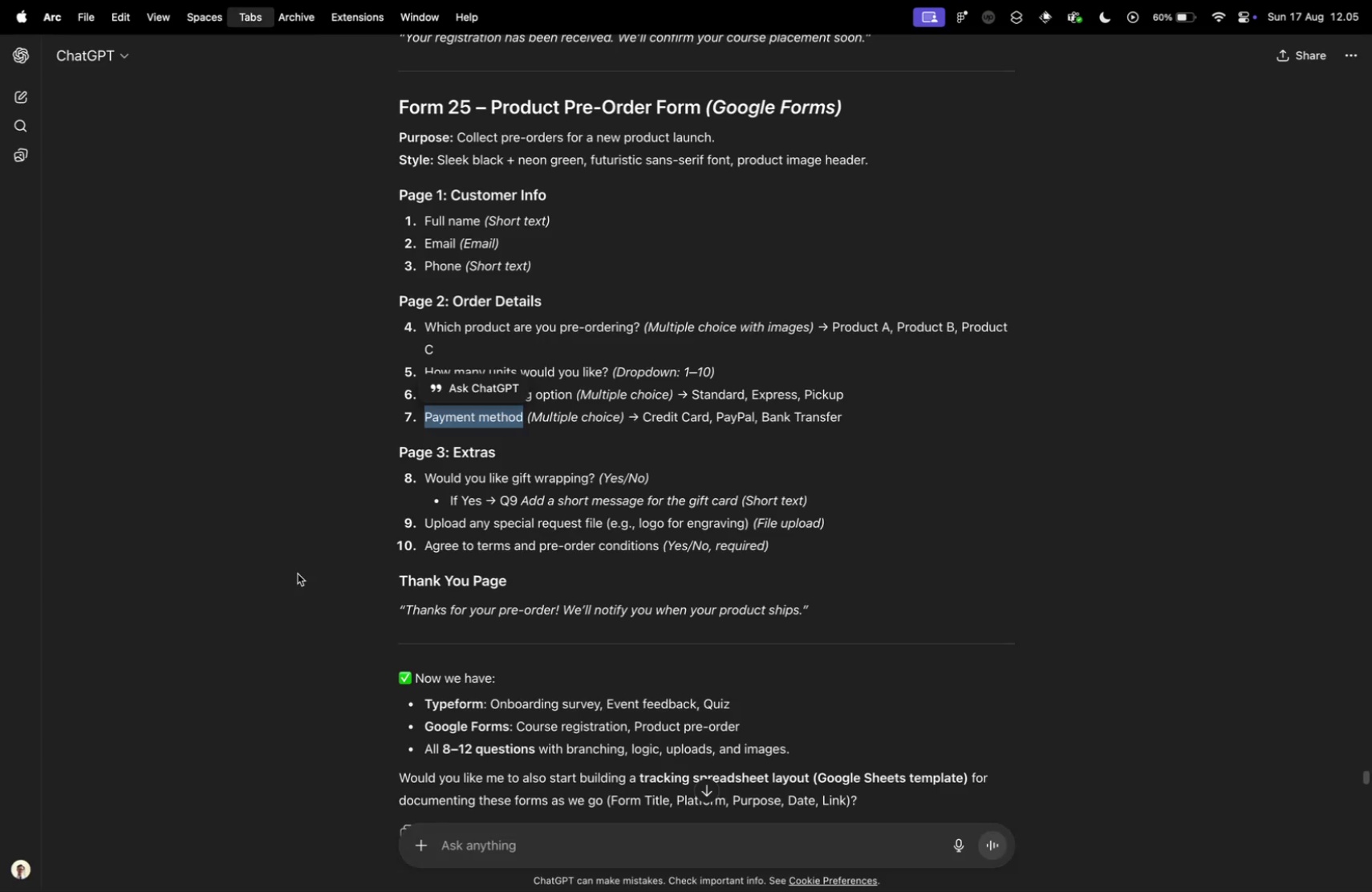 
key(Control+Tab)
 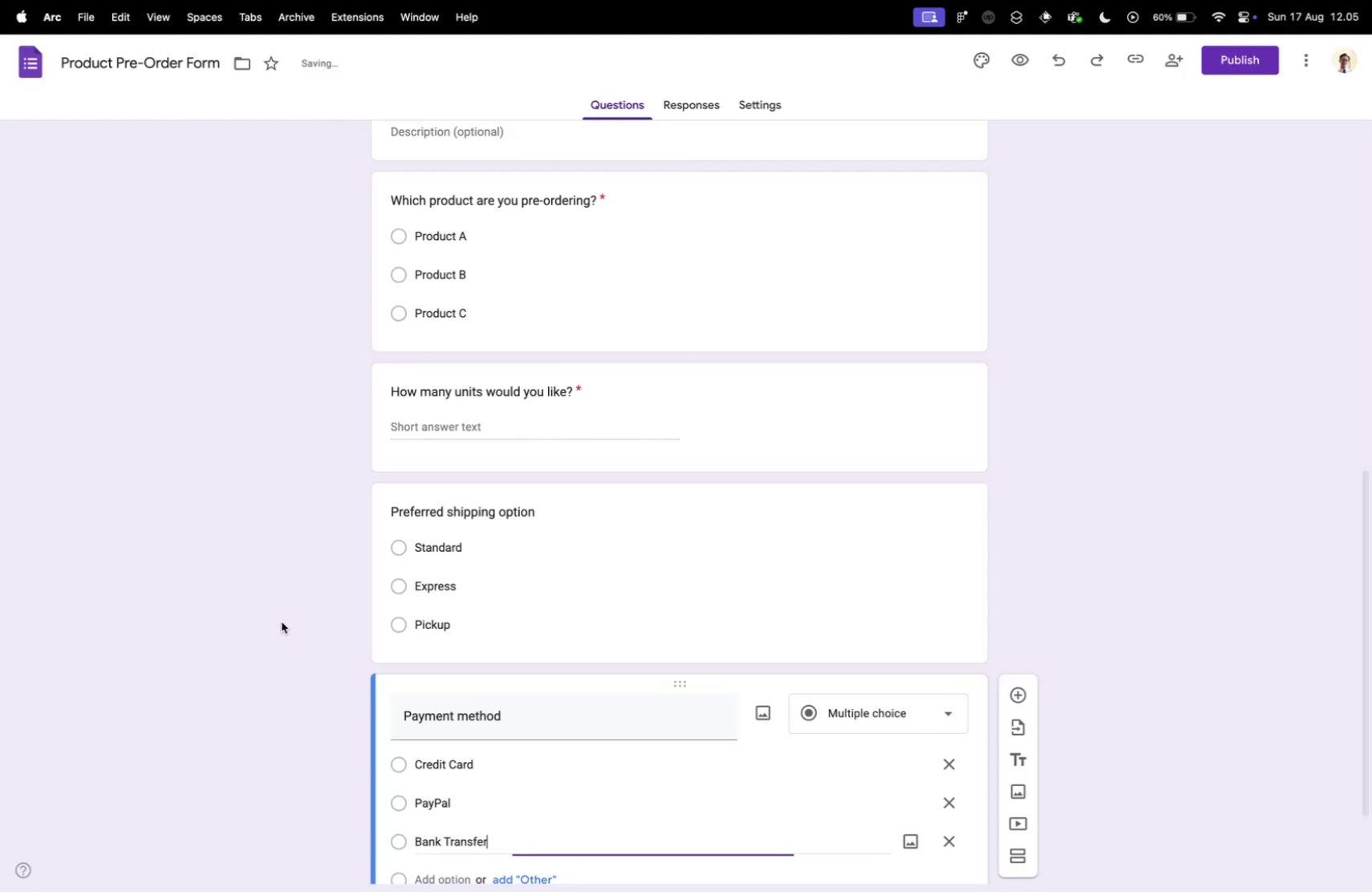 
scroll: coordinate [282, 621], scroll_direction: down, amount: 22.0
 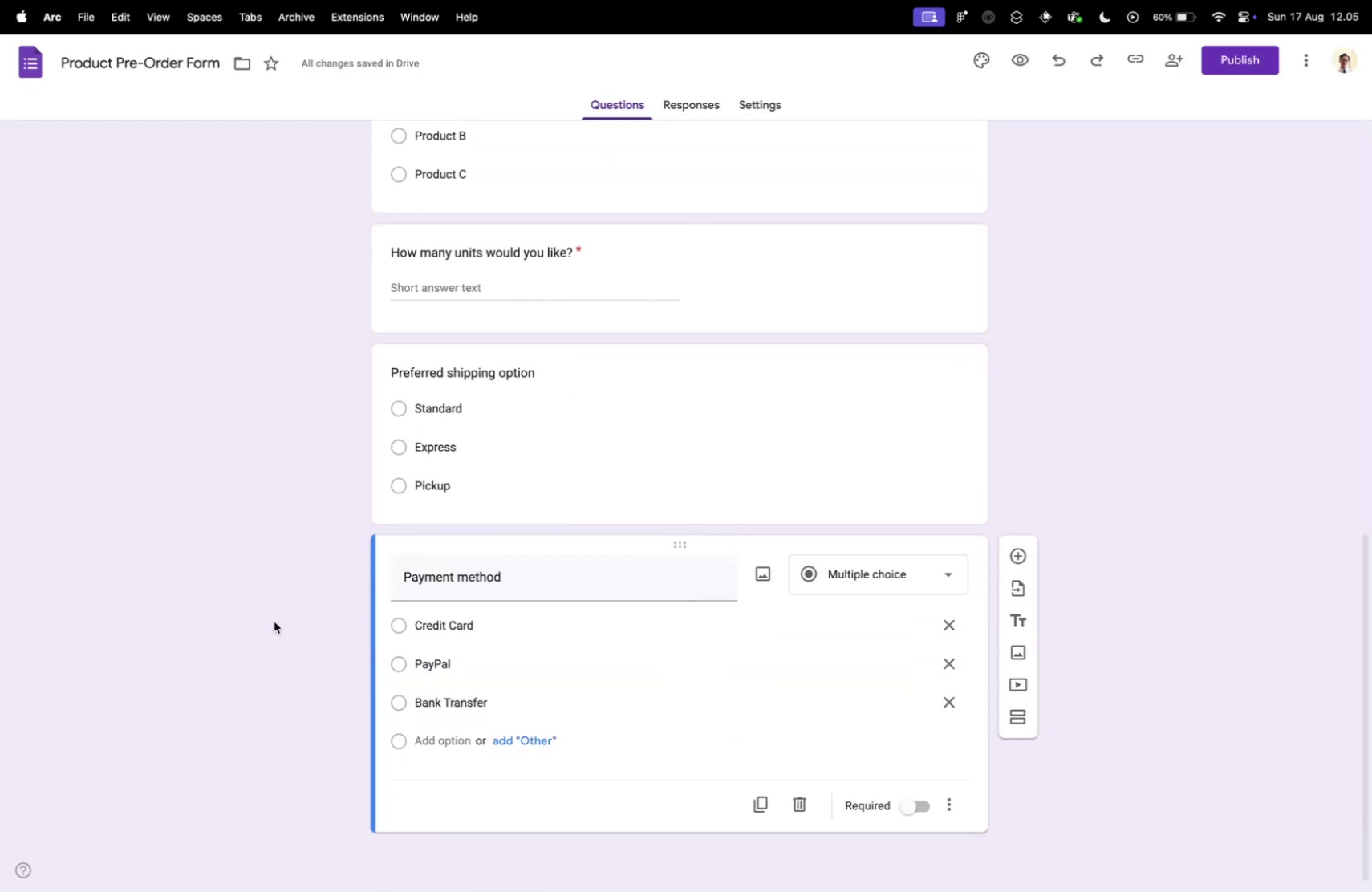 
left_click([274, 621])
 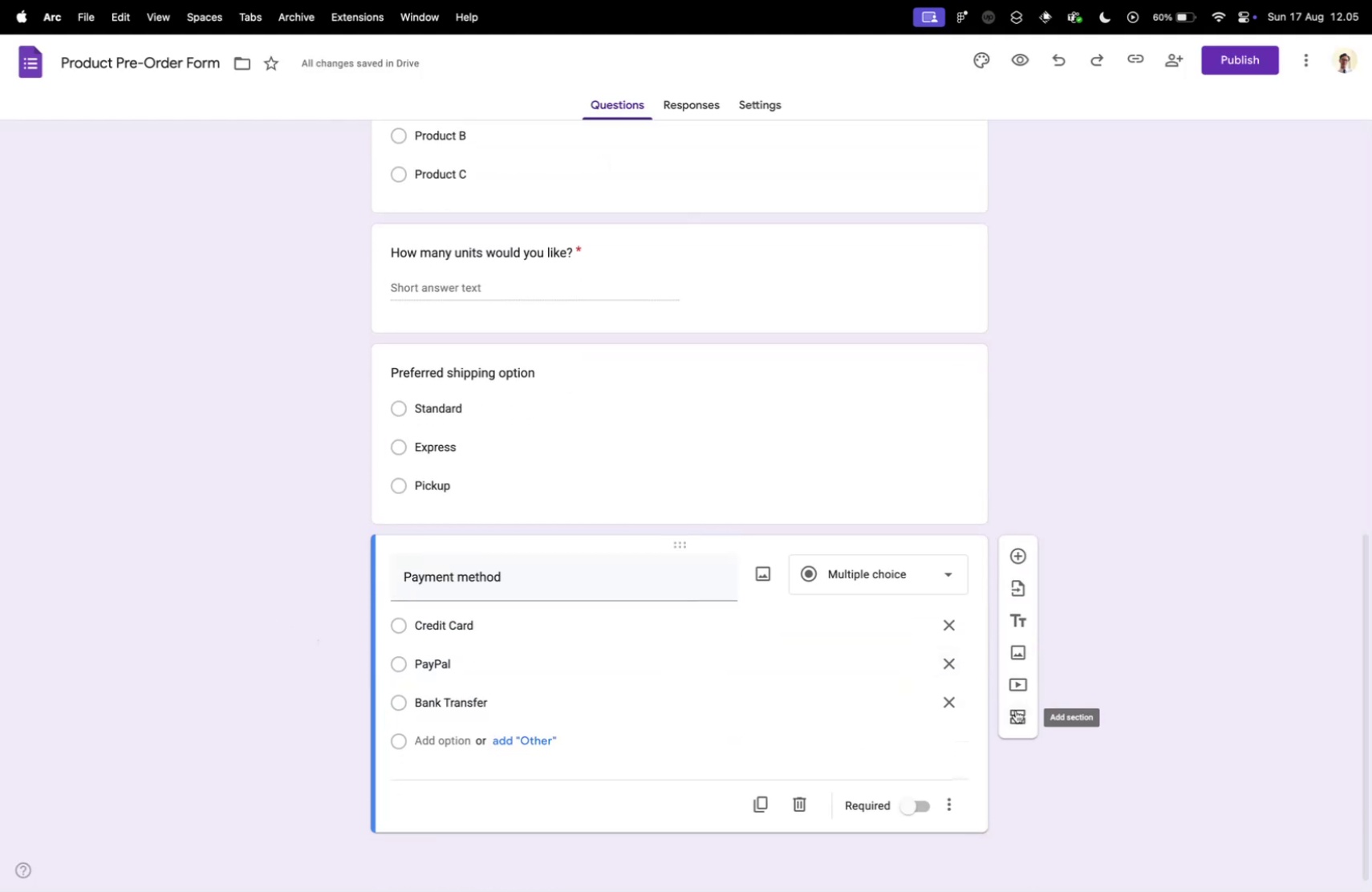 
left_click([1016, 709])
 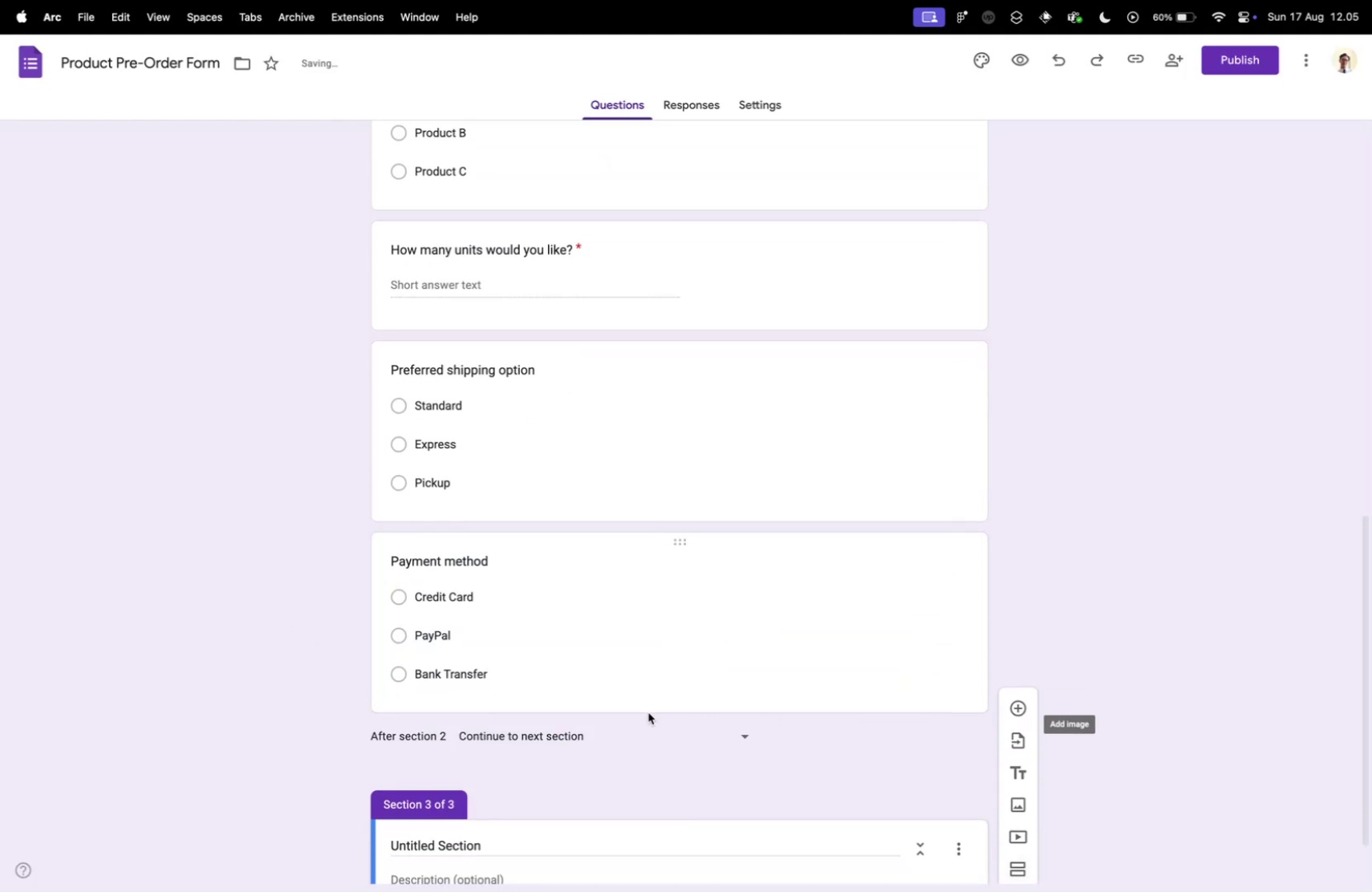 
scroll: coordinate [648, 712], scroll_direction: down, amount: 11.0
 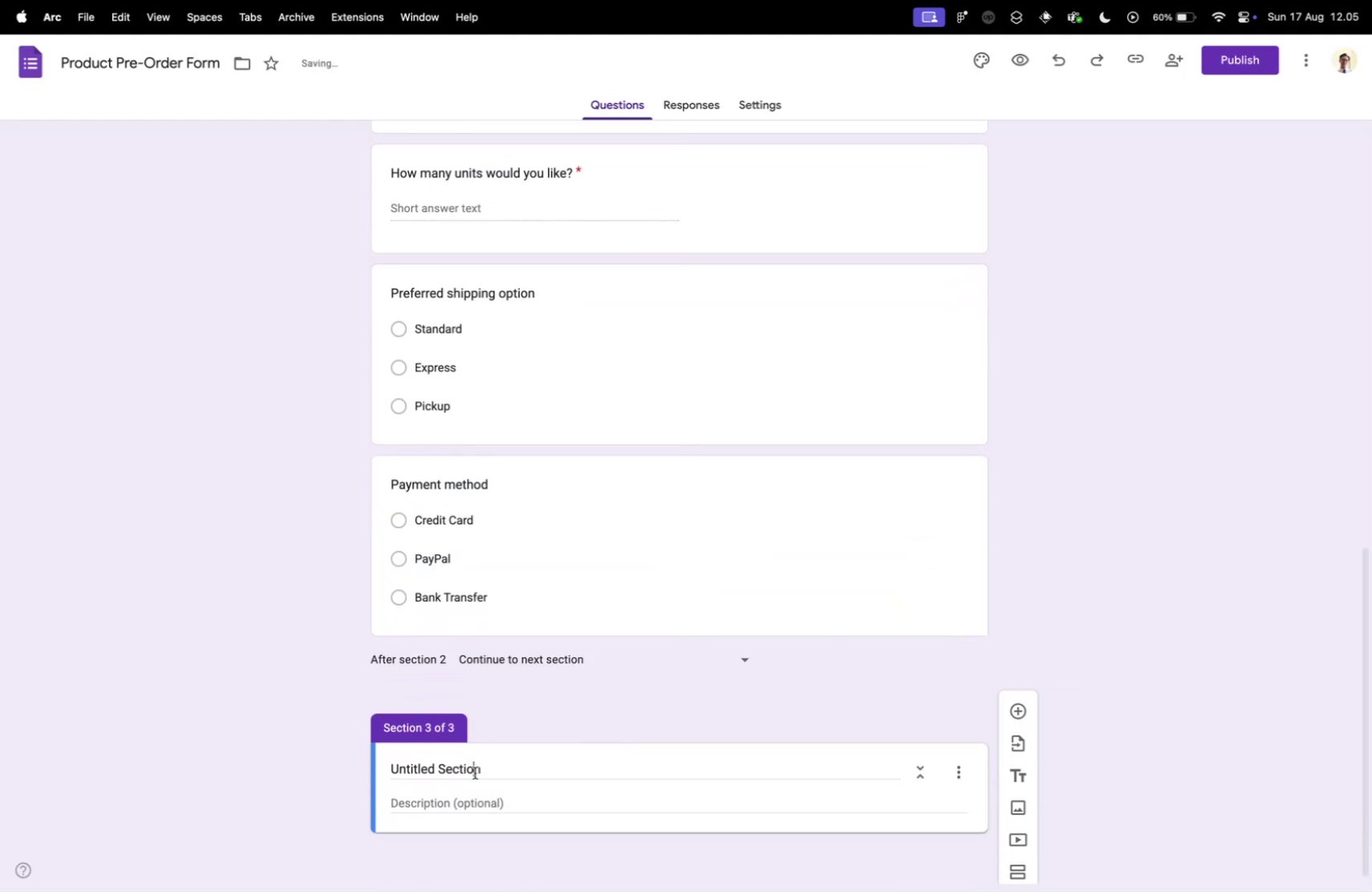 
left_click([475, 772])
 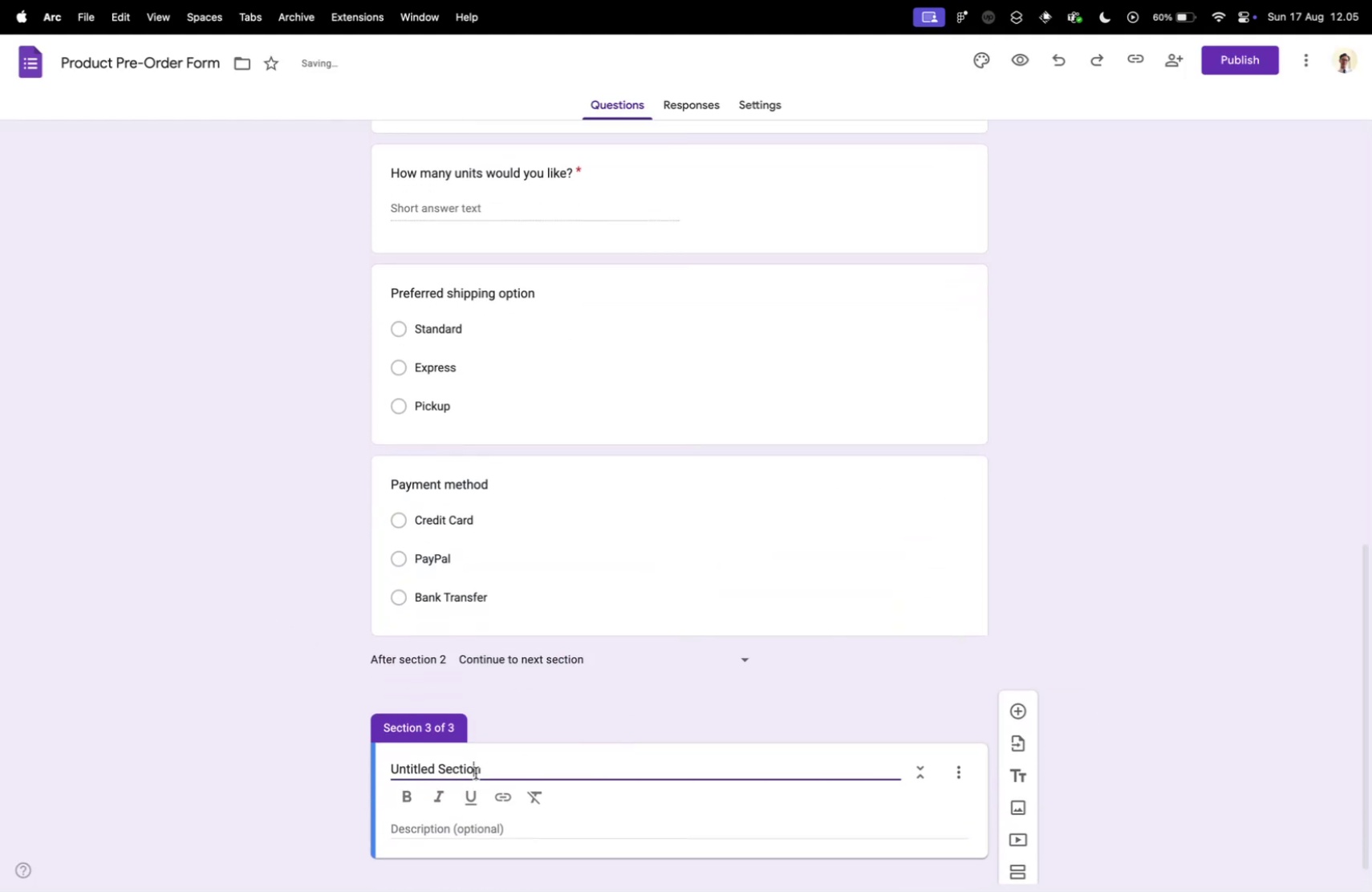 
key(Shift+ShiftLeft)
 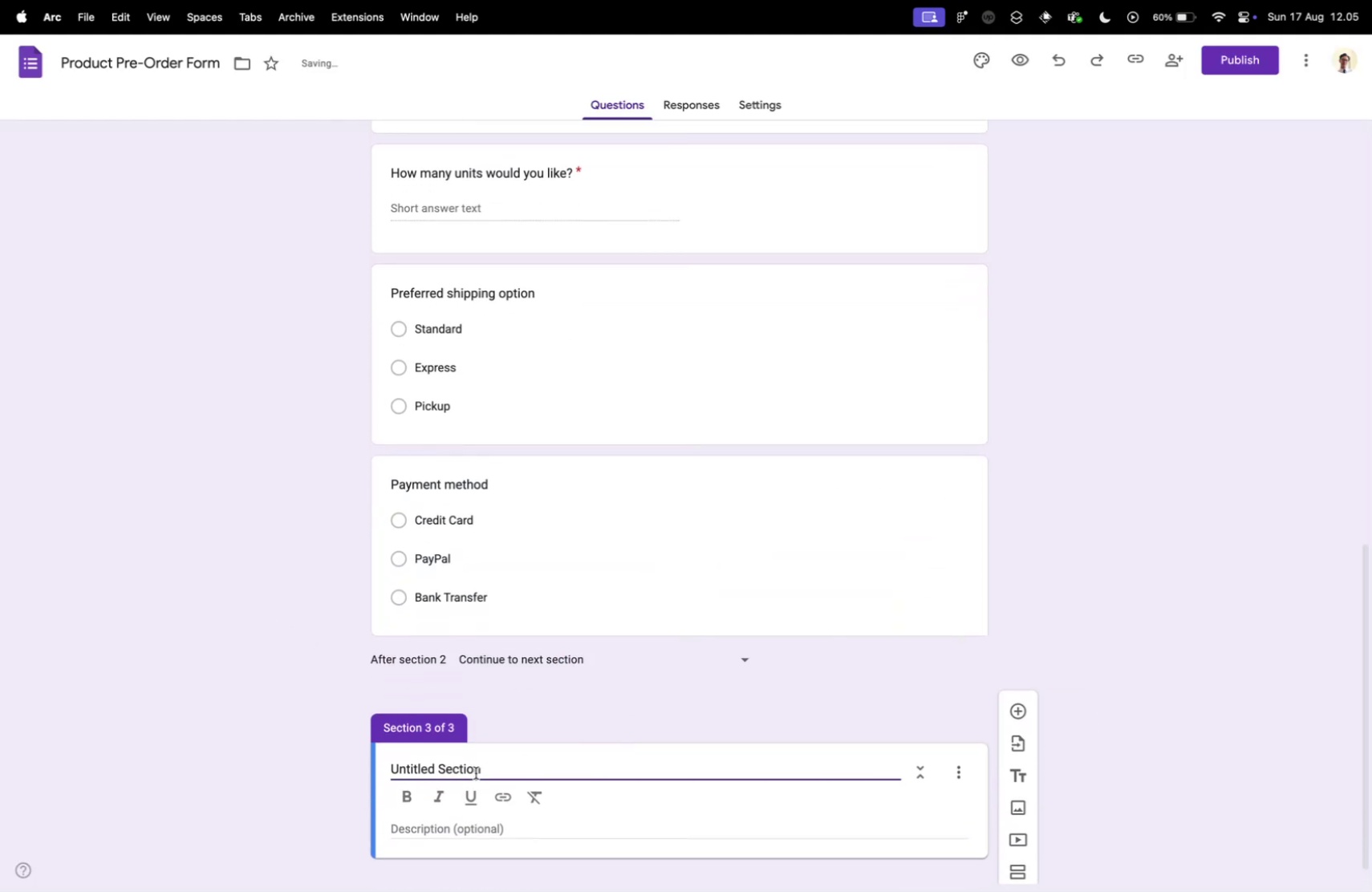 
key(Meta+A)
 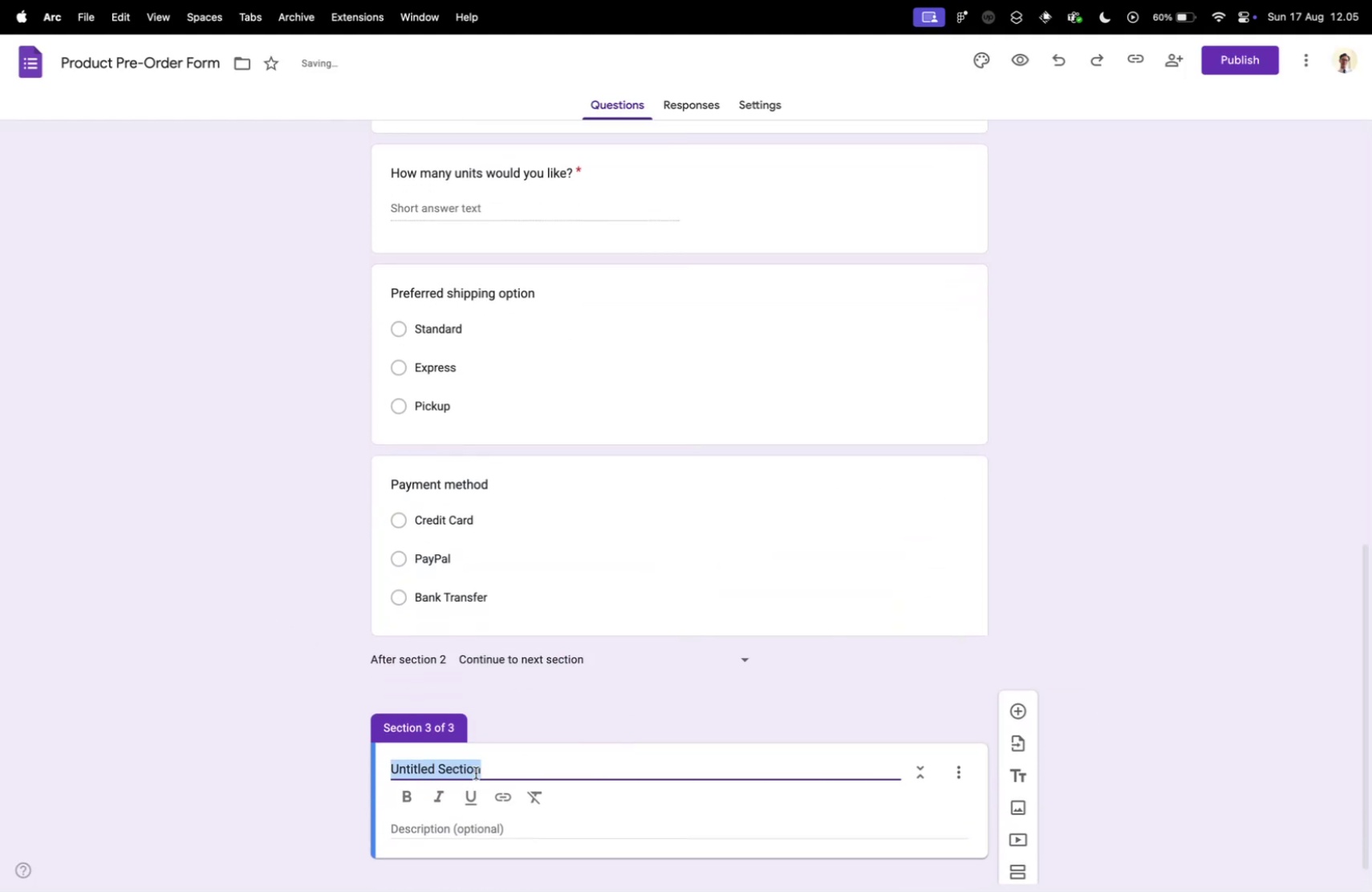 
type(Extras)
 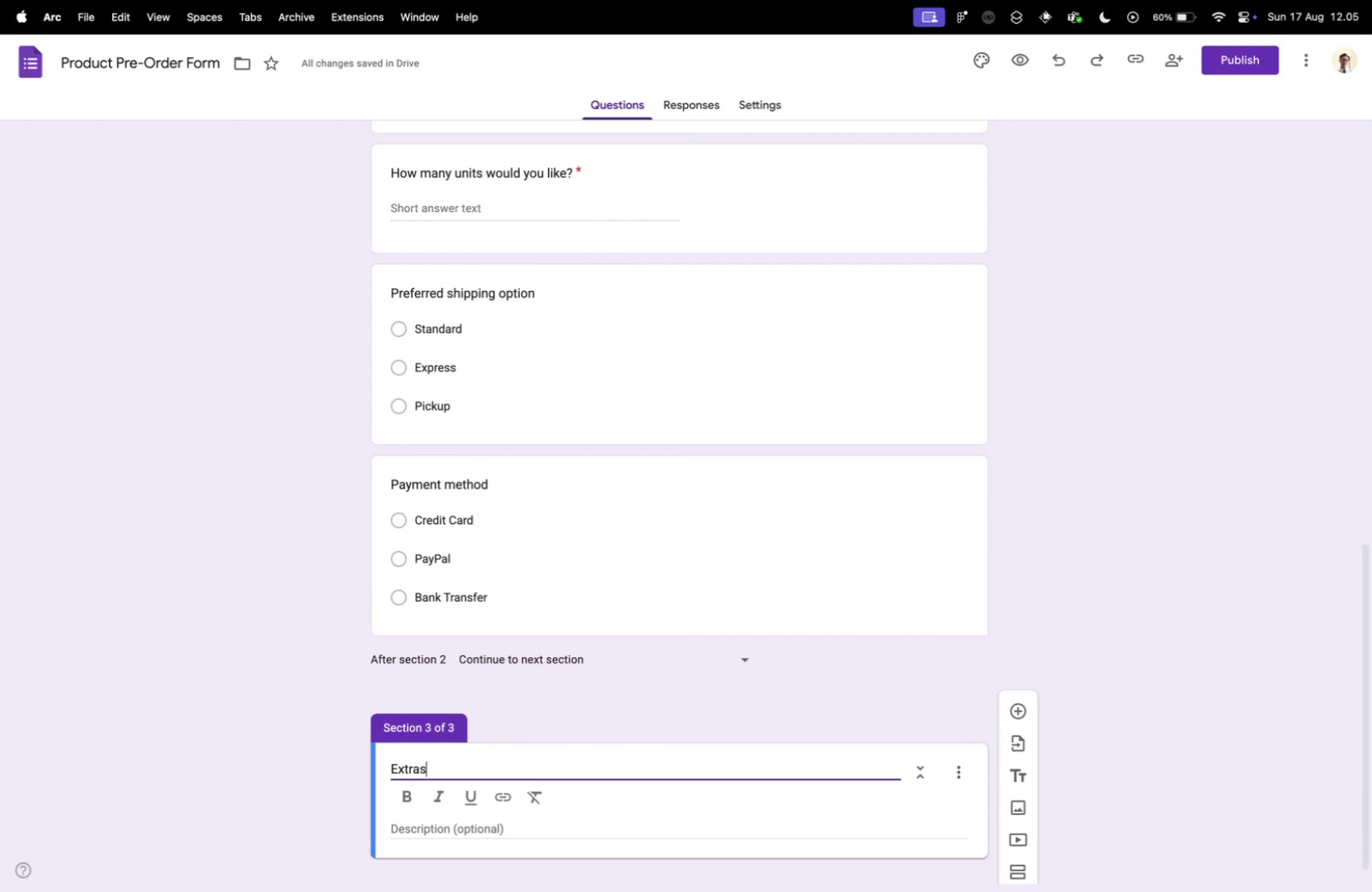 
key(Control+ControlLeft)
 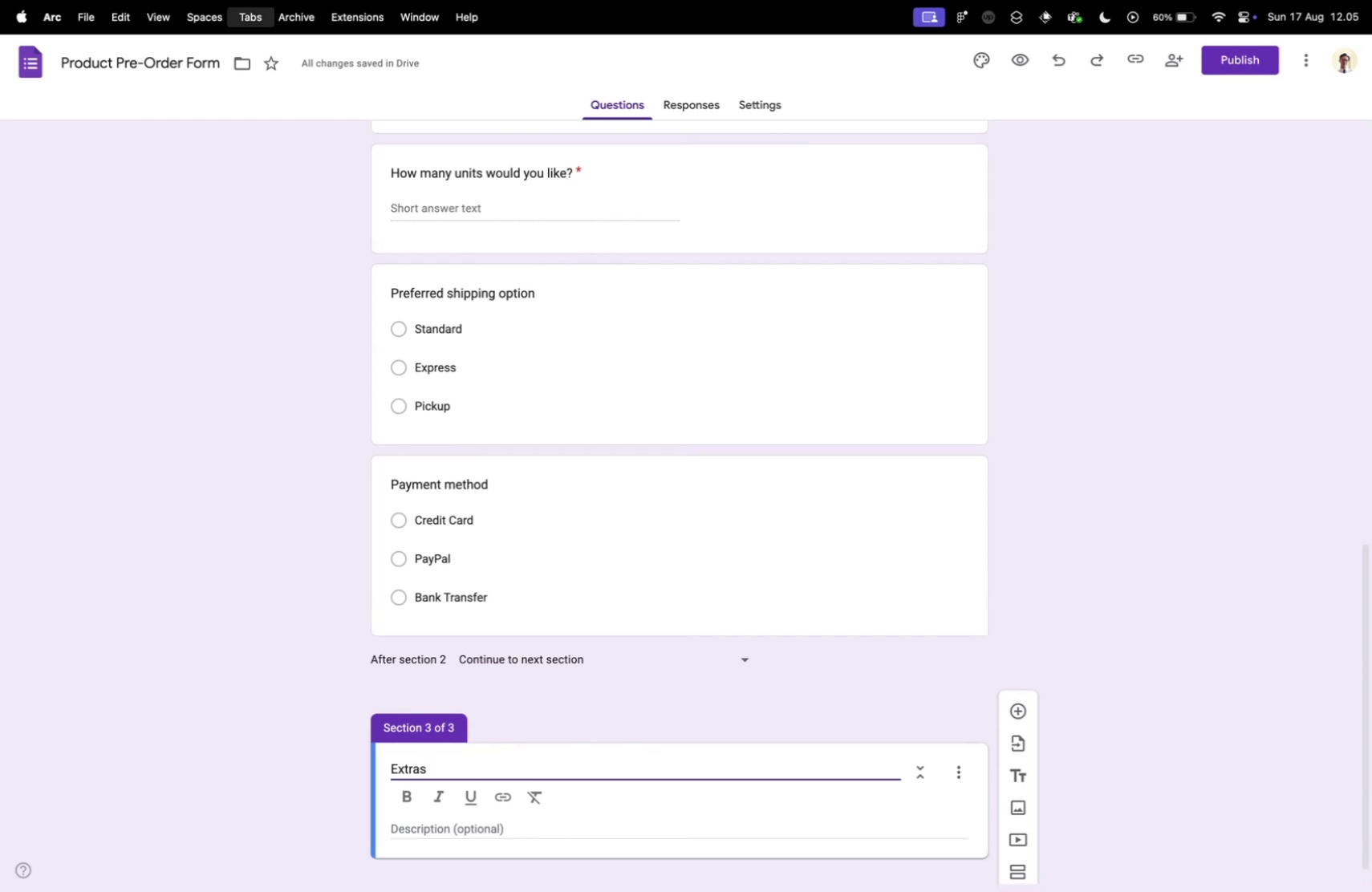 
key(Control+Tab)
 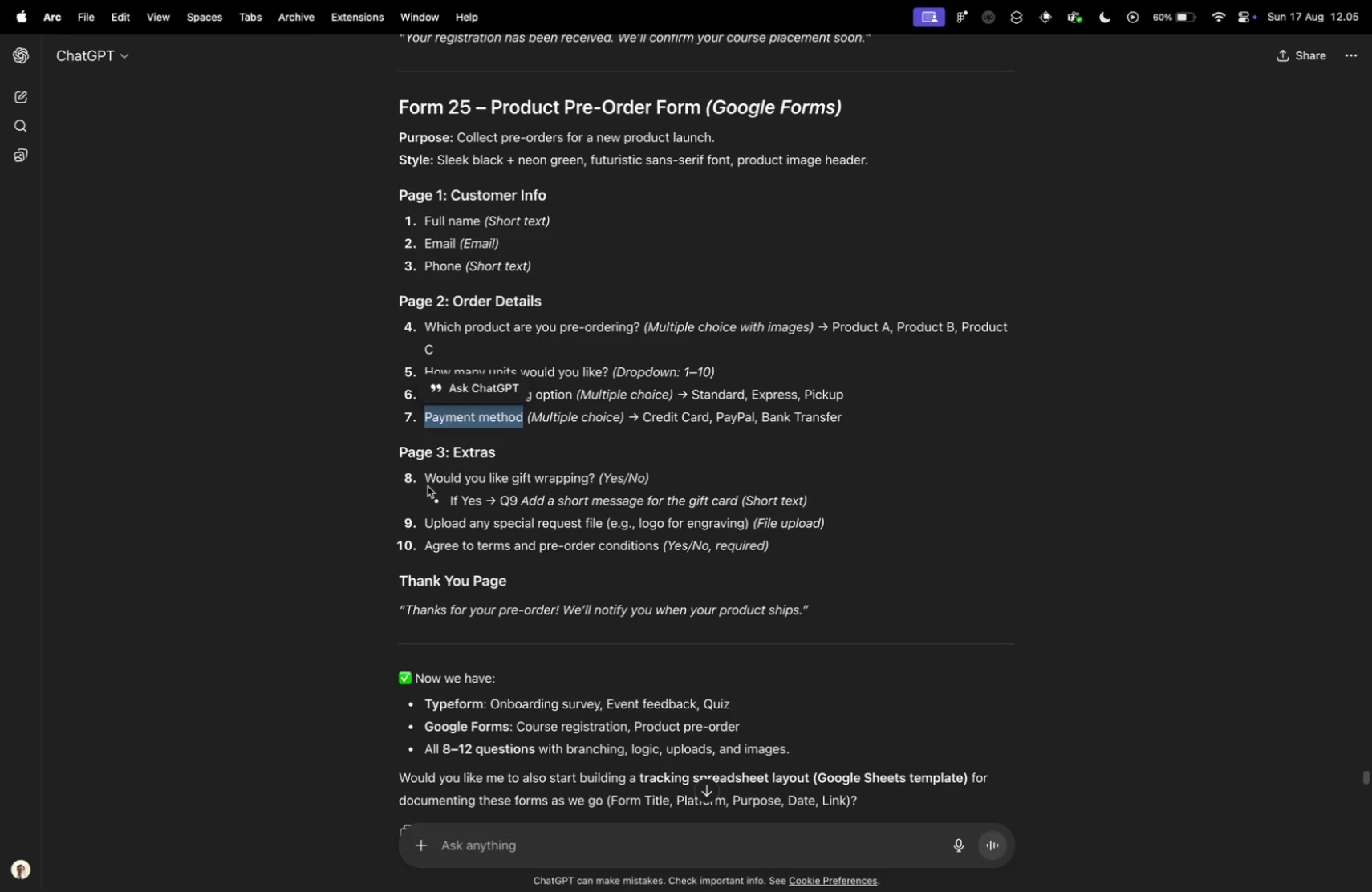 
left_click_drag(start_coordinate=[424, 480], to_coordinate=[593, 474])
 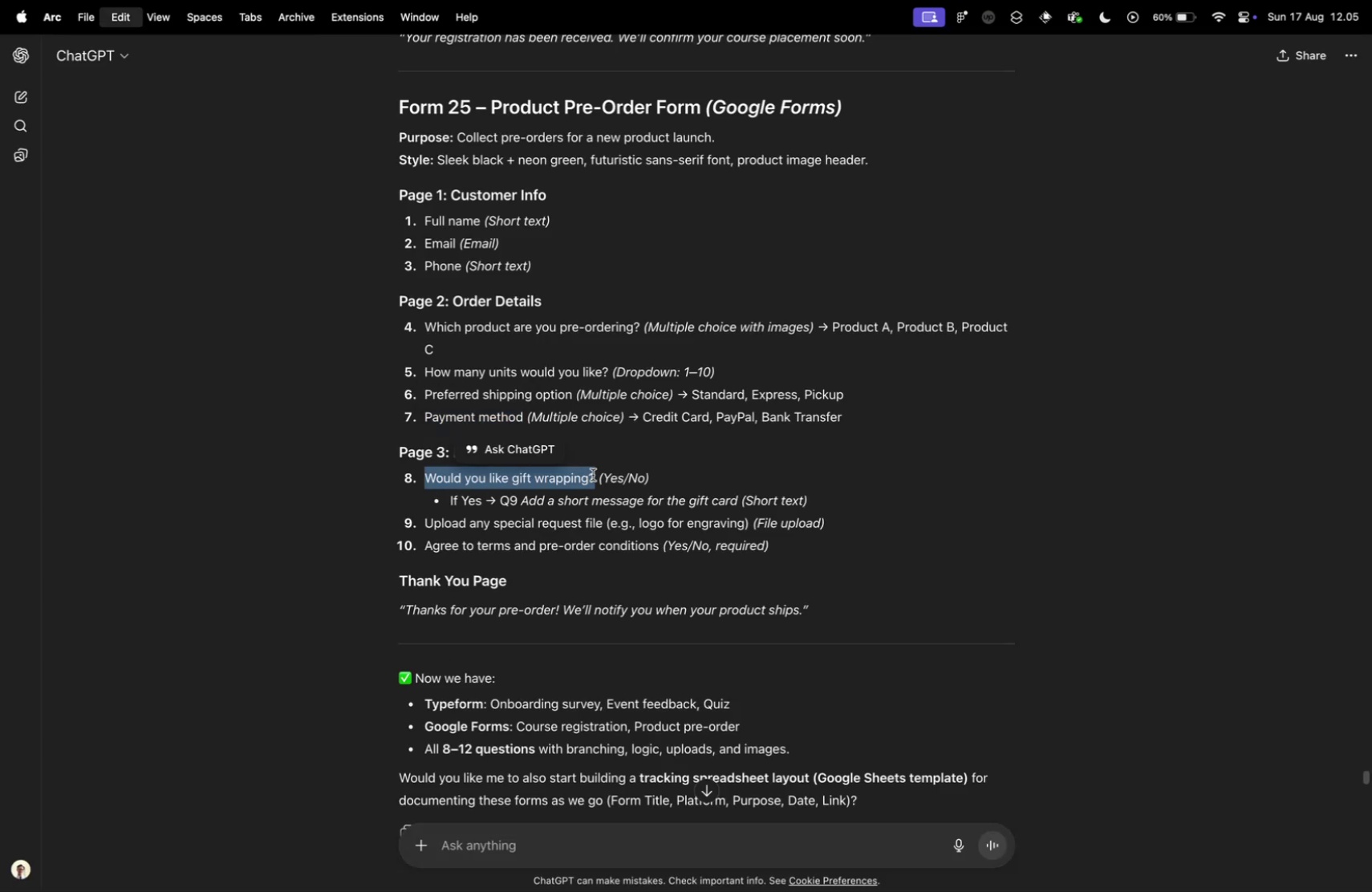 
key(Meta+CommandLeft)
 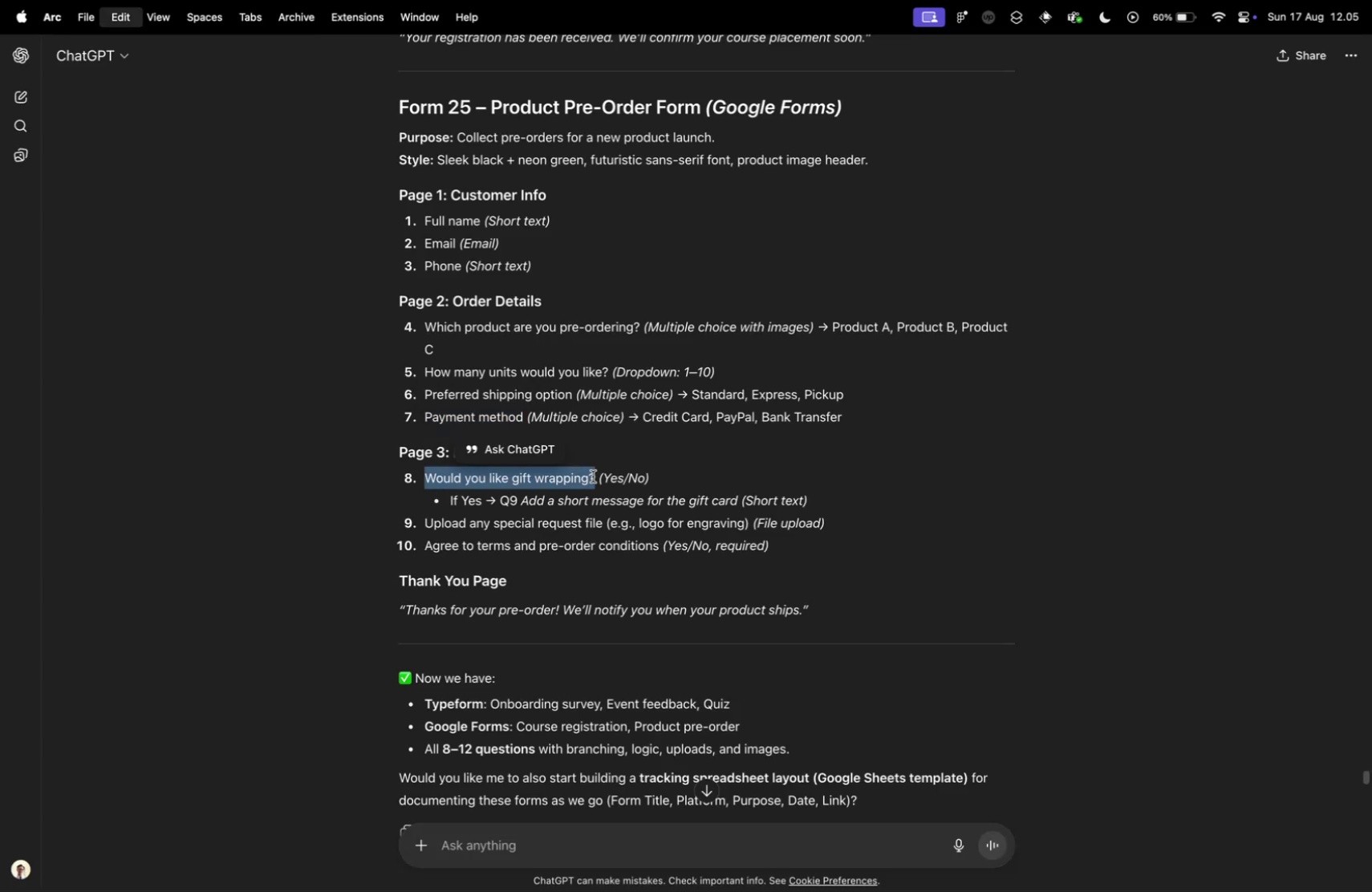 
key(Meta+C)
 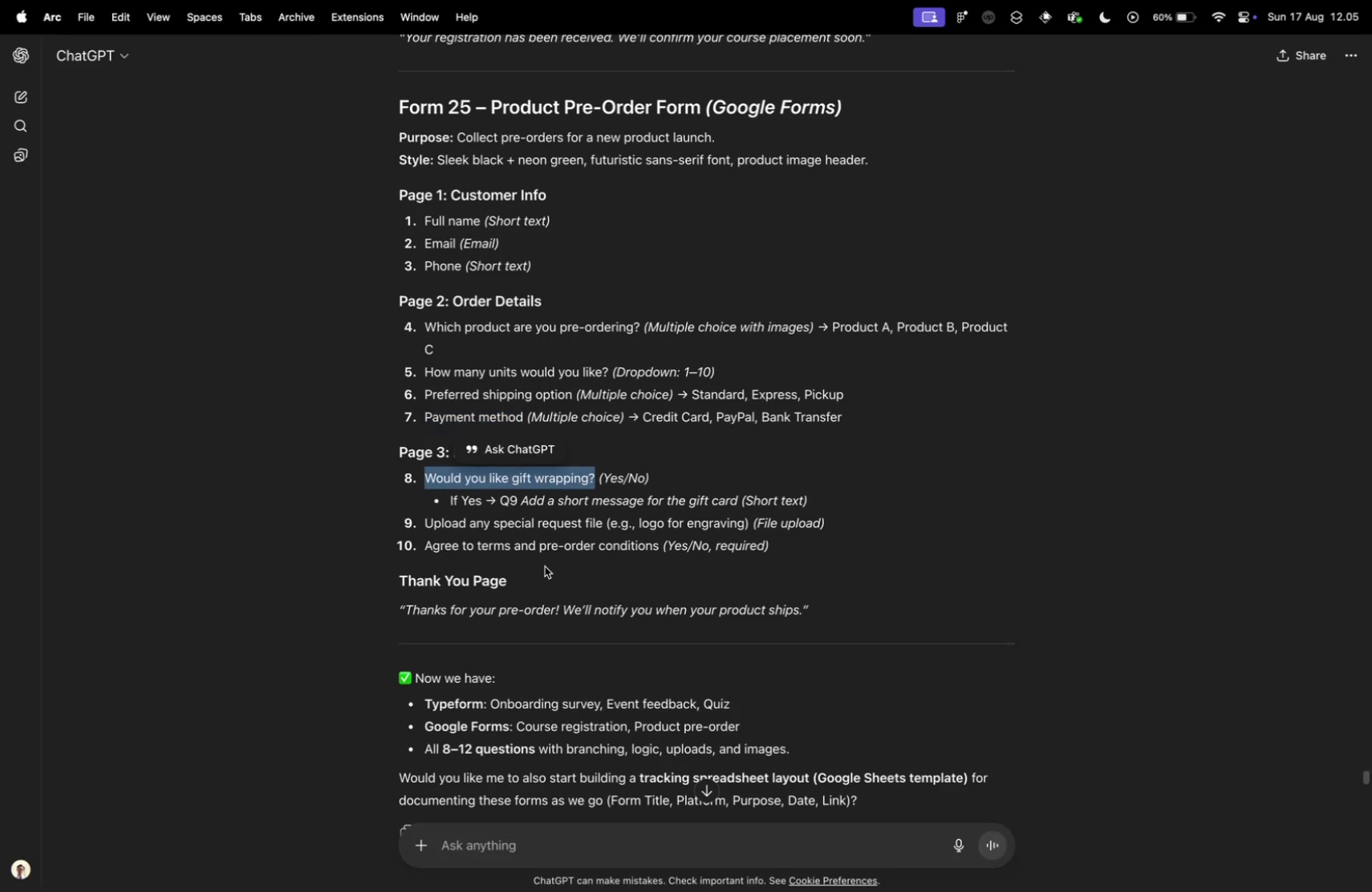 
key(Control+ControlLeft)
 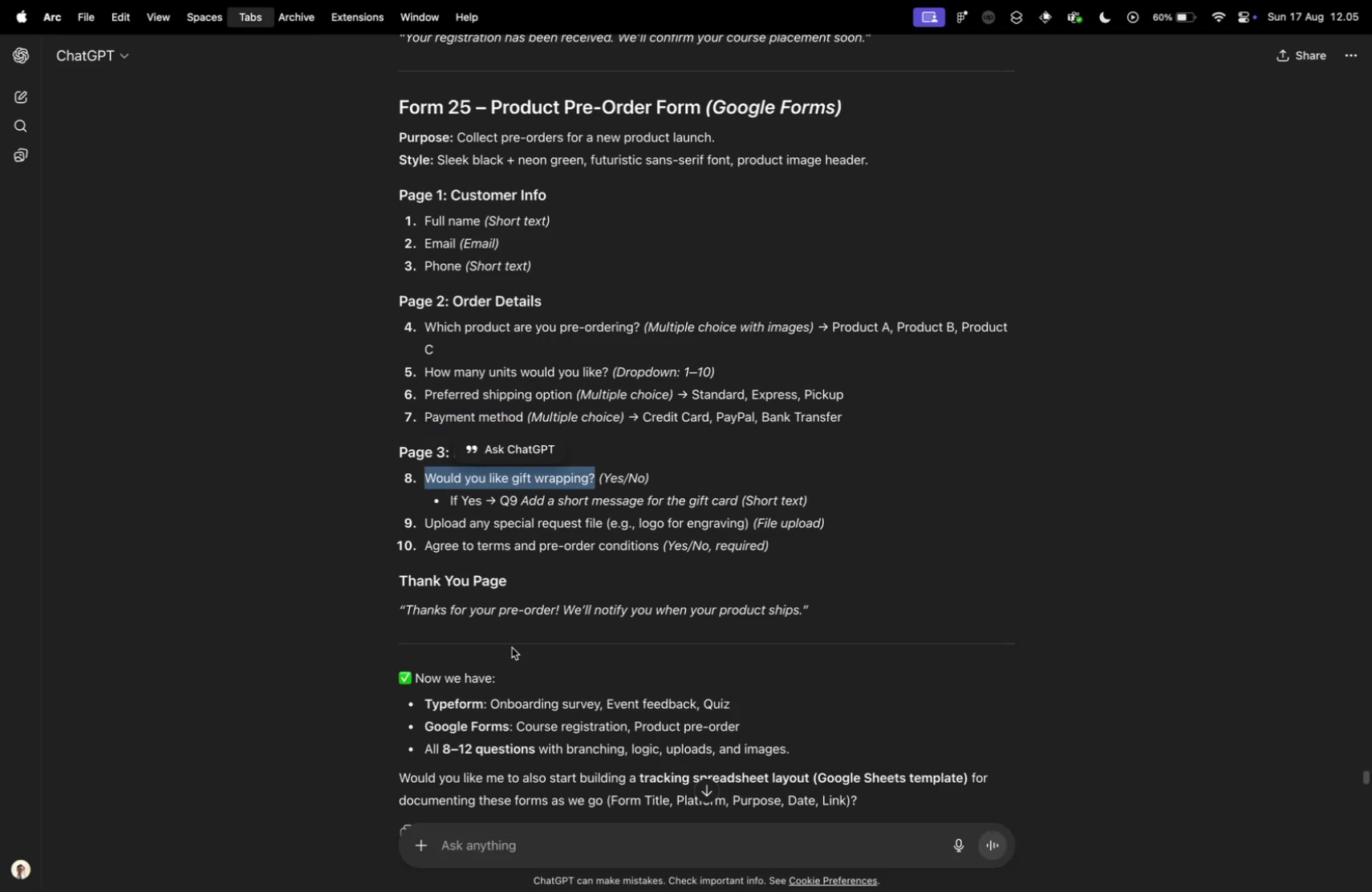 
key(Control+Tab)
 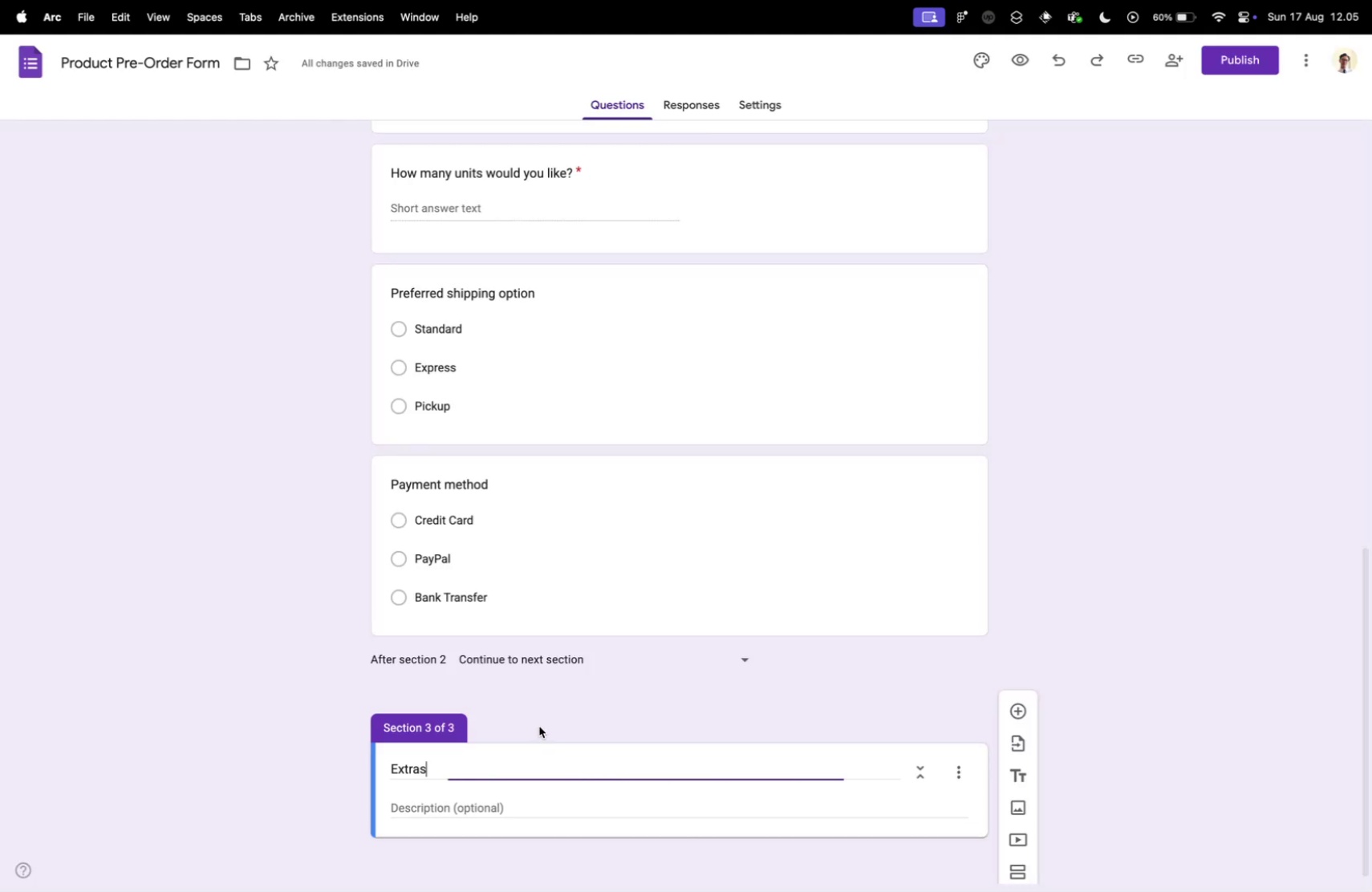 
scroll: coordinate [539, 725], scroll_direction: down, amount: 16.0
 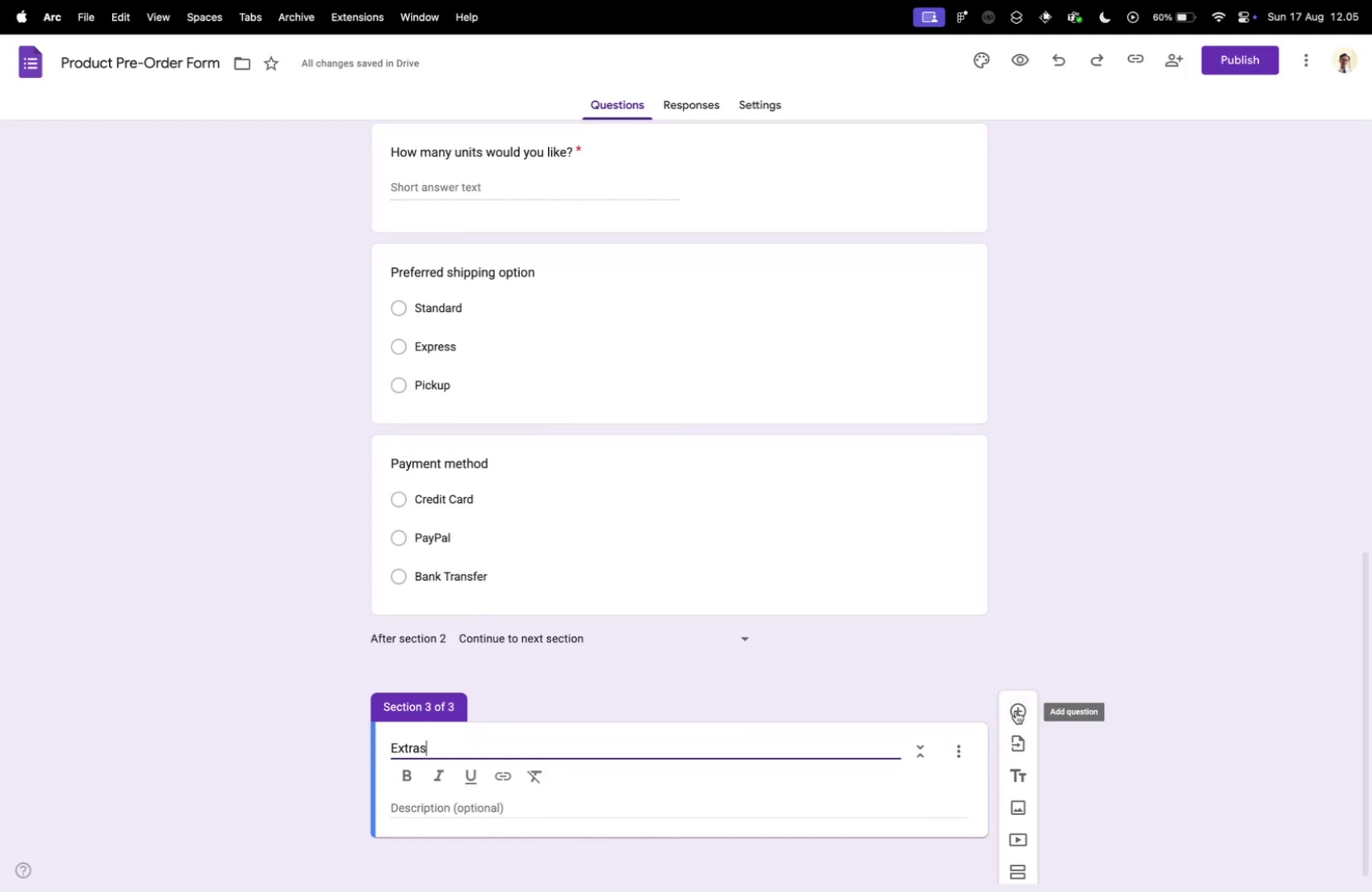 
left_click([1016, 710])
 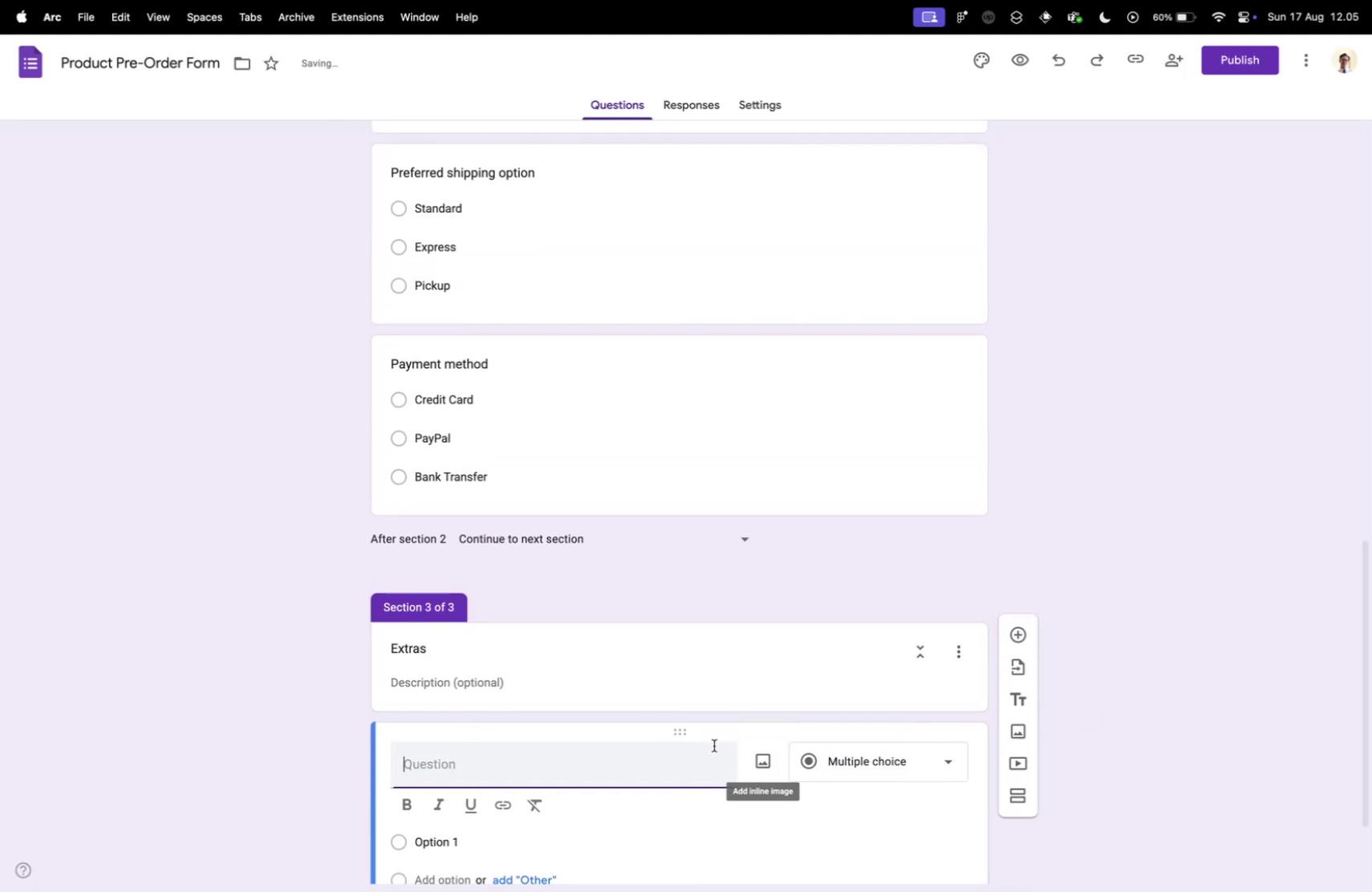 
scroll: coordinate [715, 744], scroll_direction: down, amount: 5.0
 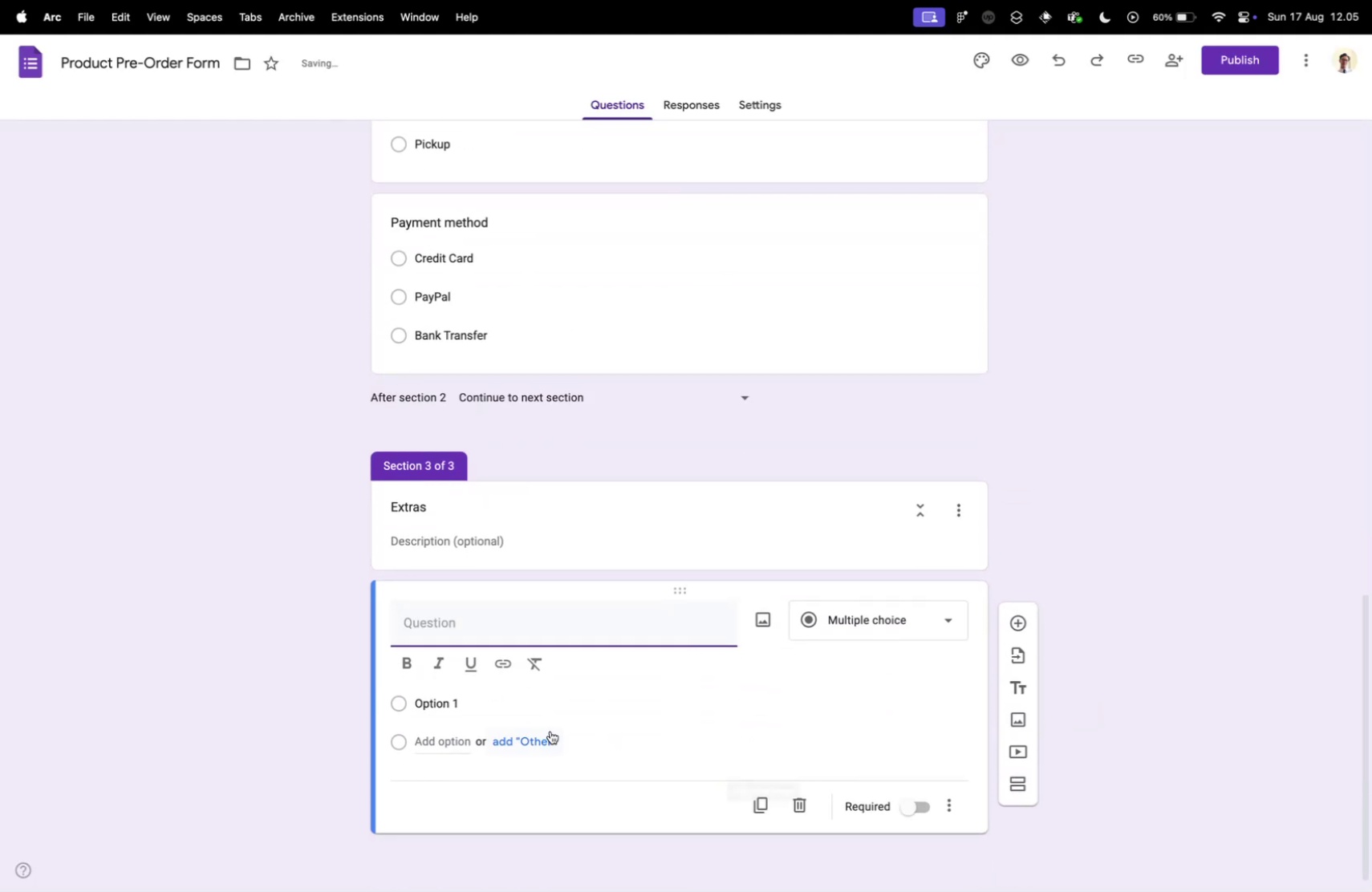 
key(Meta+V)
 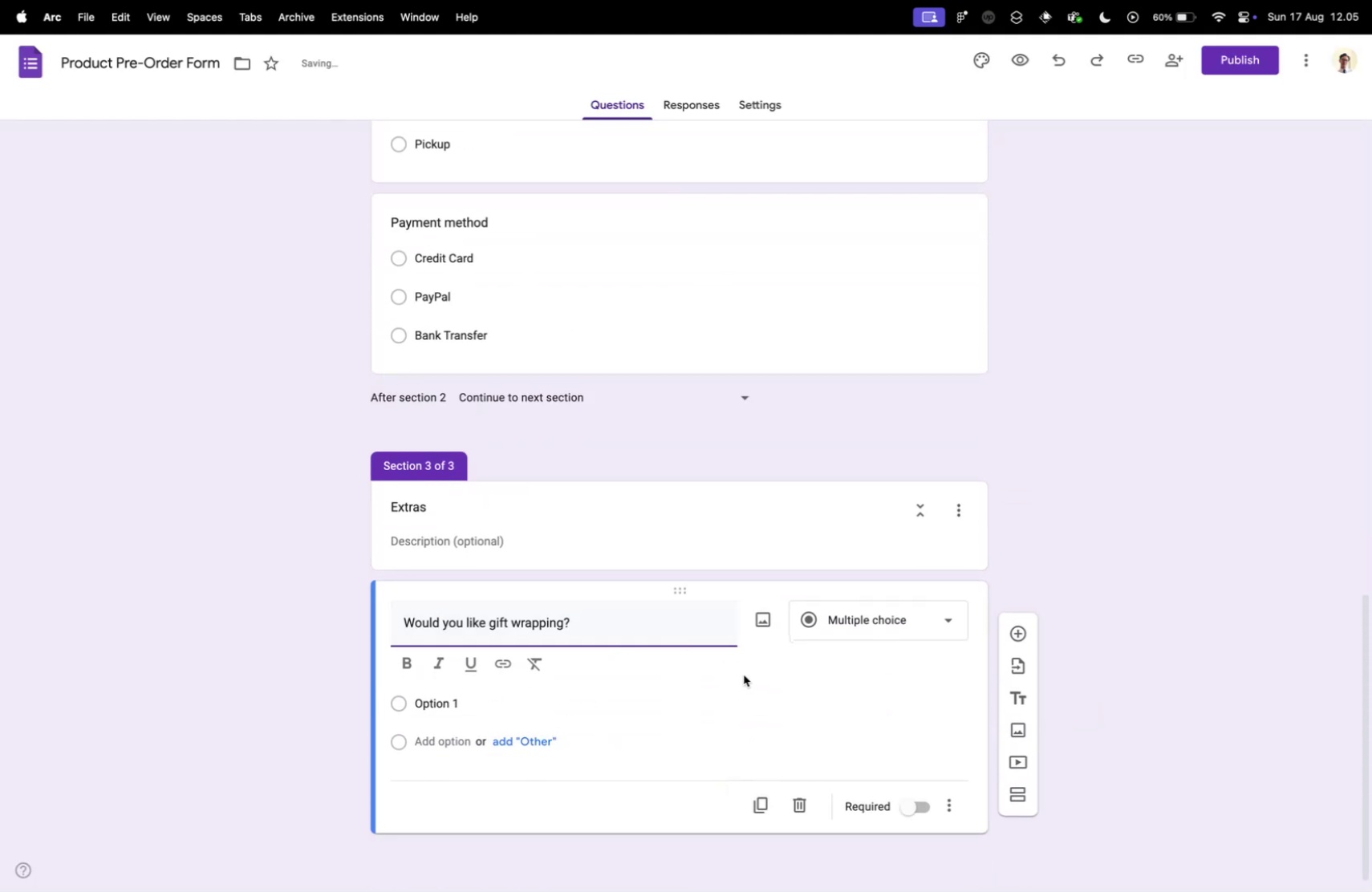 
left_click([744, 674])
 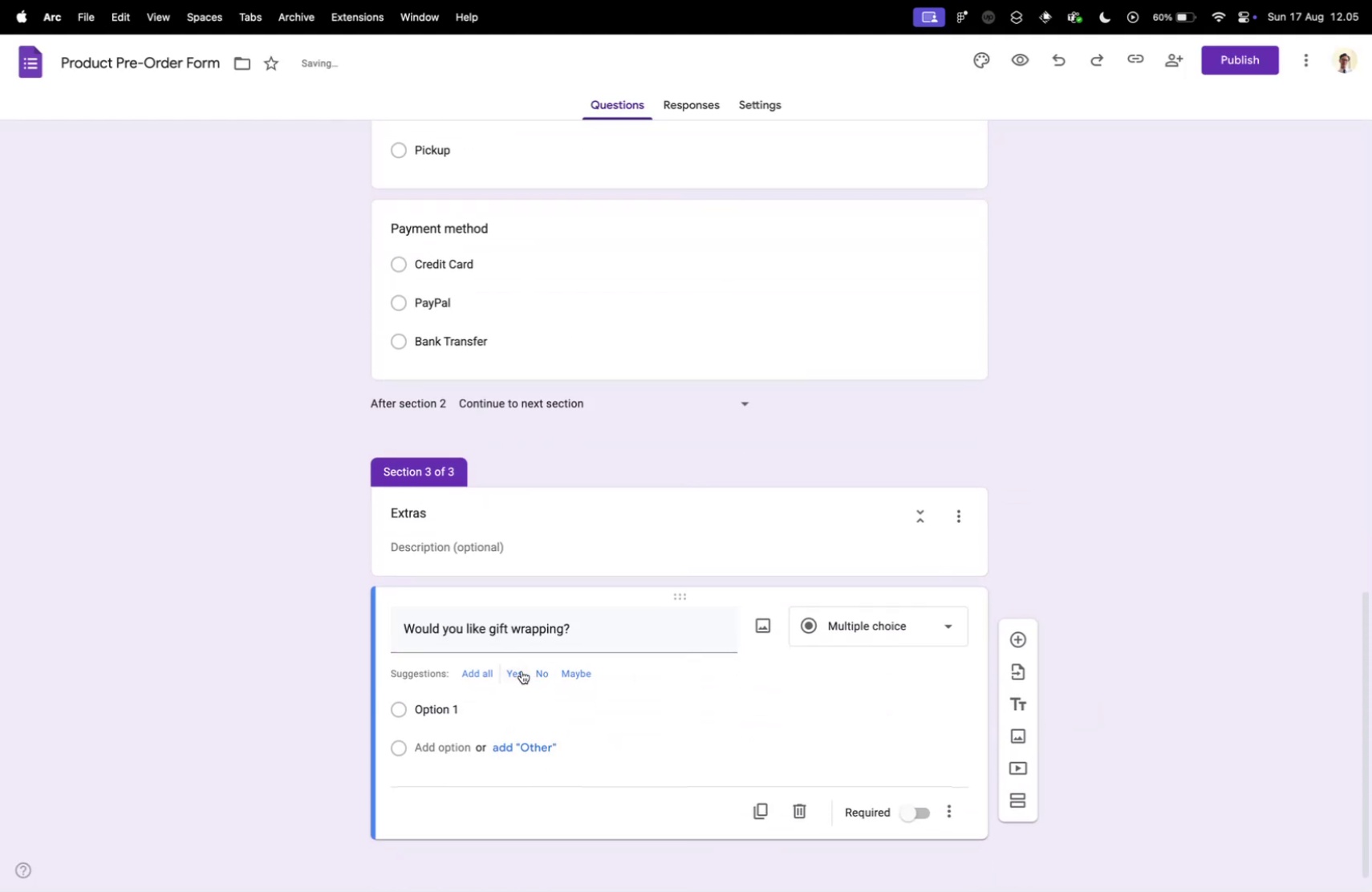 
left_click([522, 670])
 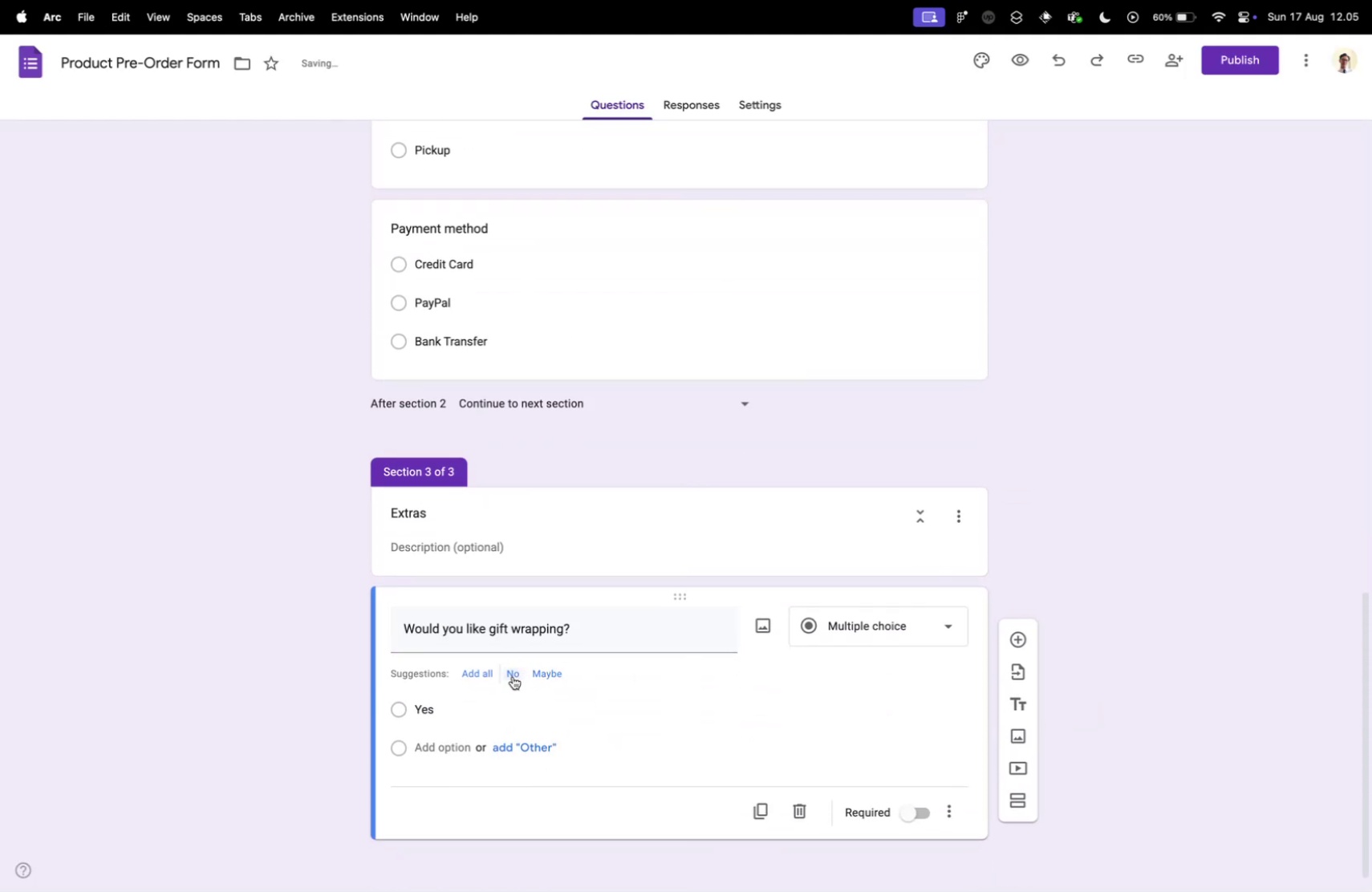 
left_click([513, 675])
 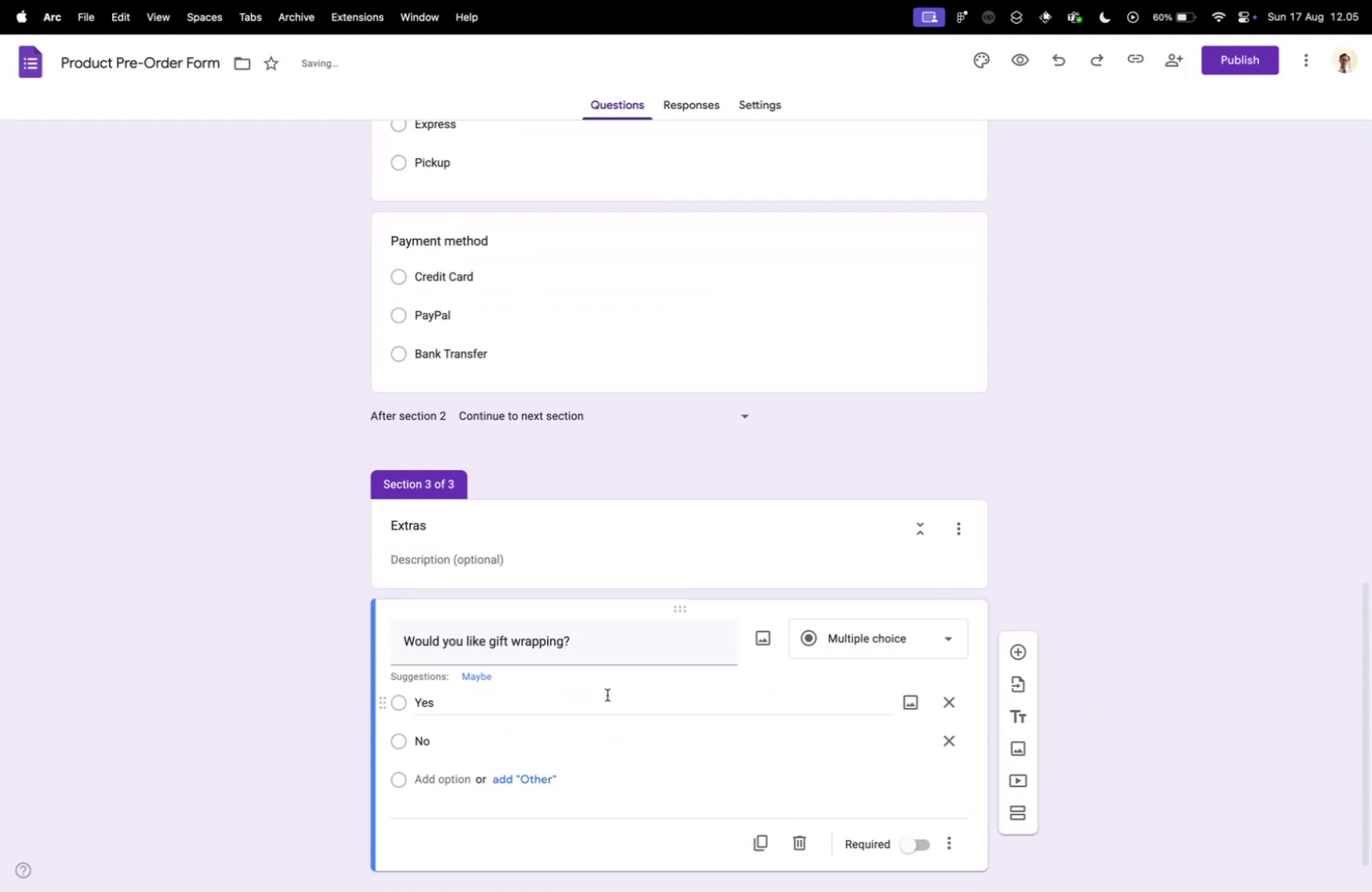 
key(Control+ControlLeft)
 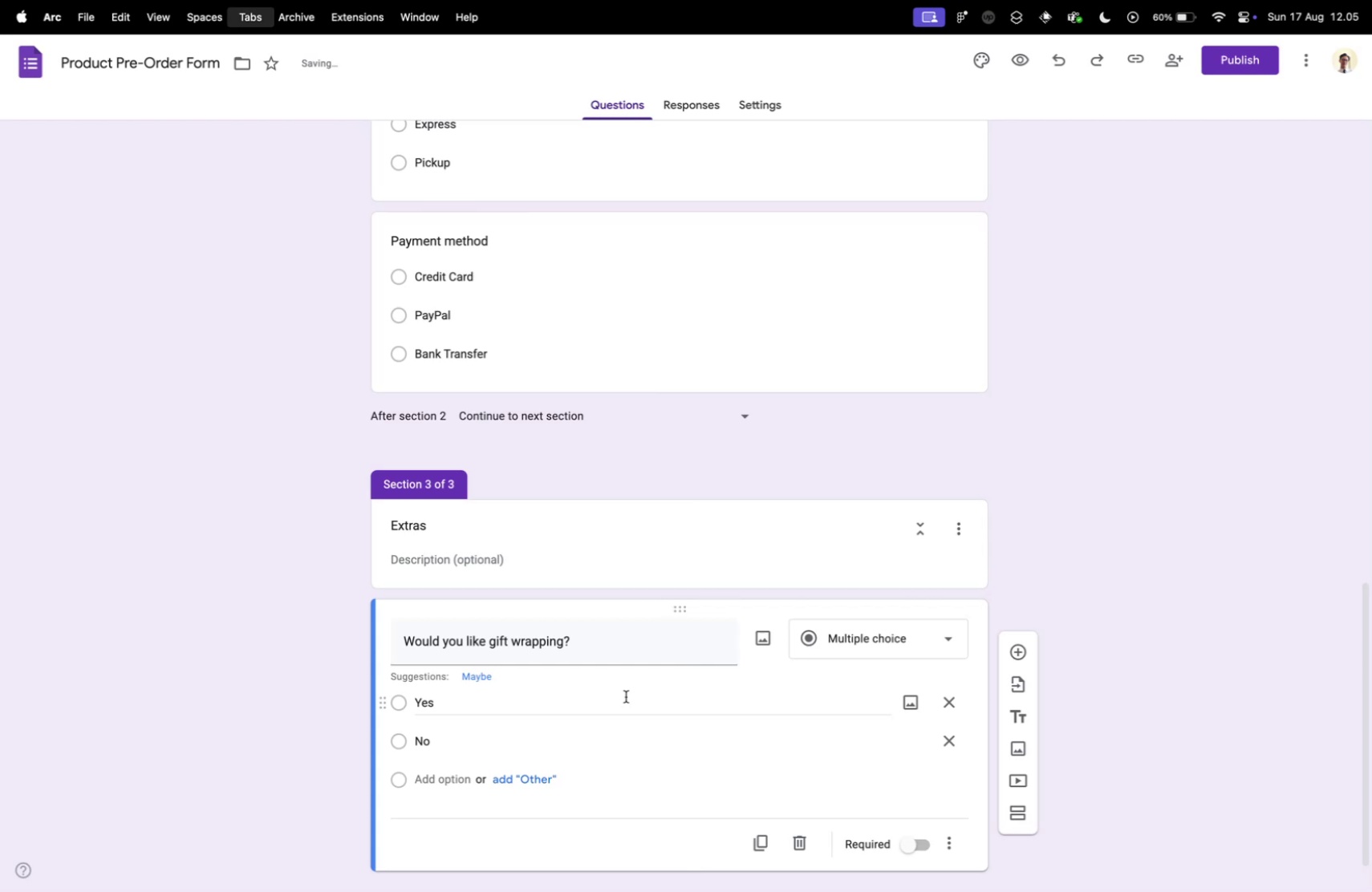 
key(Control+Tab)
 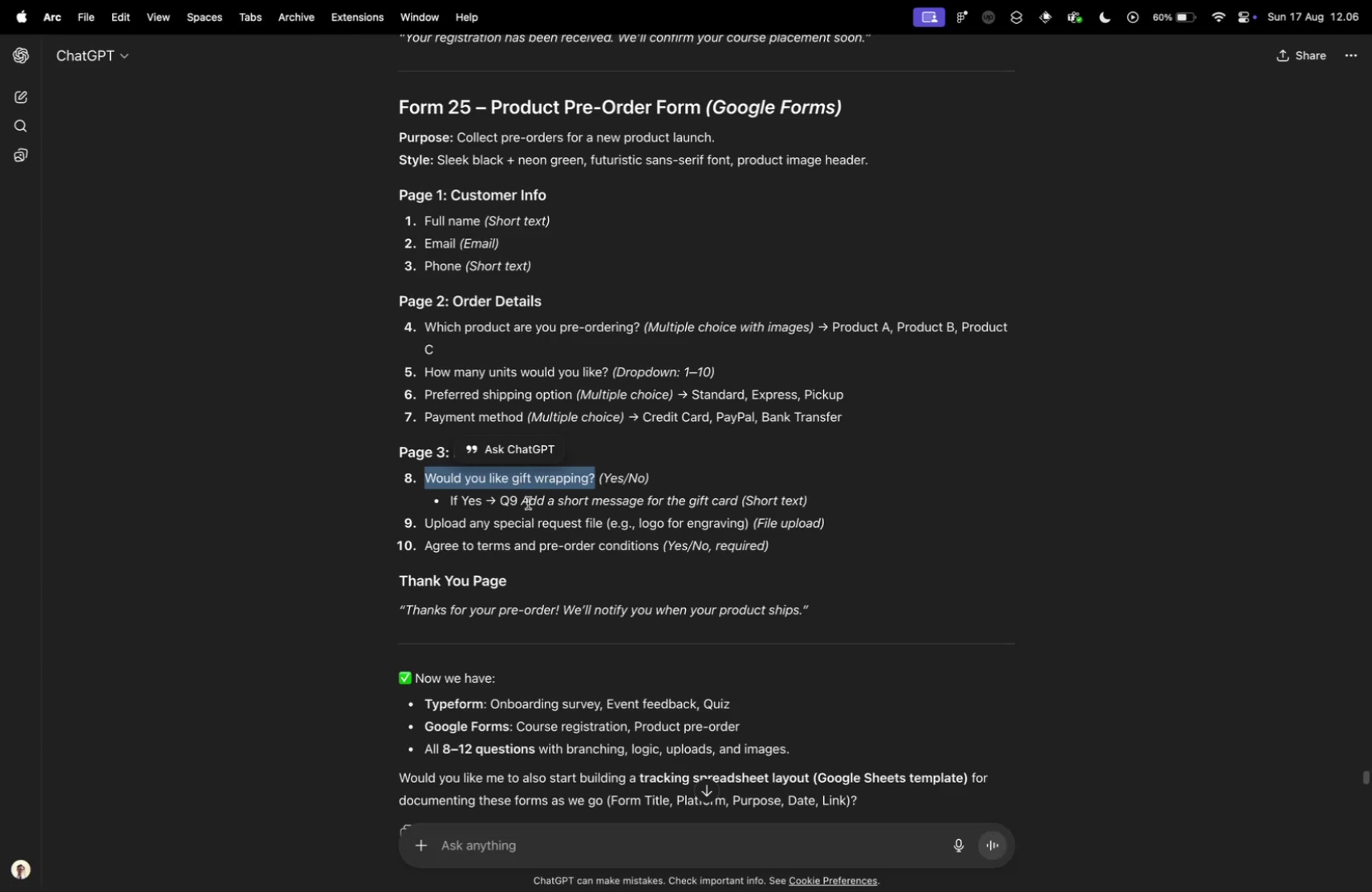 
left_click_drag(start_coordinate=[522, 501], to_coordinate=[737, 498])
 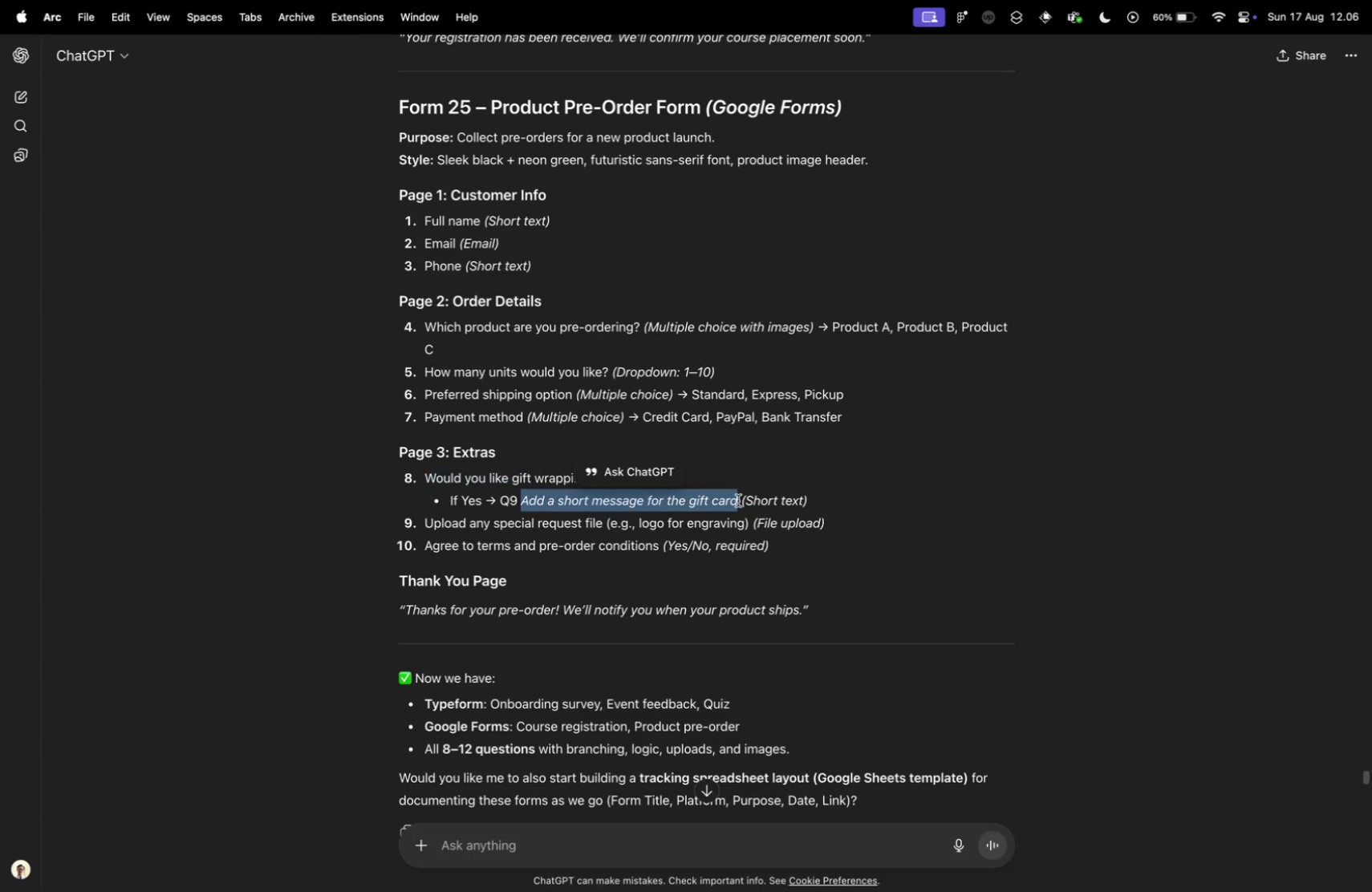 
key(Meta+CommandLeft)
 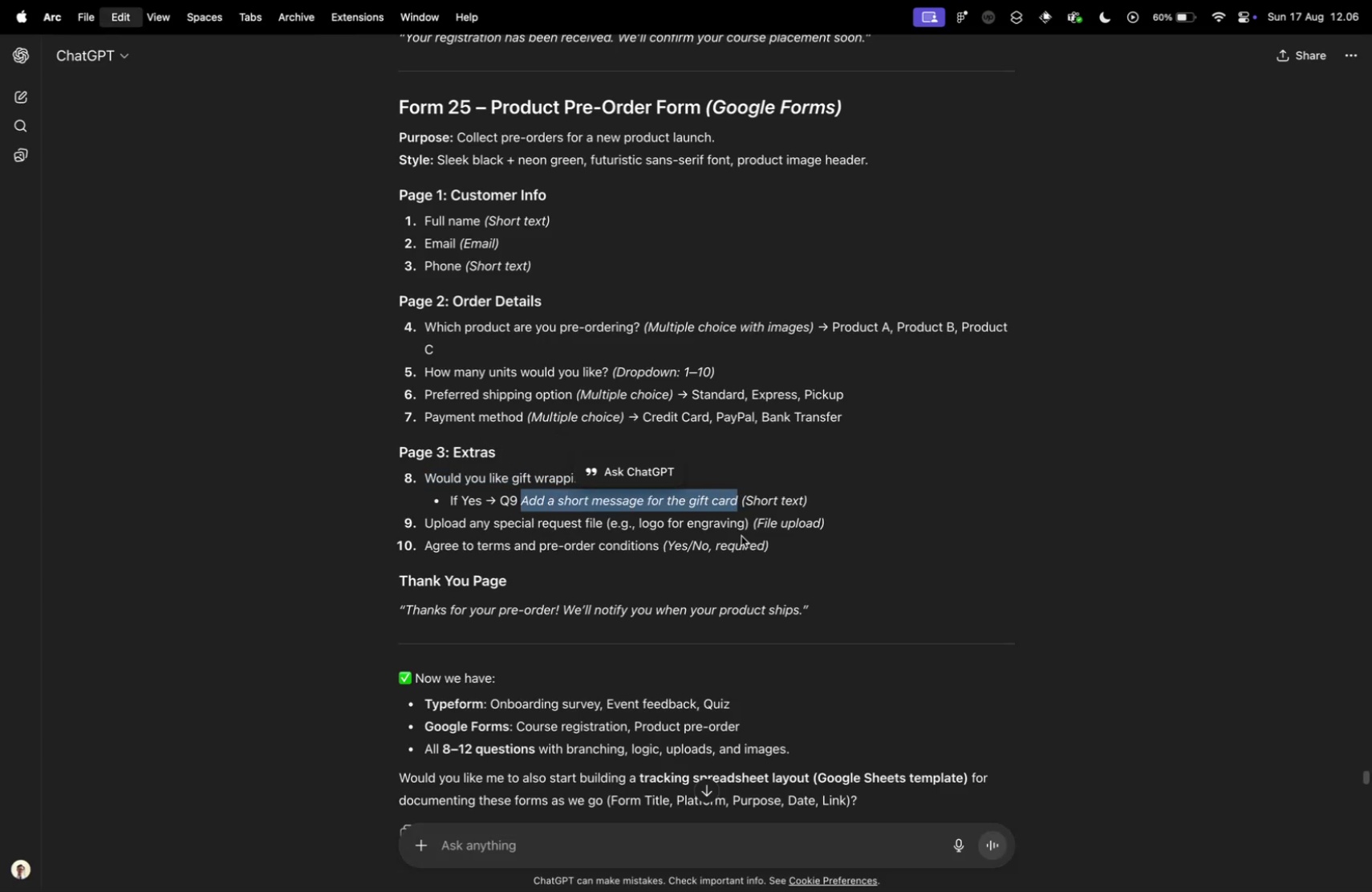 
key(Meta+C)
 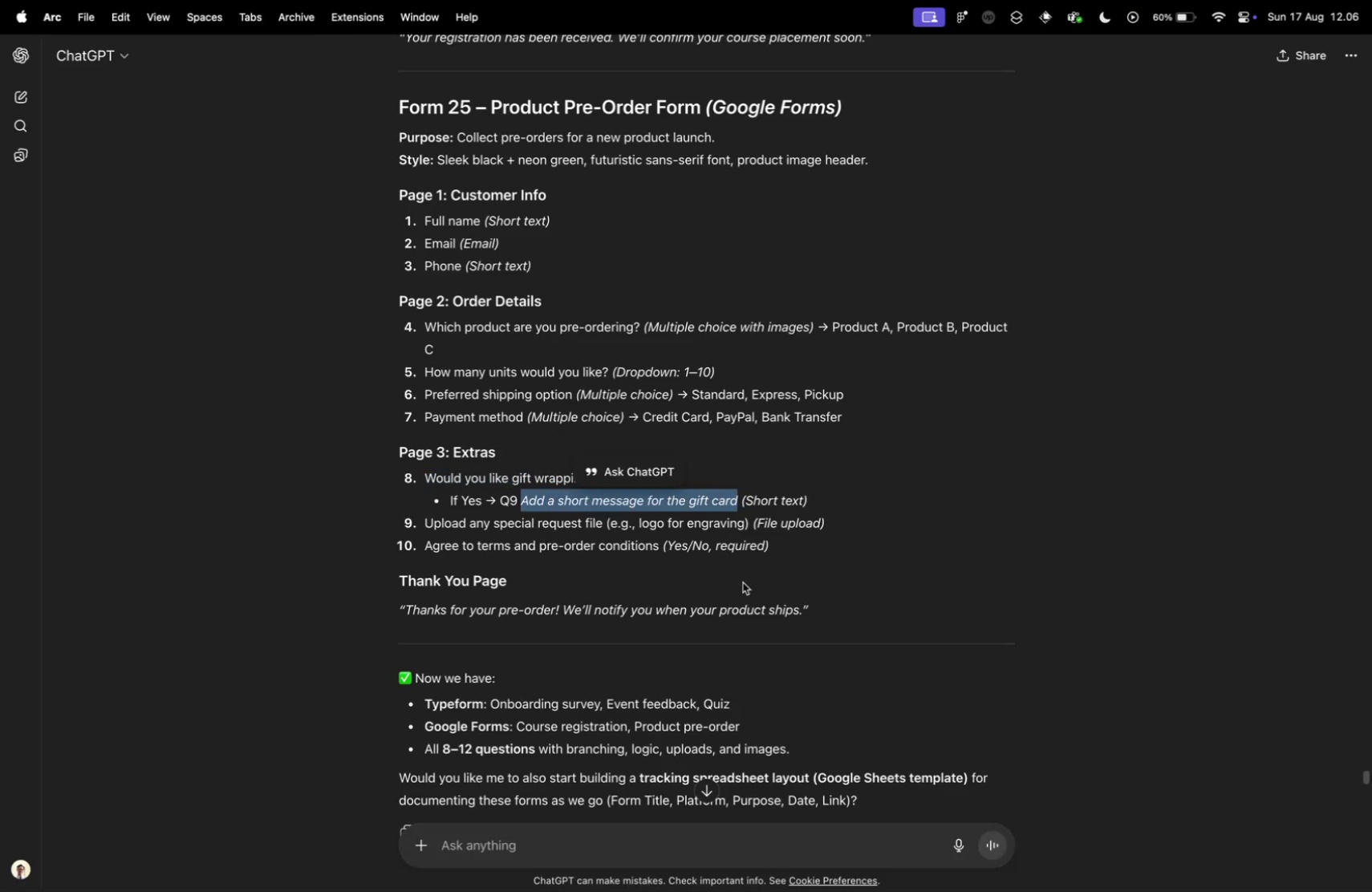 
key(Control+ControlLeft)
 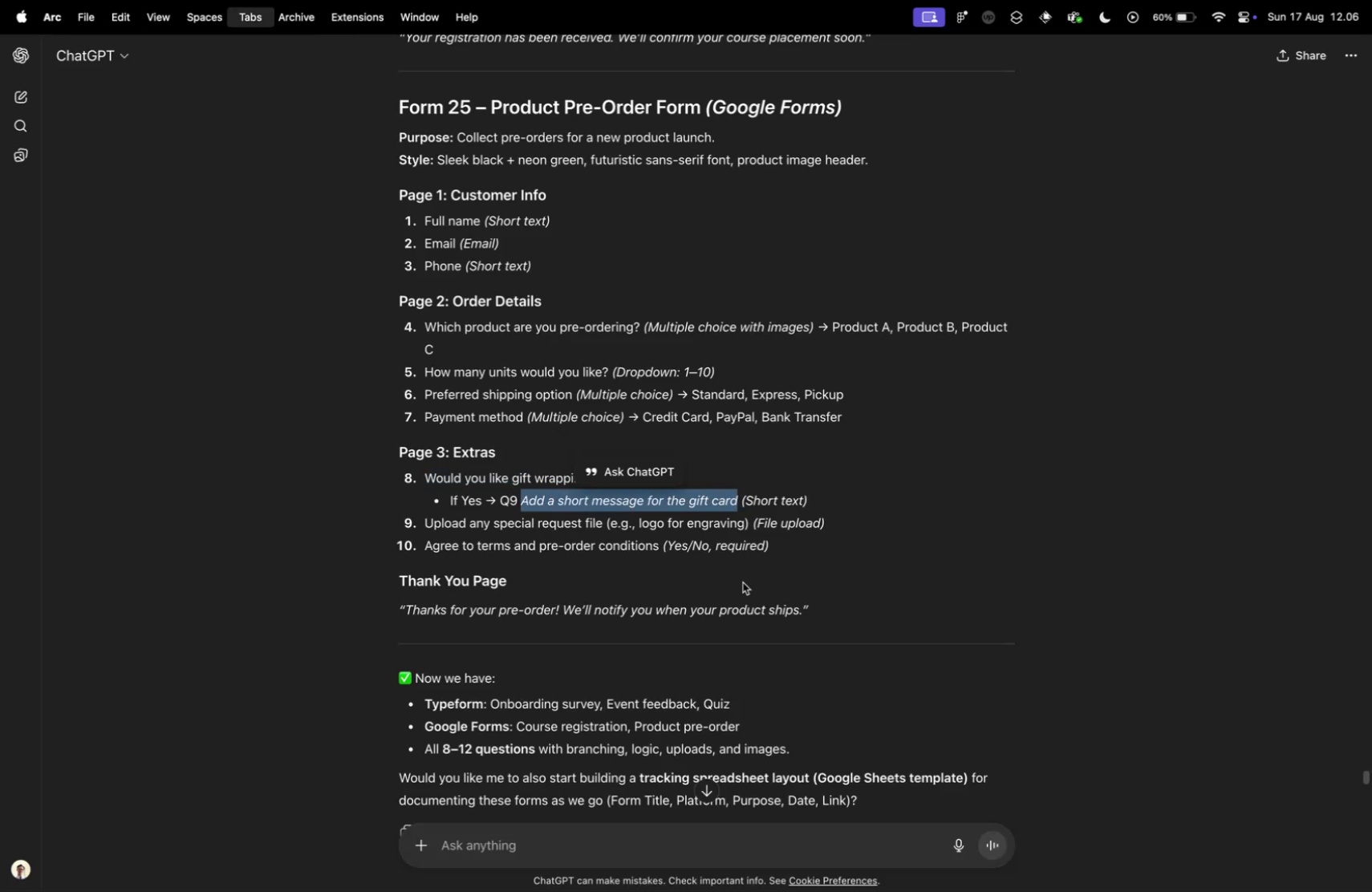 
key(Control+Tab)
 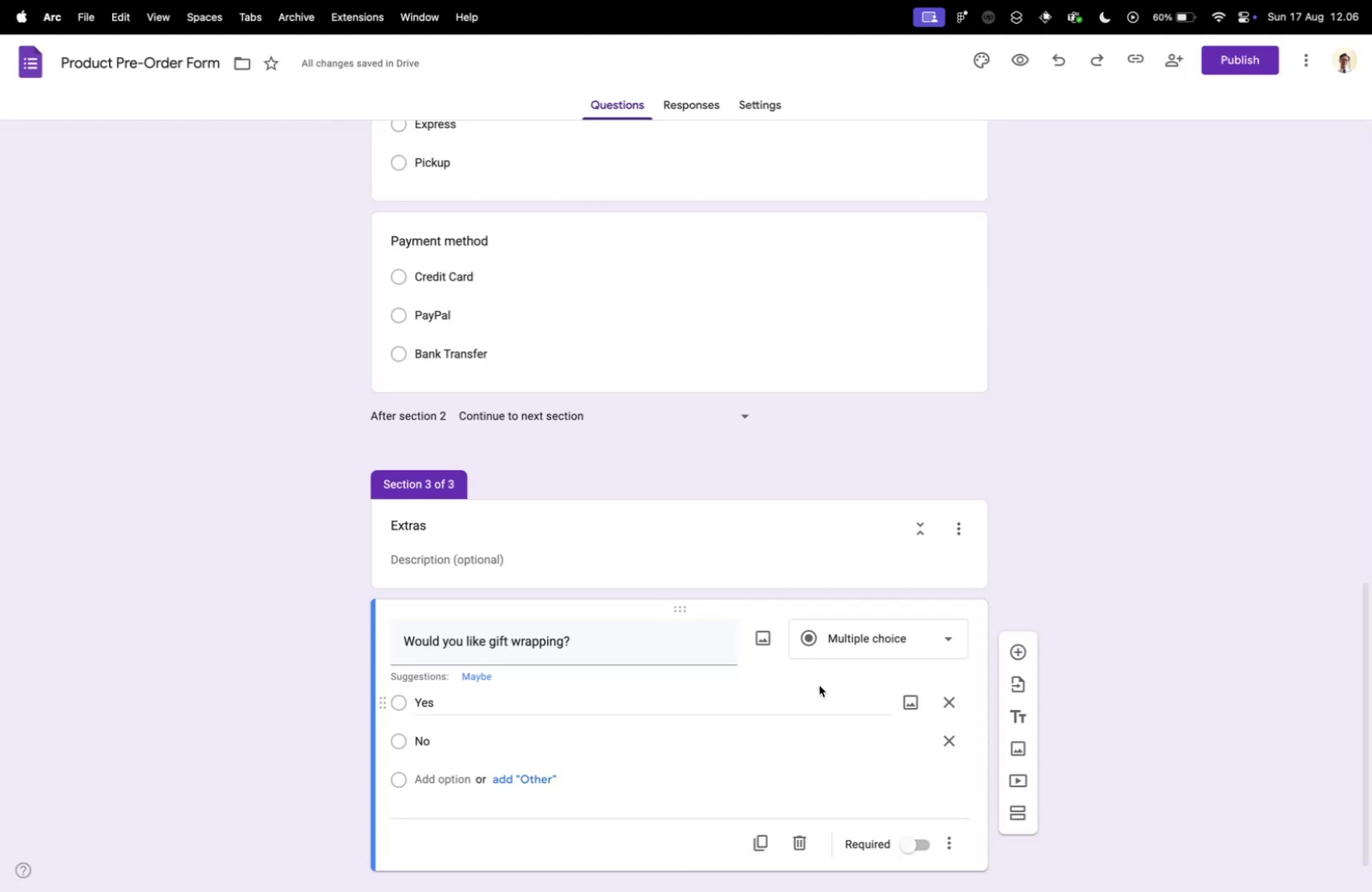 
scroll: coordinate [819, 685], scroll_direction: down, amount: 10.0
 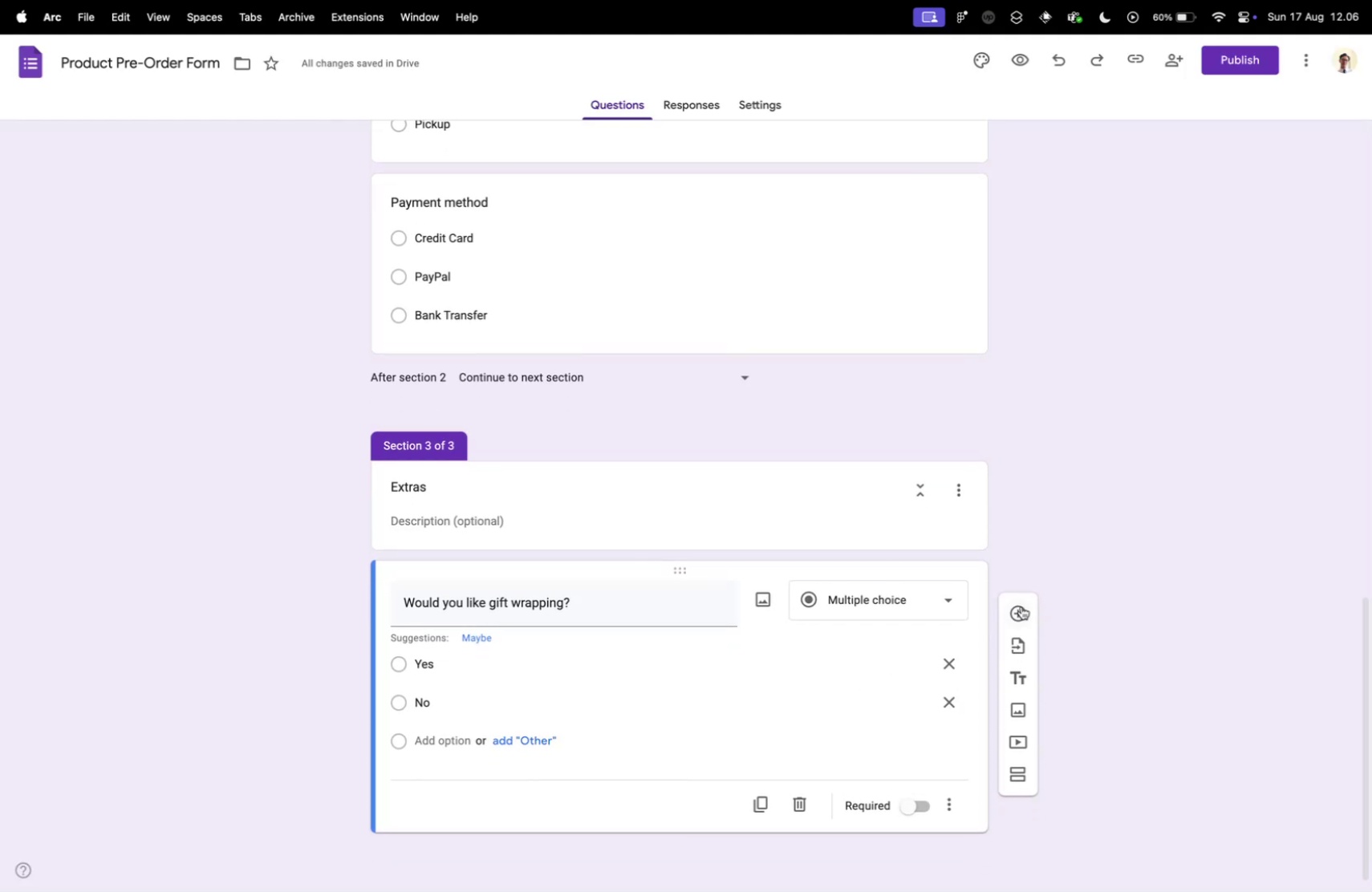 
left_click([1021, 606])
 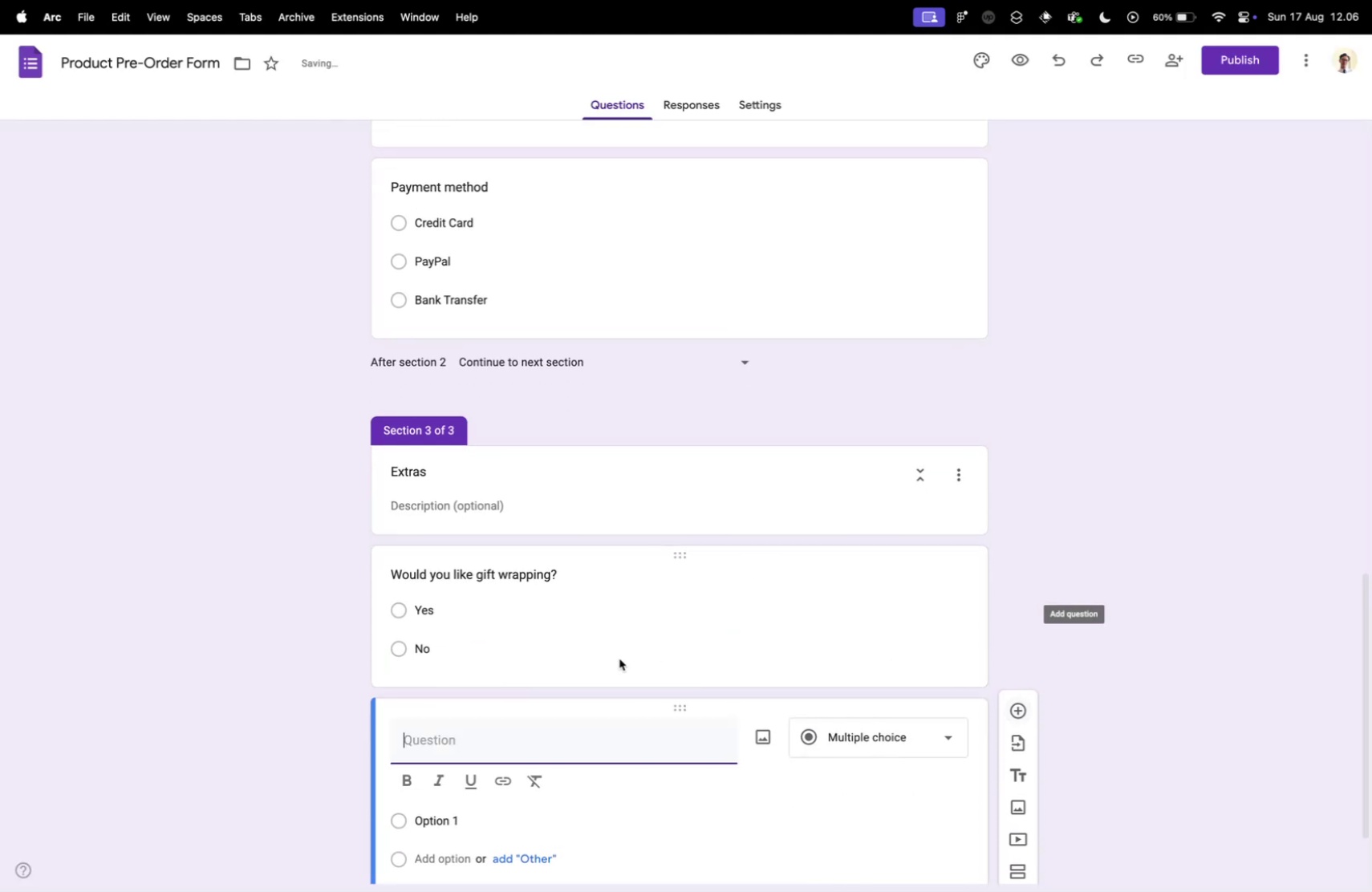 
scroll: coordinate [619, 658], scroll_direction: down, amount: 10.0
 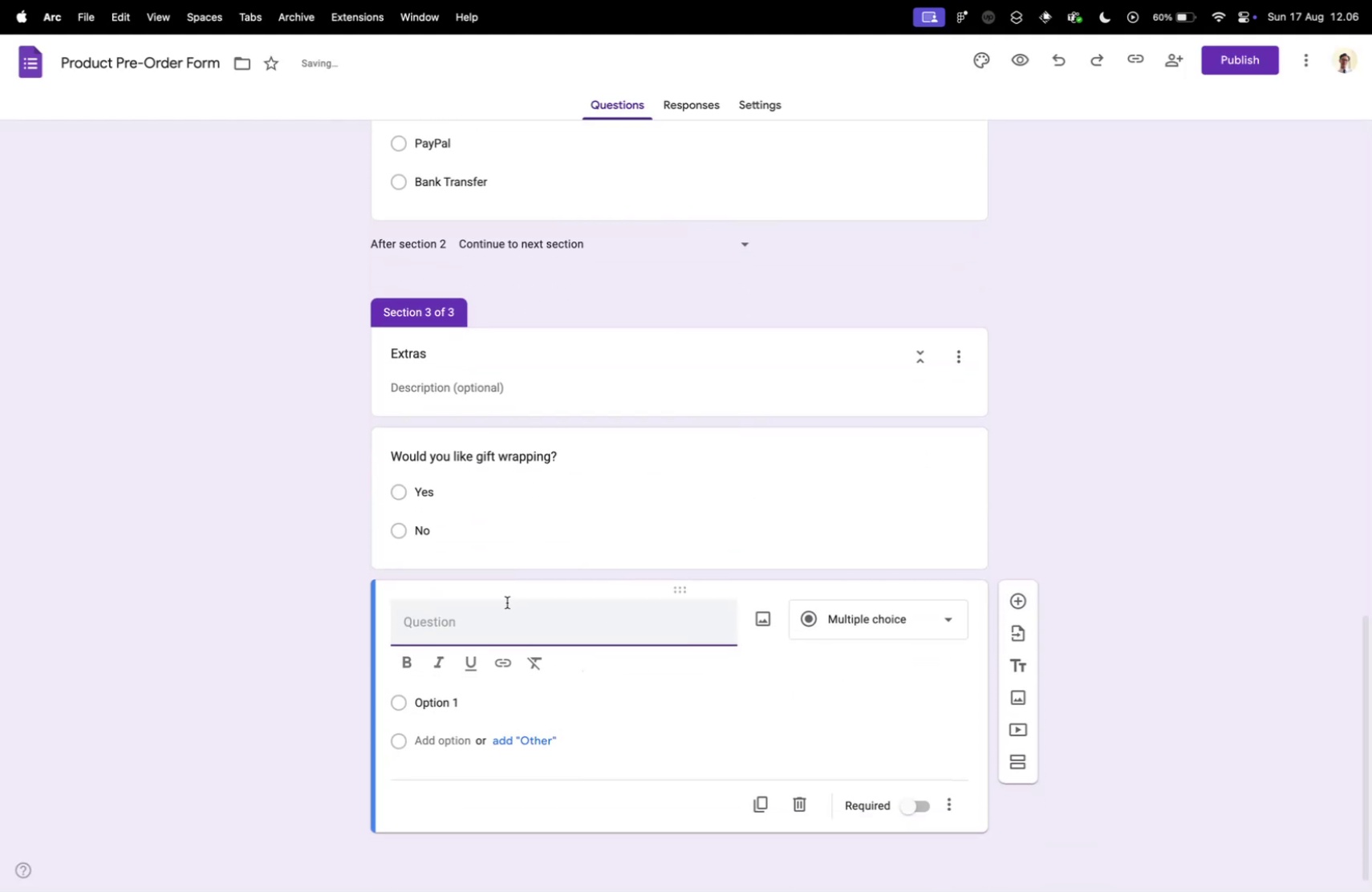 
key(Meta+V)
 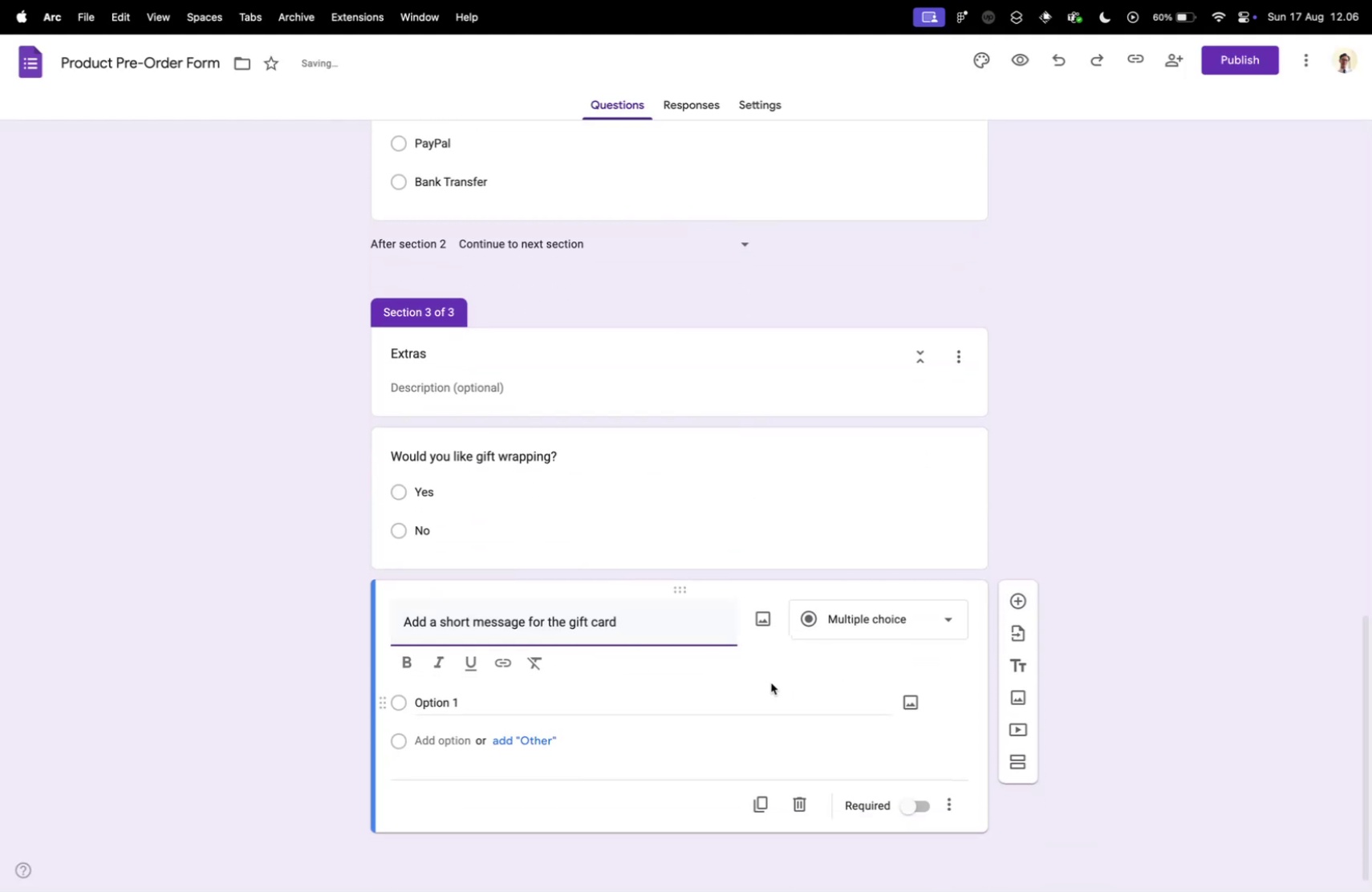 
left_click([771, 682])
 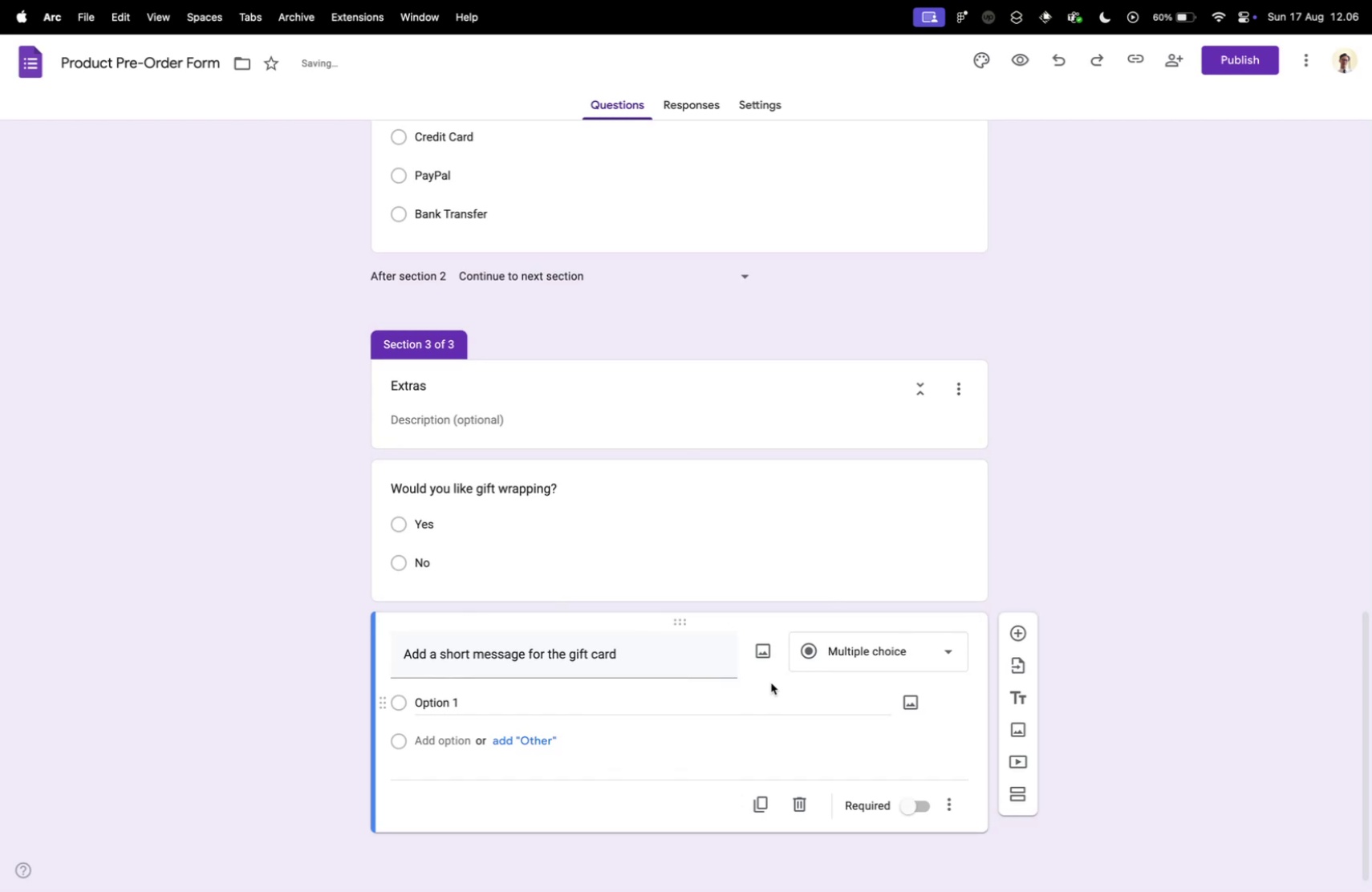 
key(Control+ControlLeft)
 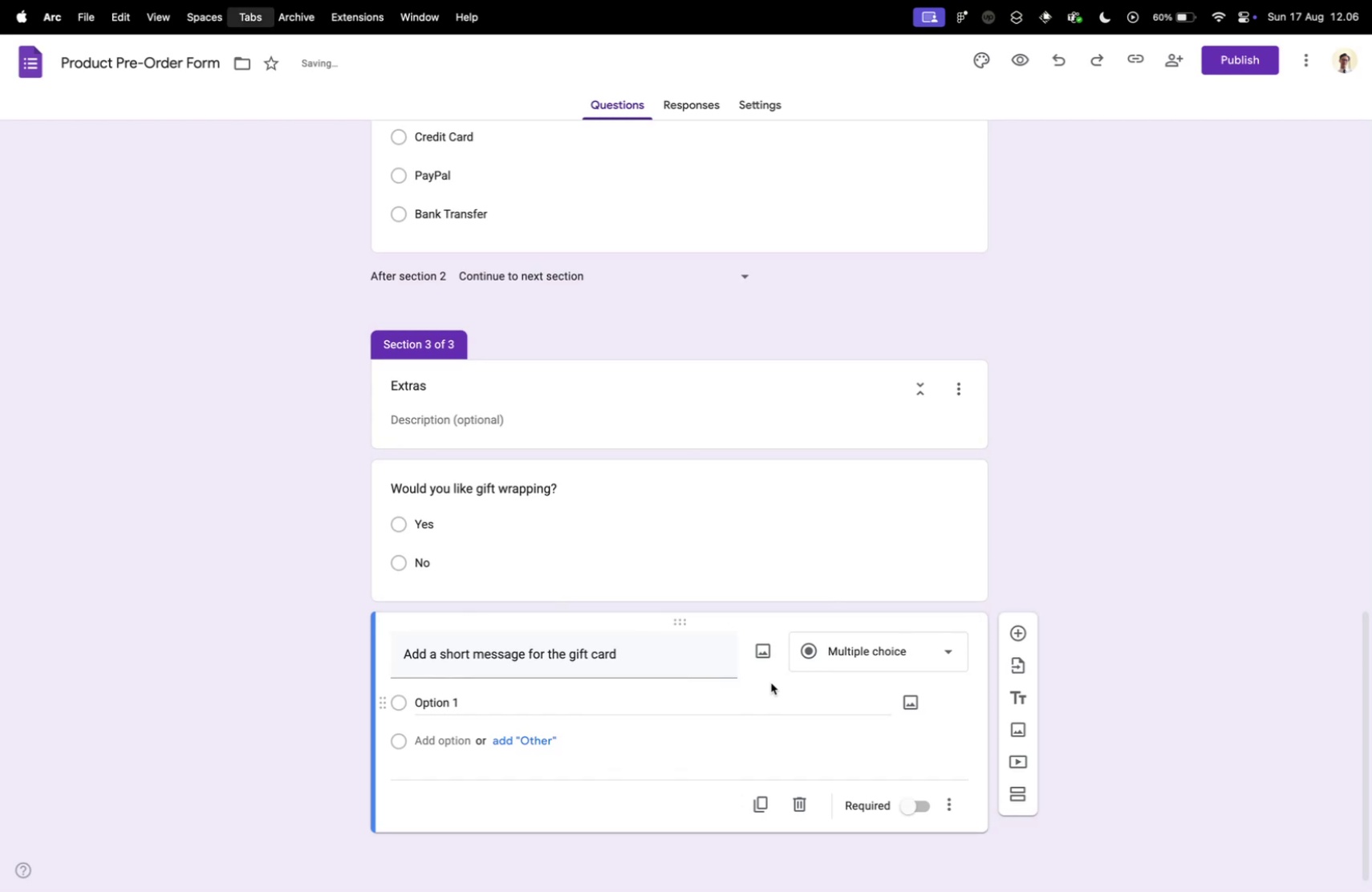 
key(Control+Tab)
 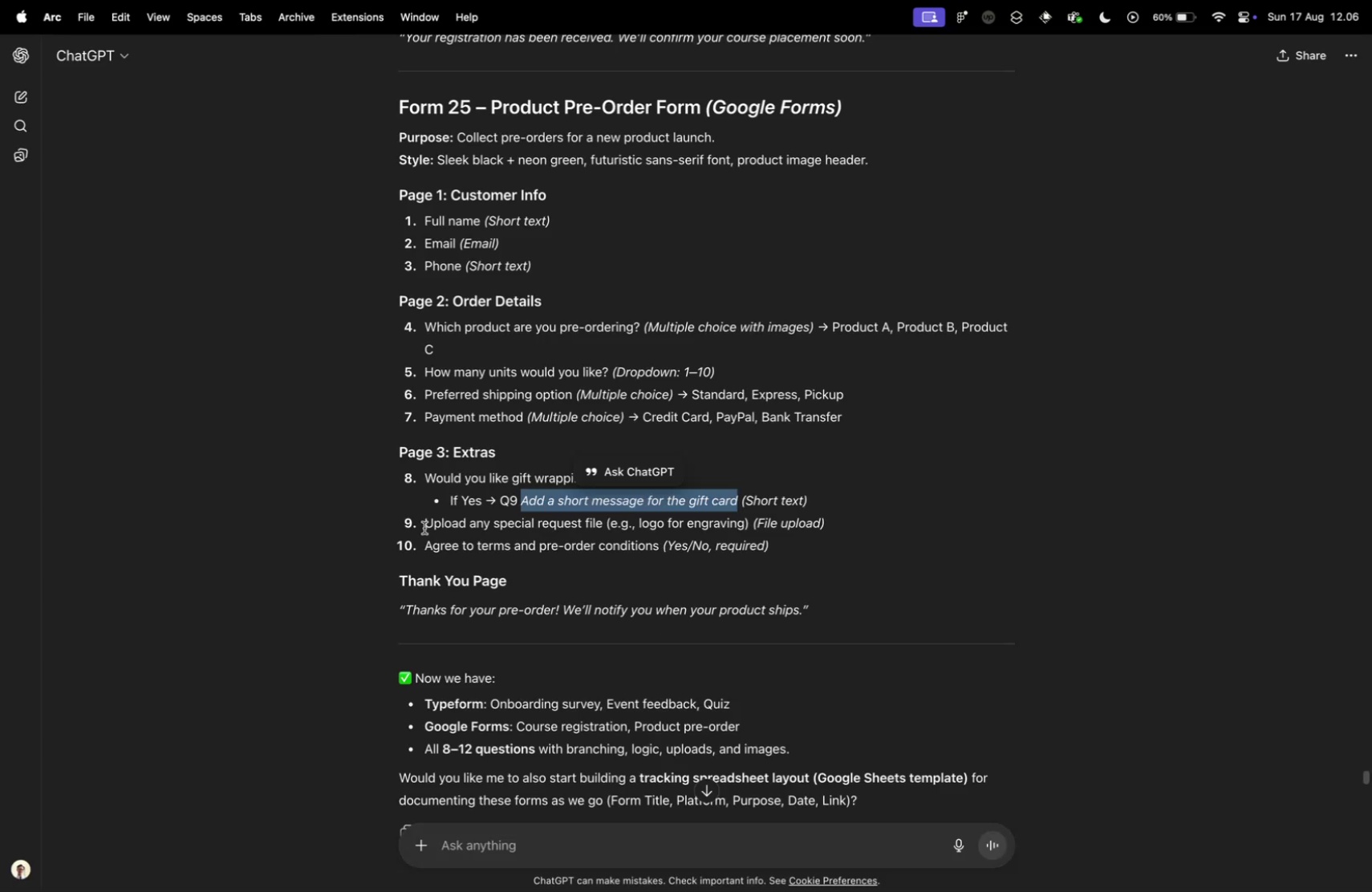 
left_click_drag(start_coordinate=[424, 525], to_coordinate=[603, 523])
 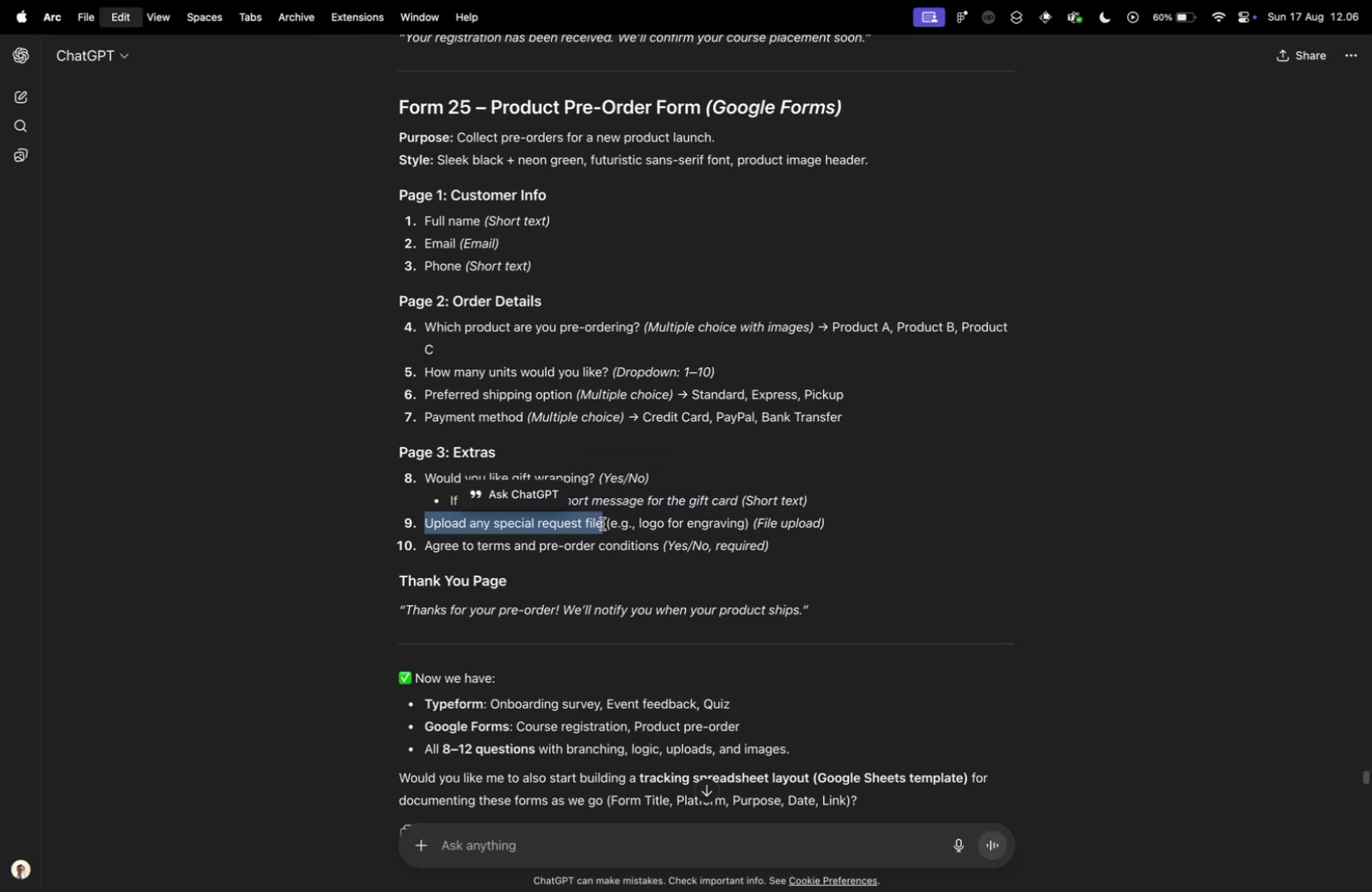 
key(Meta+CommandLeft)
 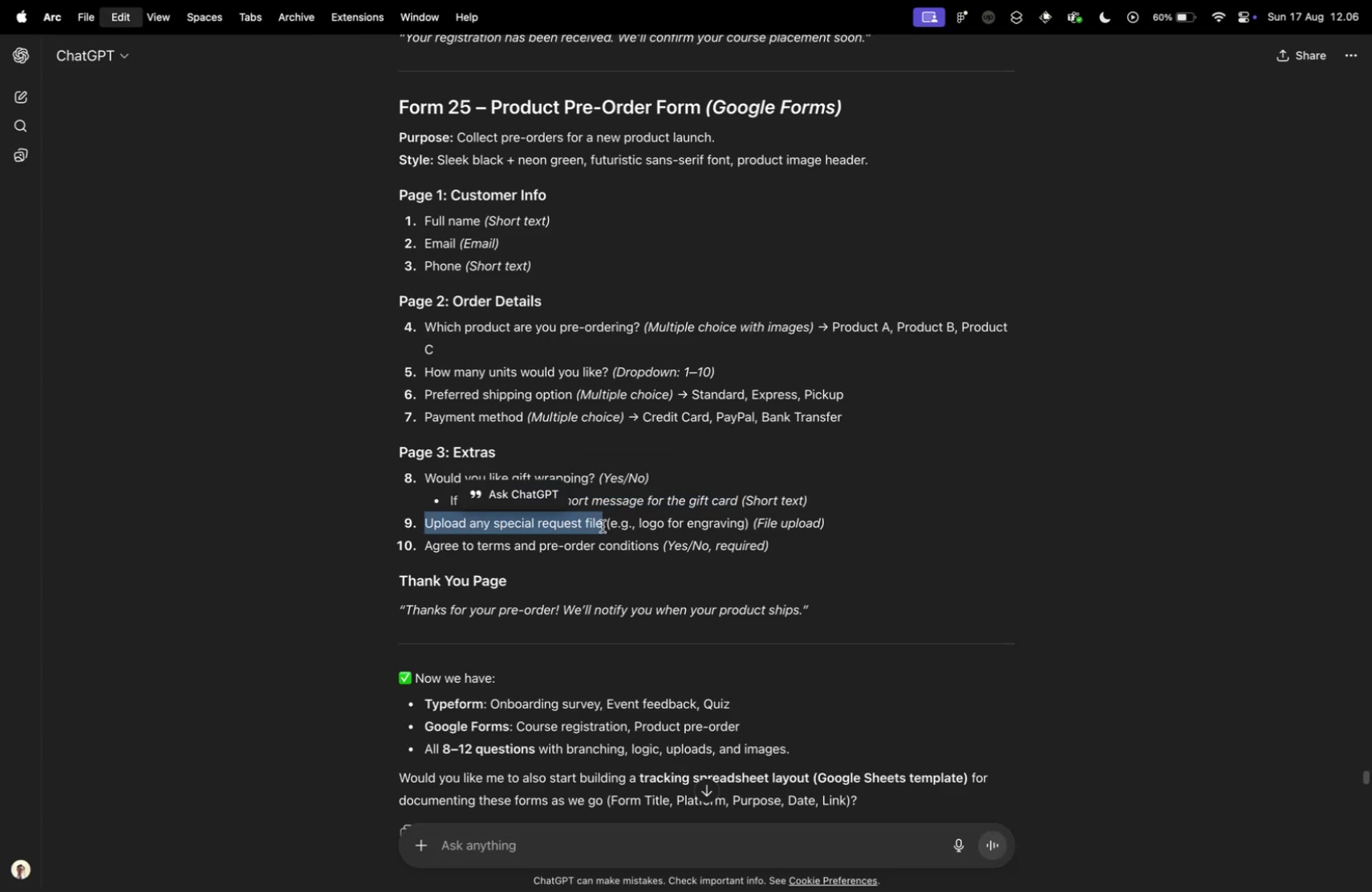 
key(Meta+C)
 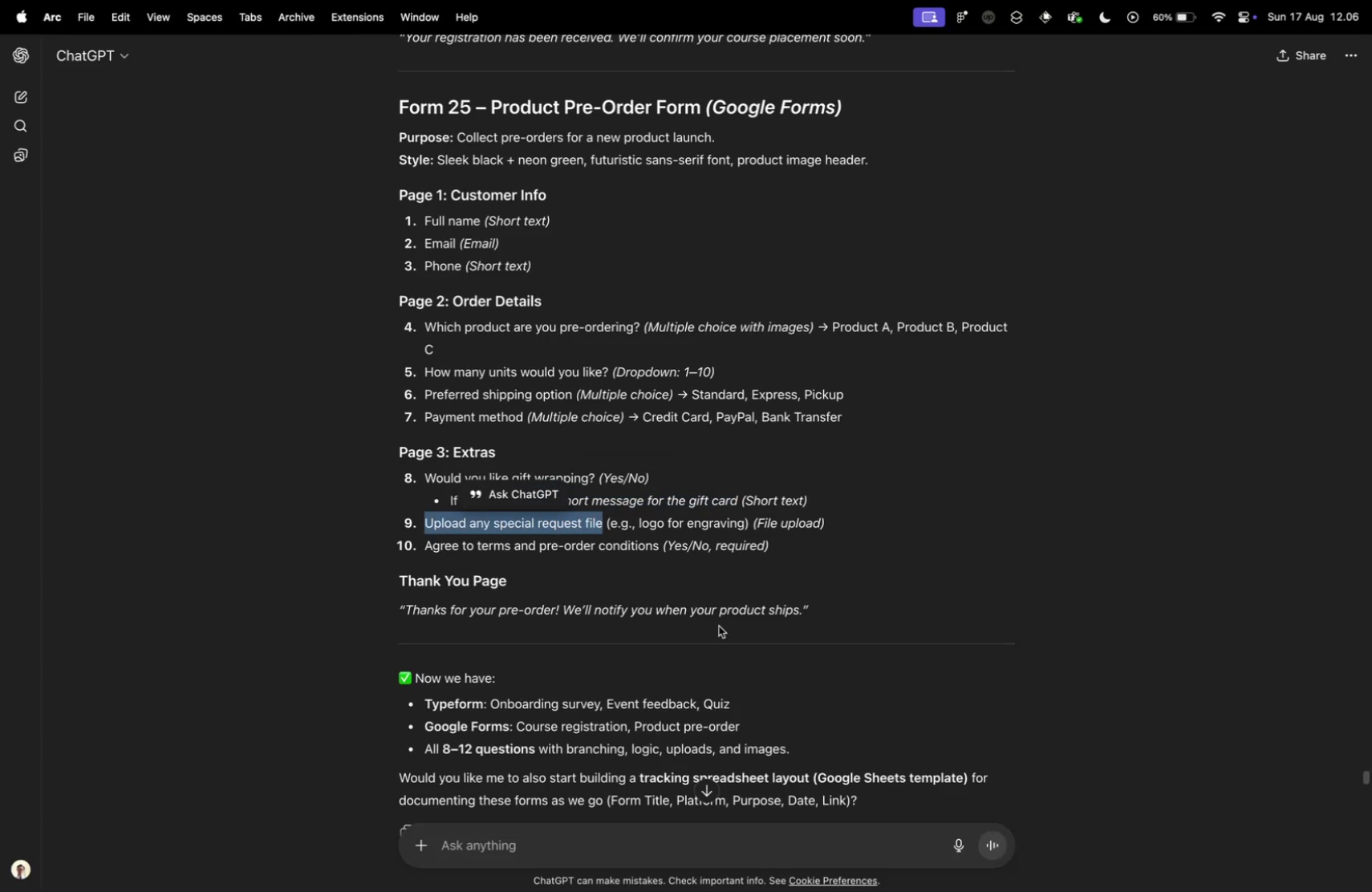 
key(Control+ControlLeft)
 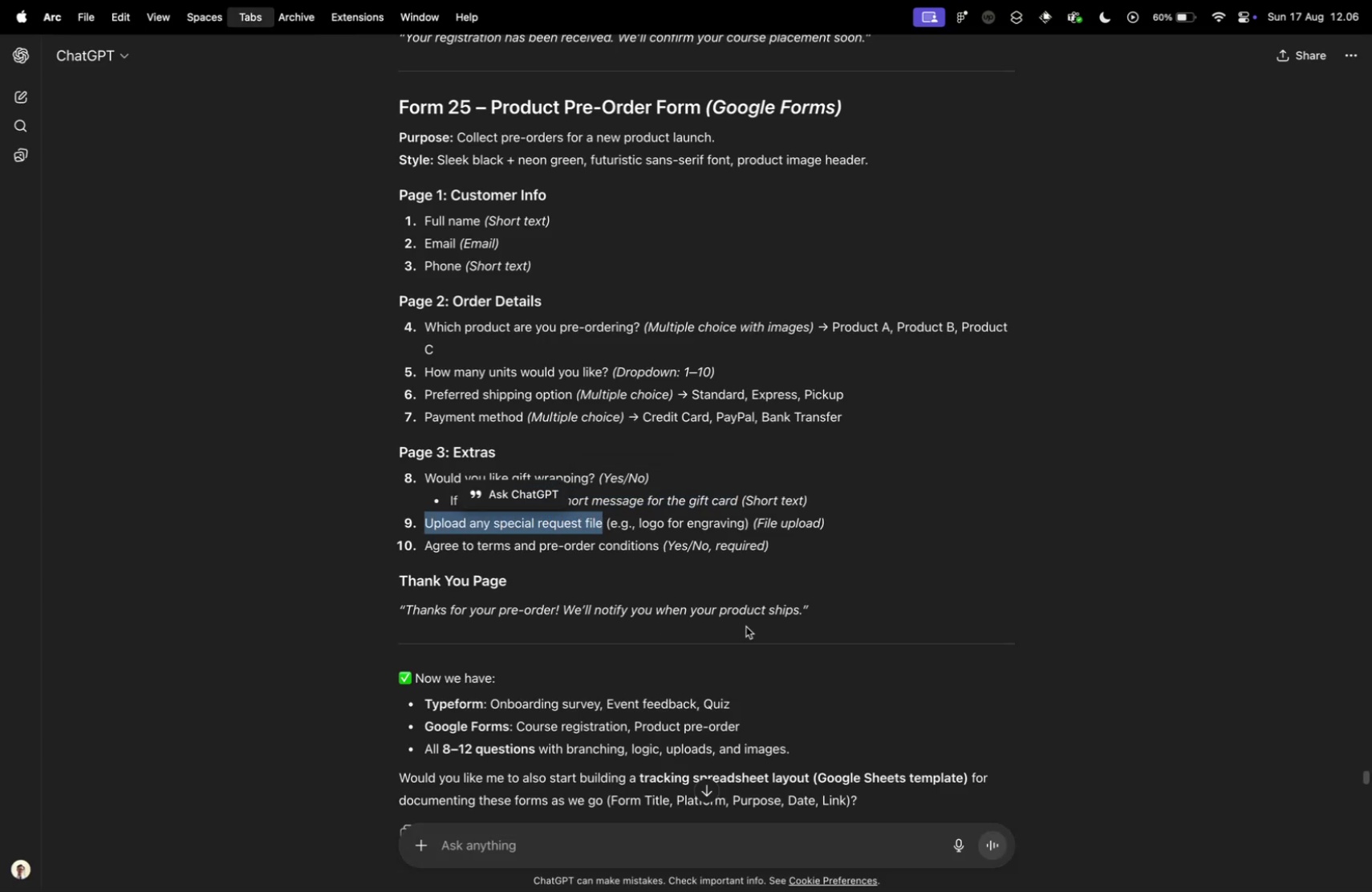 
key(Control+Tab)
 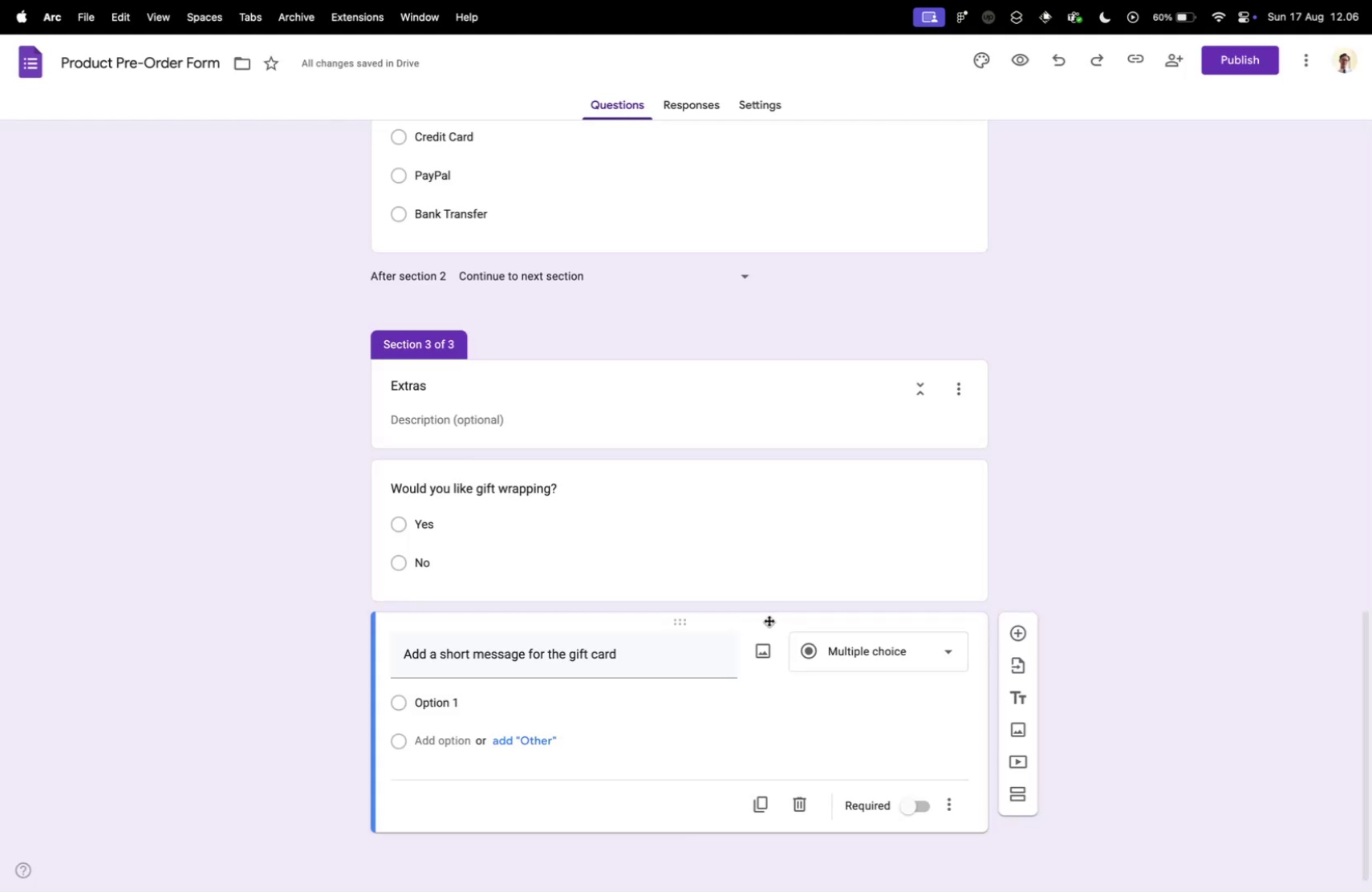 
scroll: coordinate [769, 619], scroll_direction: down, amount: 5.0
 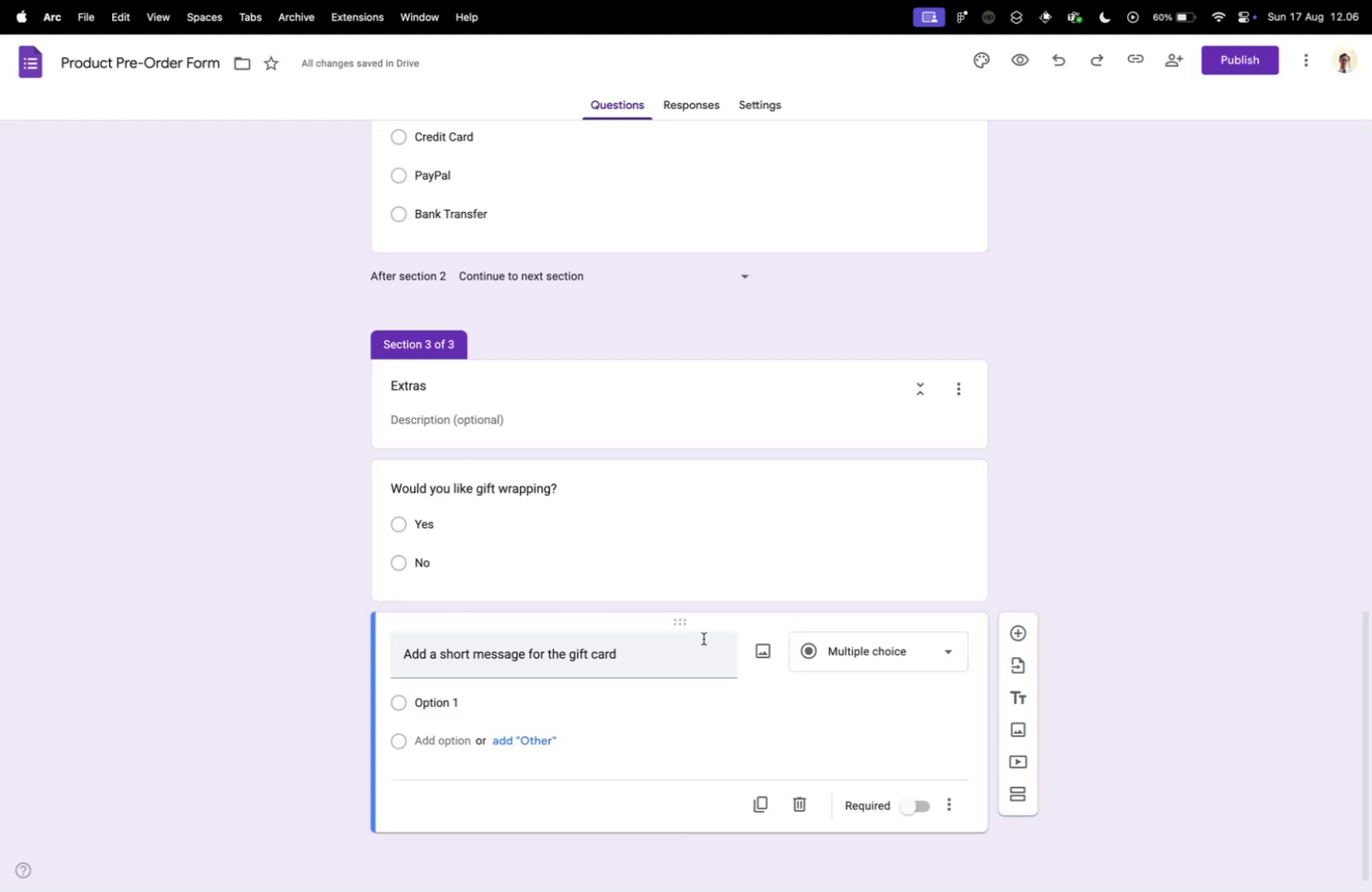 
key(Control+ControlLeft)
 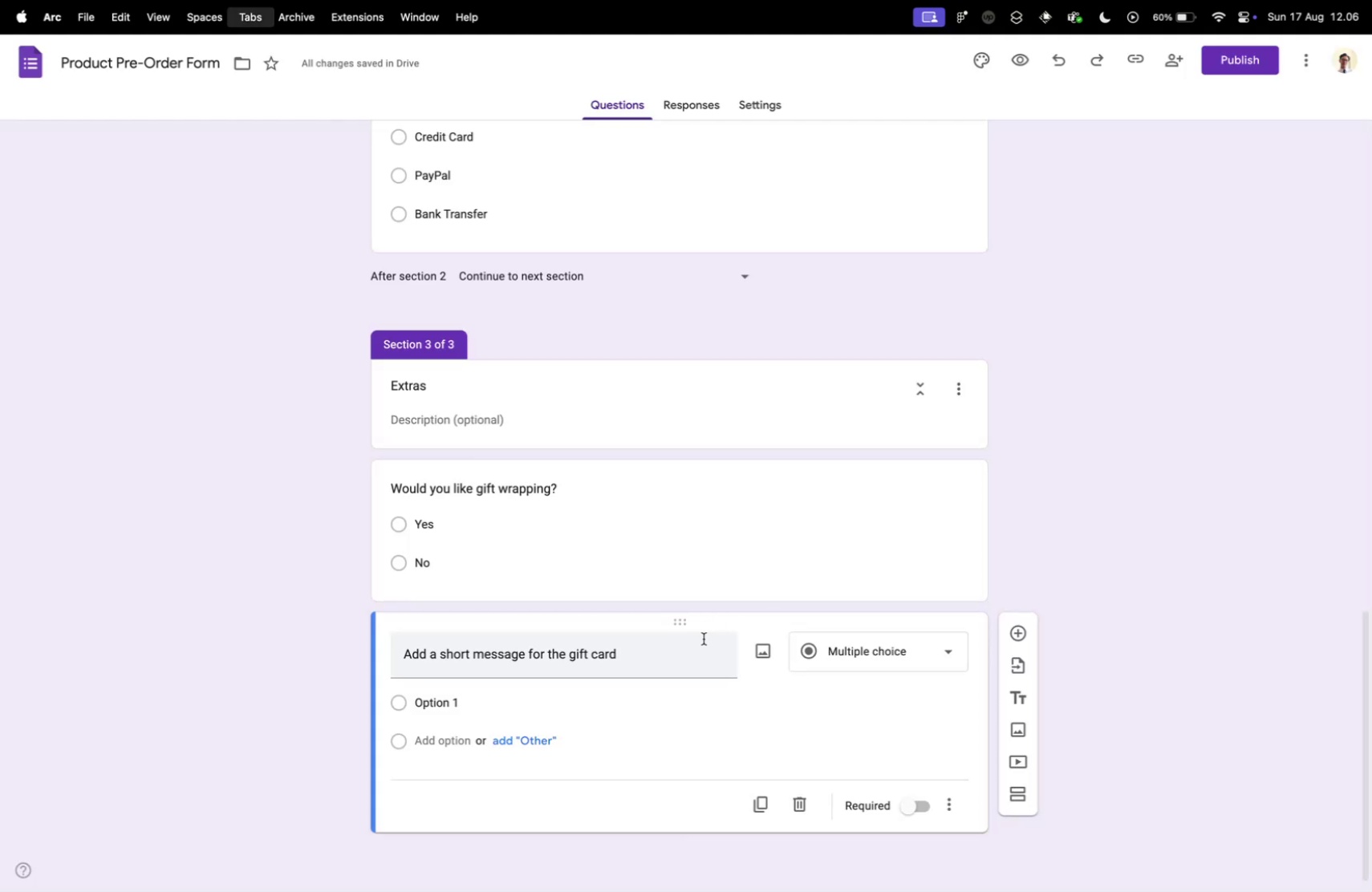 
key(Control+Tab)
 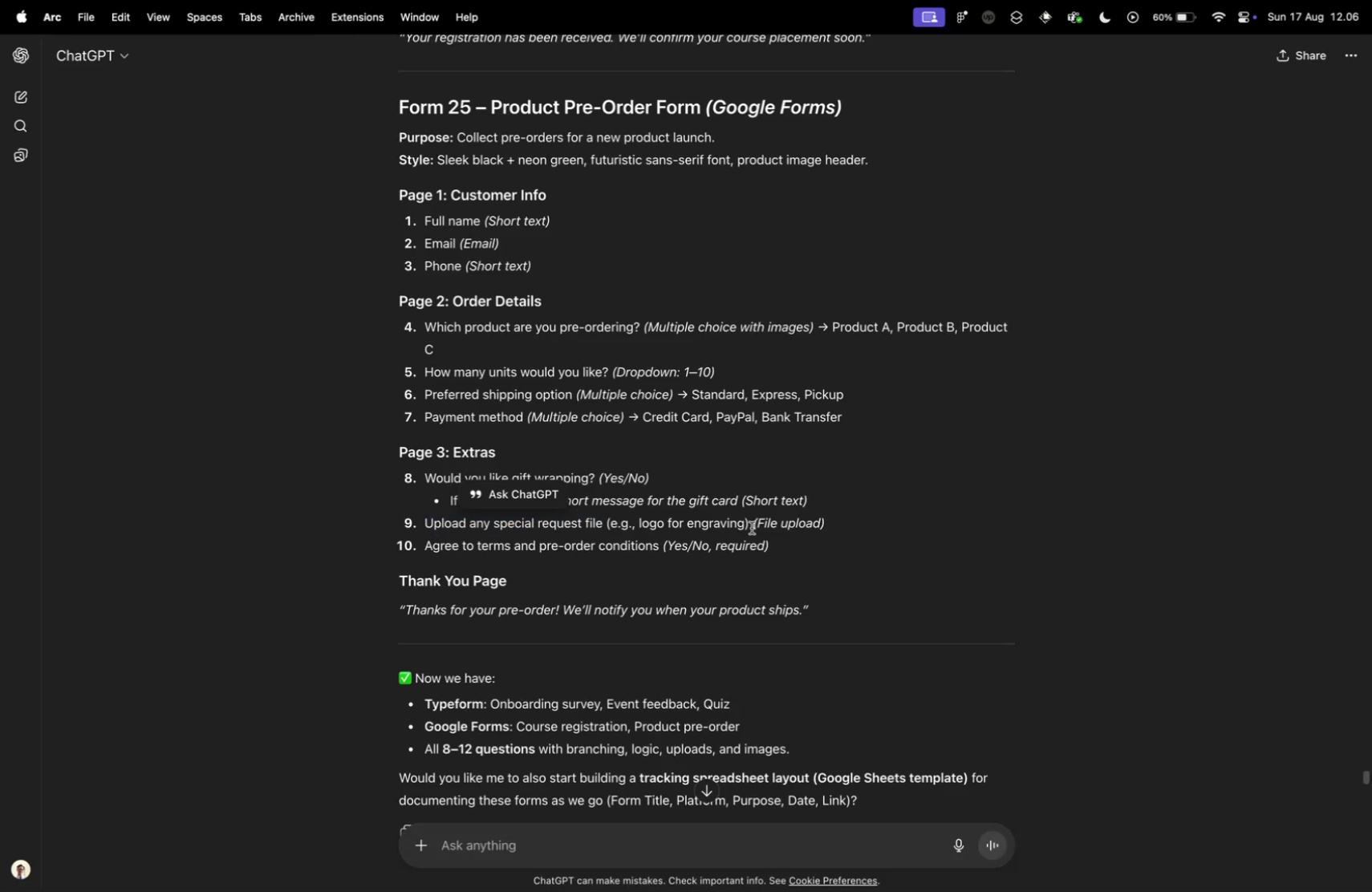 
left_click([752, 527])
 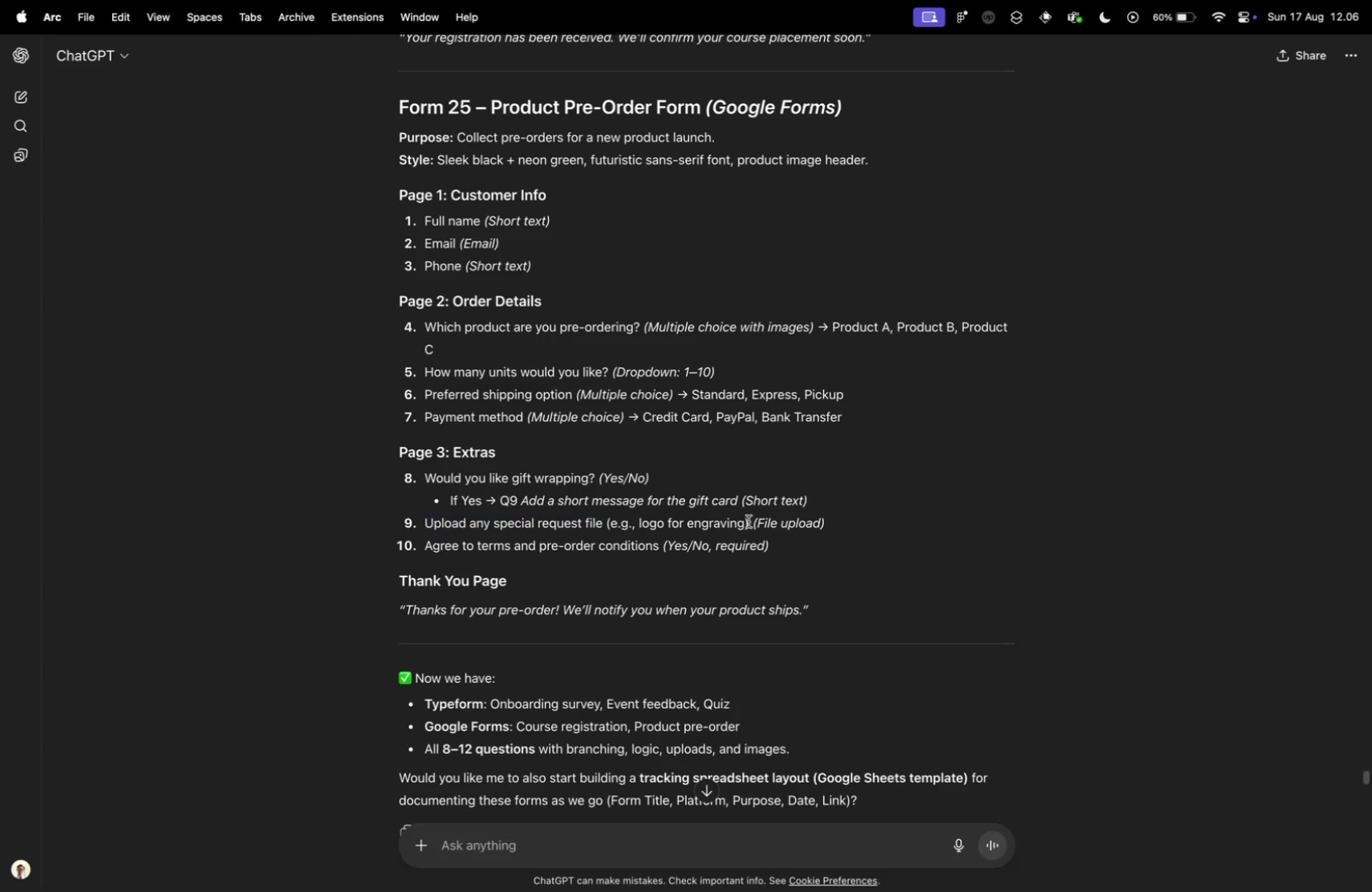 
left_click_drag(start_coordinate=[749, 521], to_coordinate=[403, 515])
 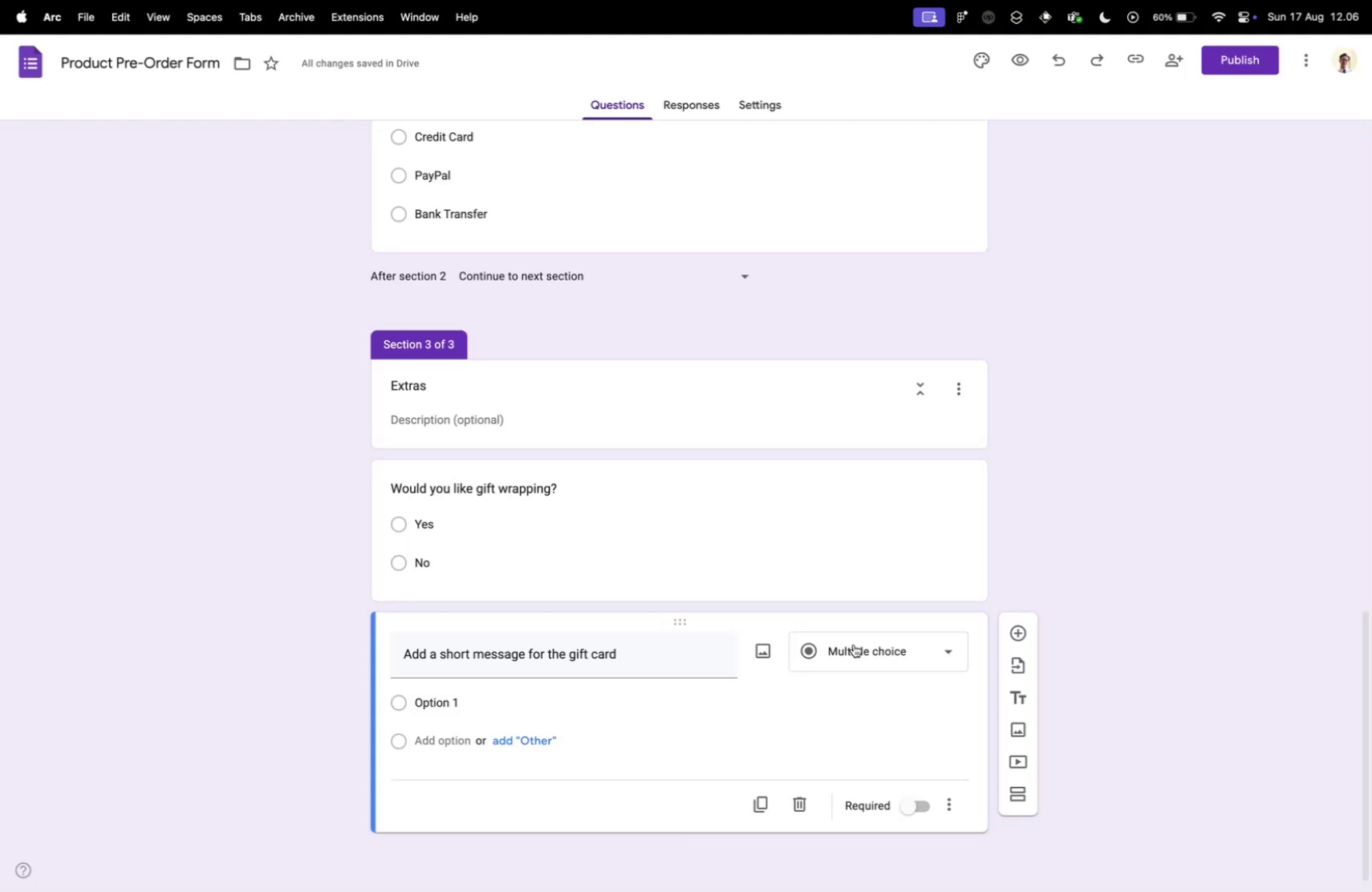 
key(Meta+CommandLeft)
 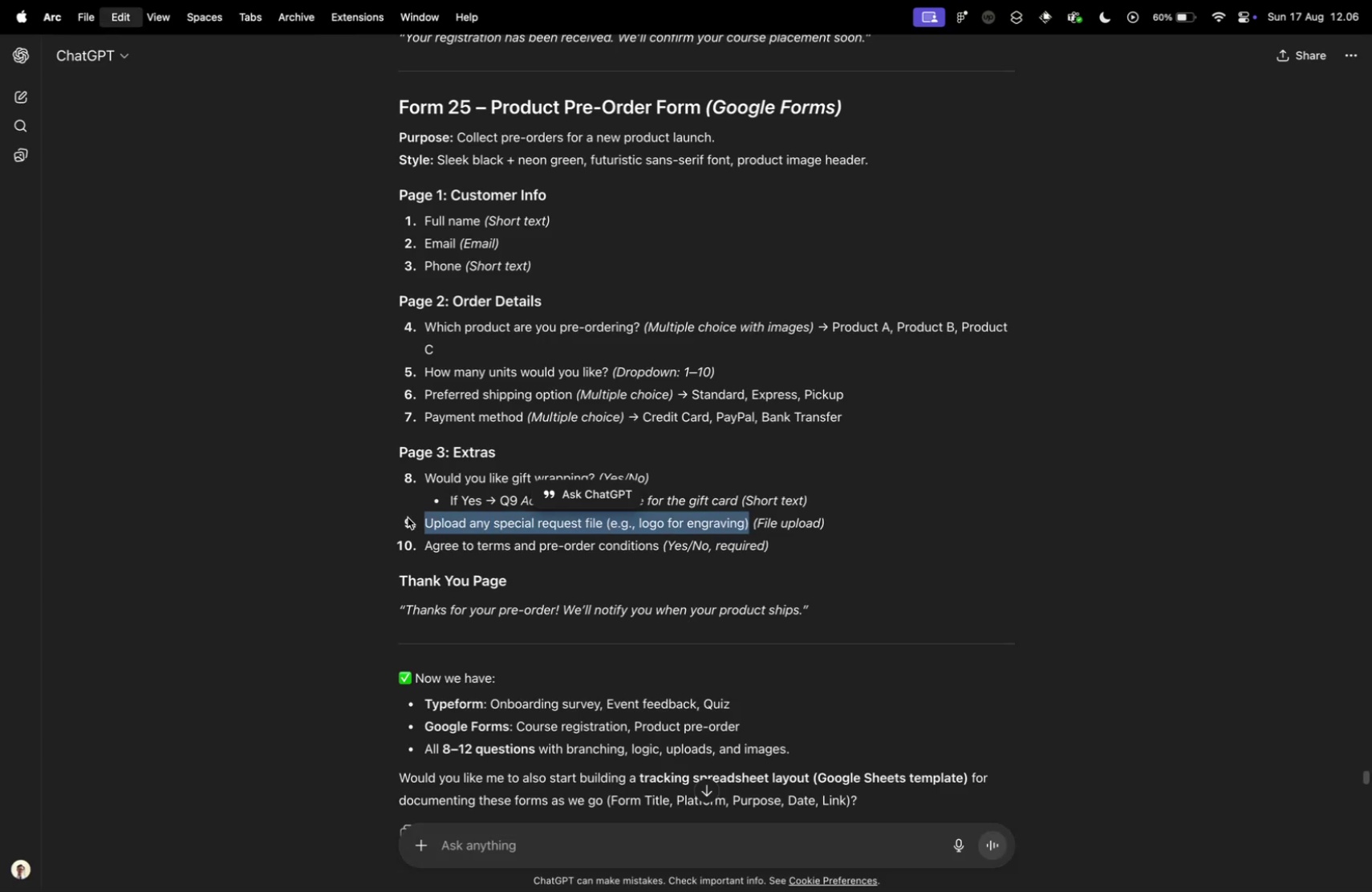 
key(Meta+C)
 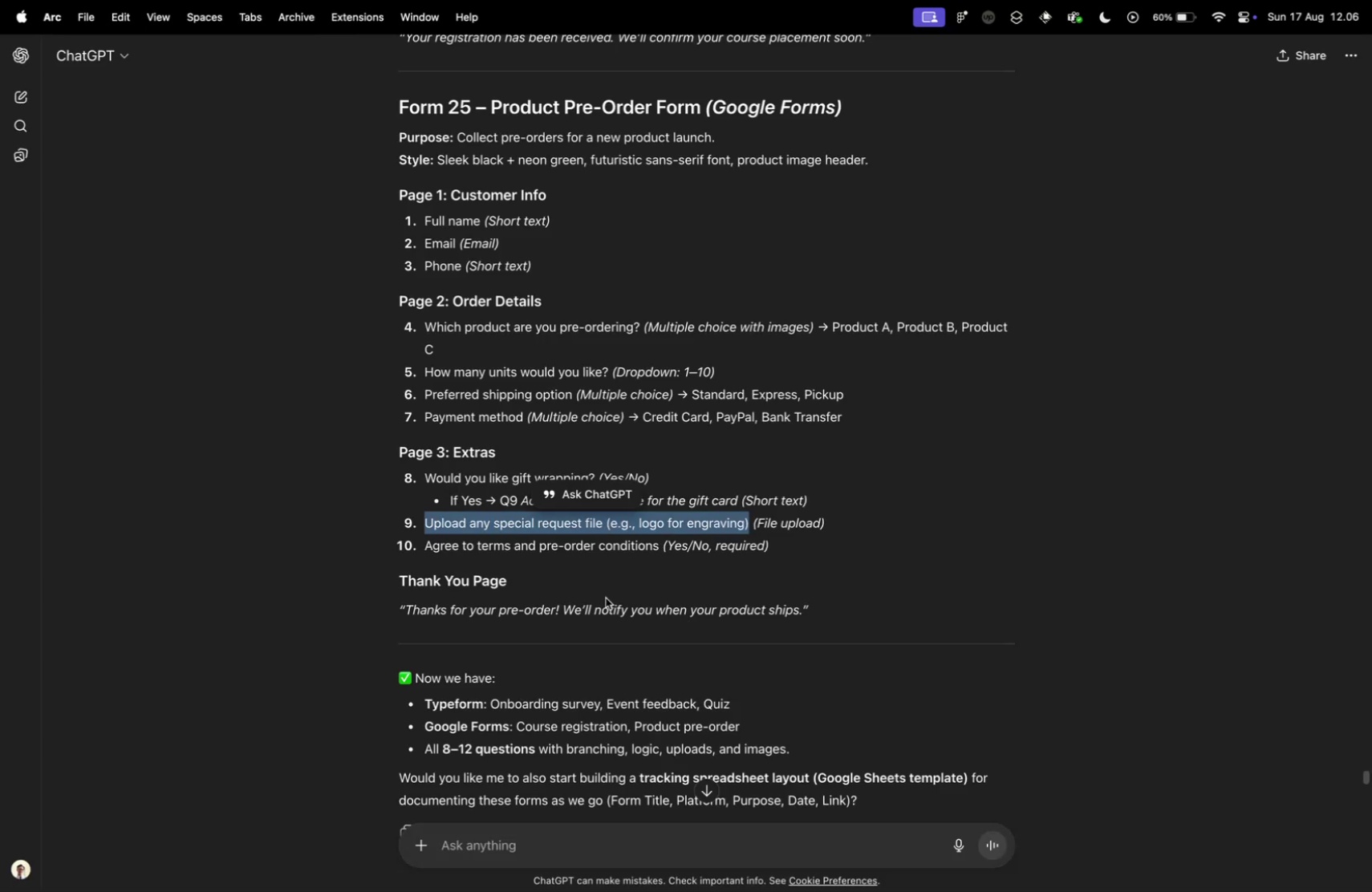 
key(Control+ControlLeft)
 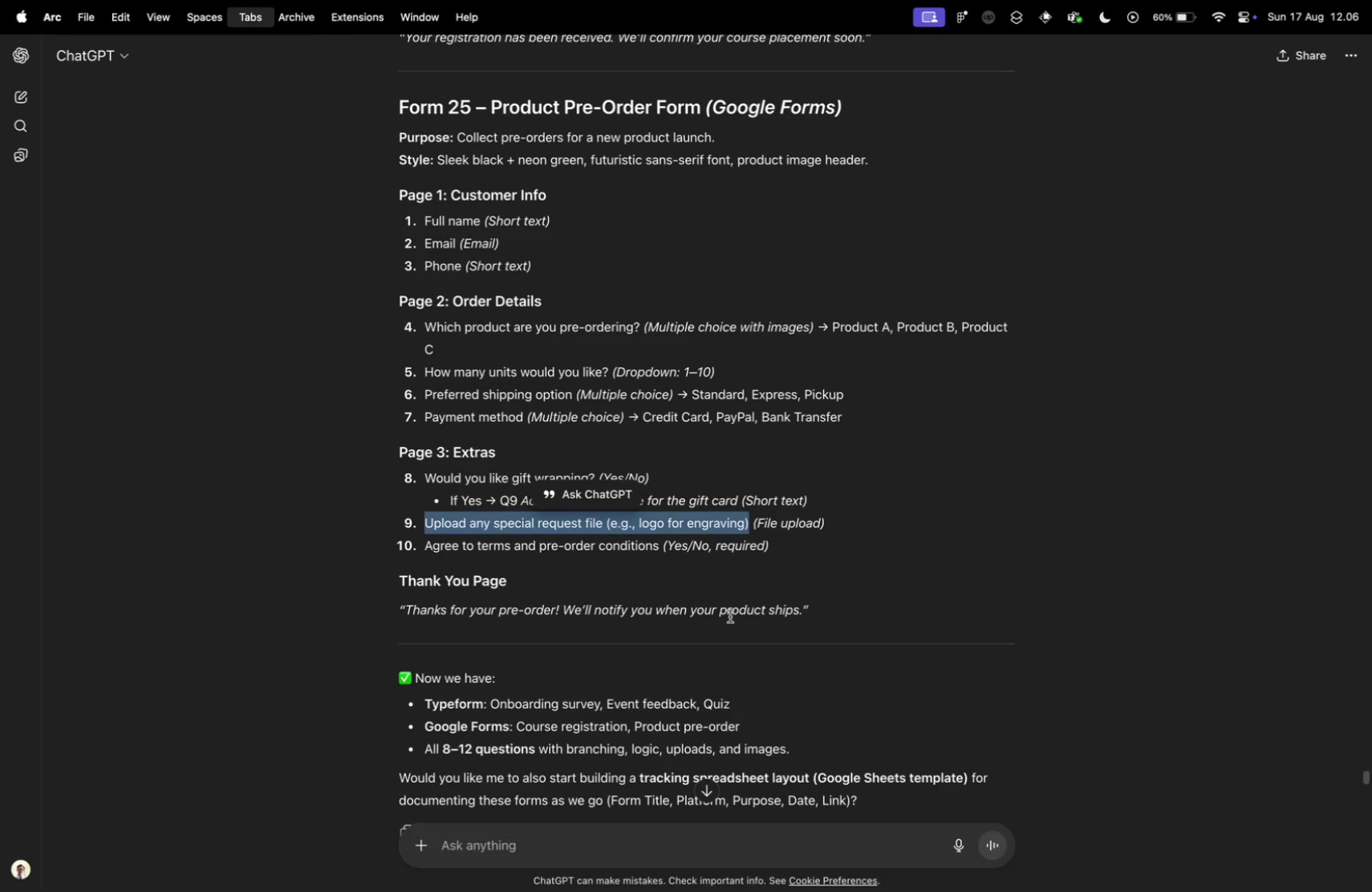 
key(Control+Tab)
 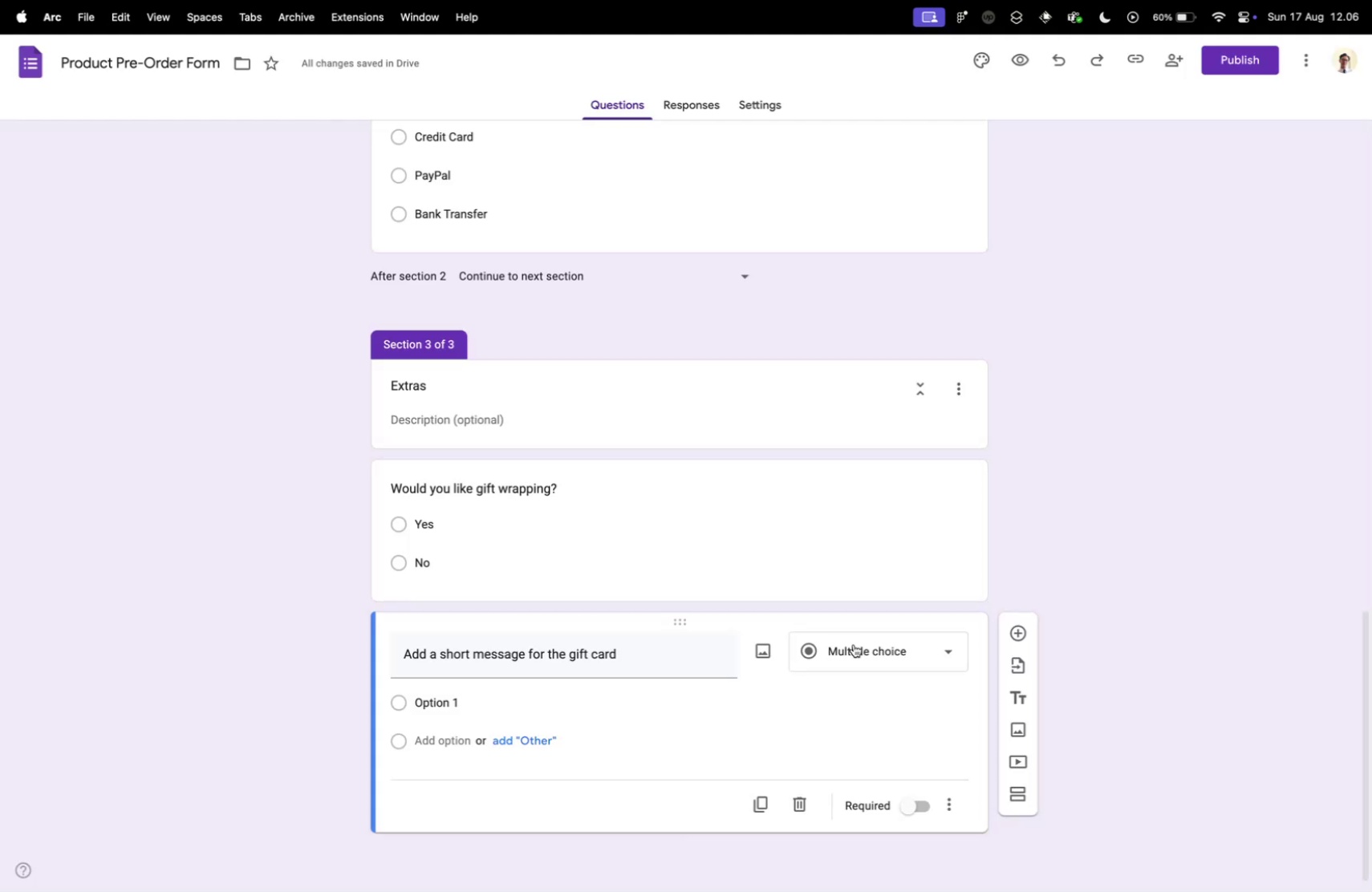 
scroll: coordinate [854, 643], scroll_direction: down, amount: 15.0
 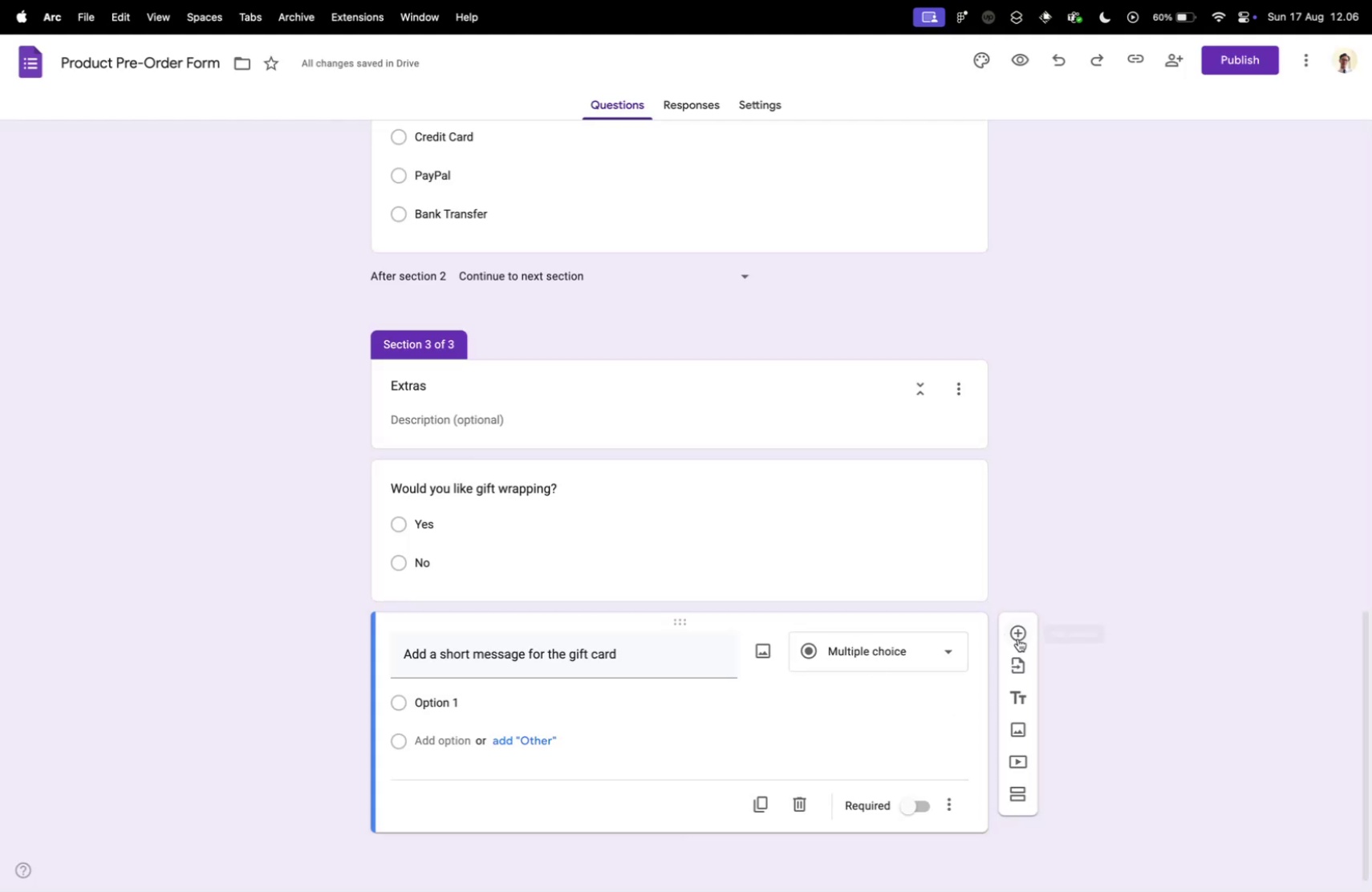 
left_click([1018, 638])
 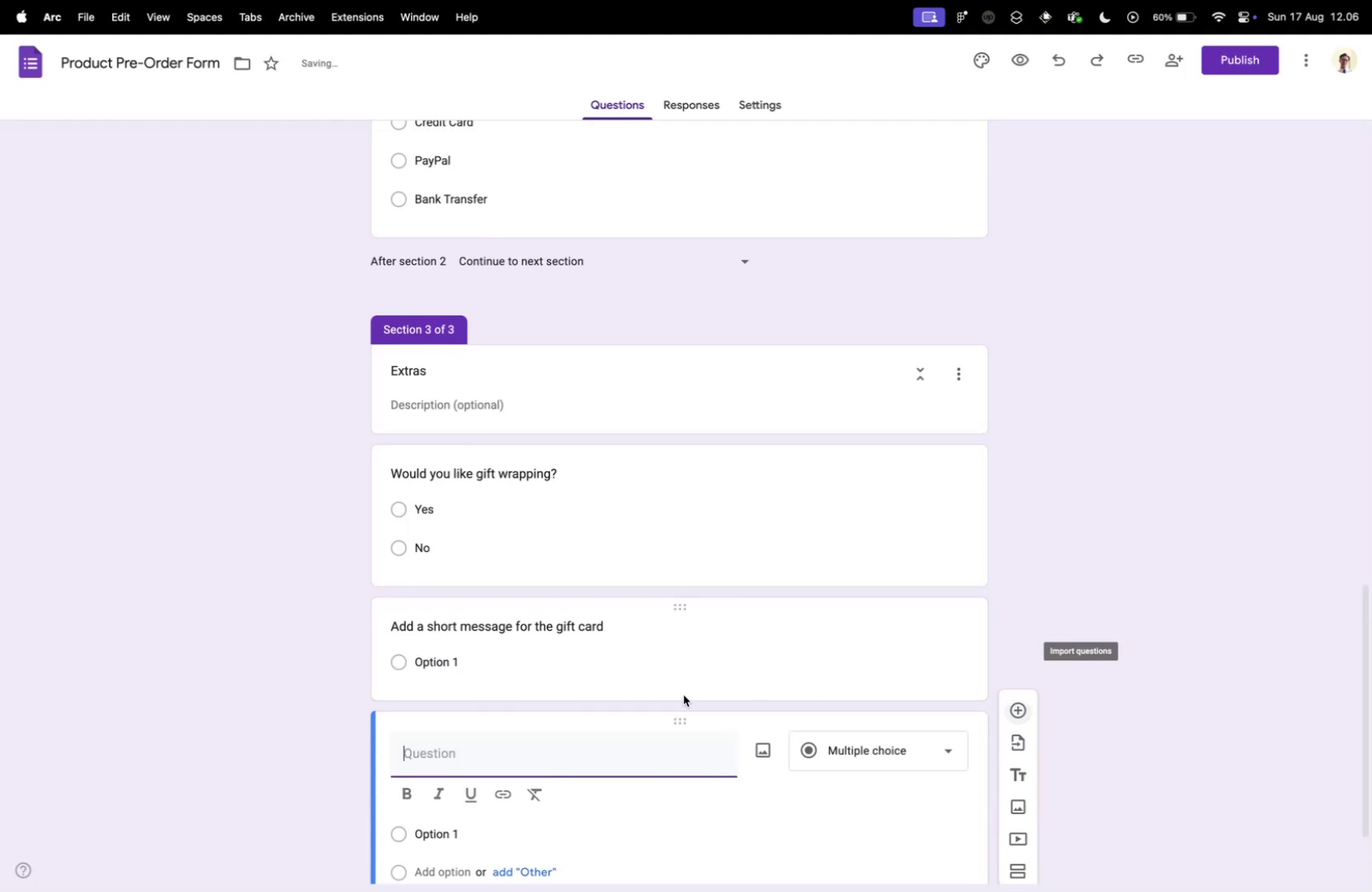 
scroll: coordinate [684, 694], scroll_direction: down, amount: 10.0
 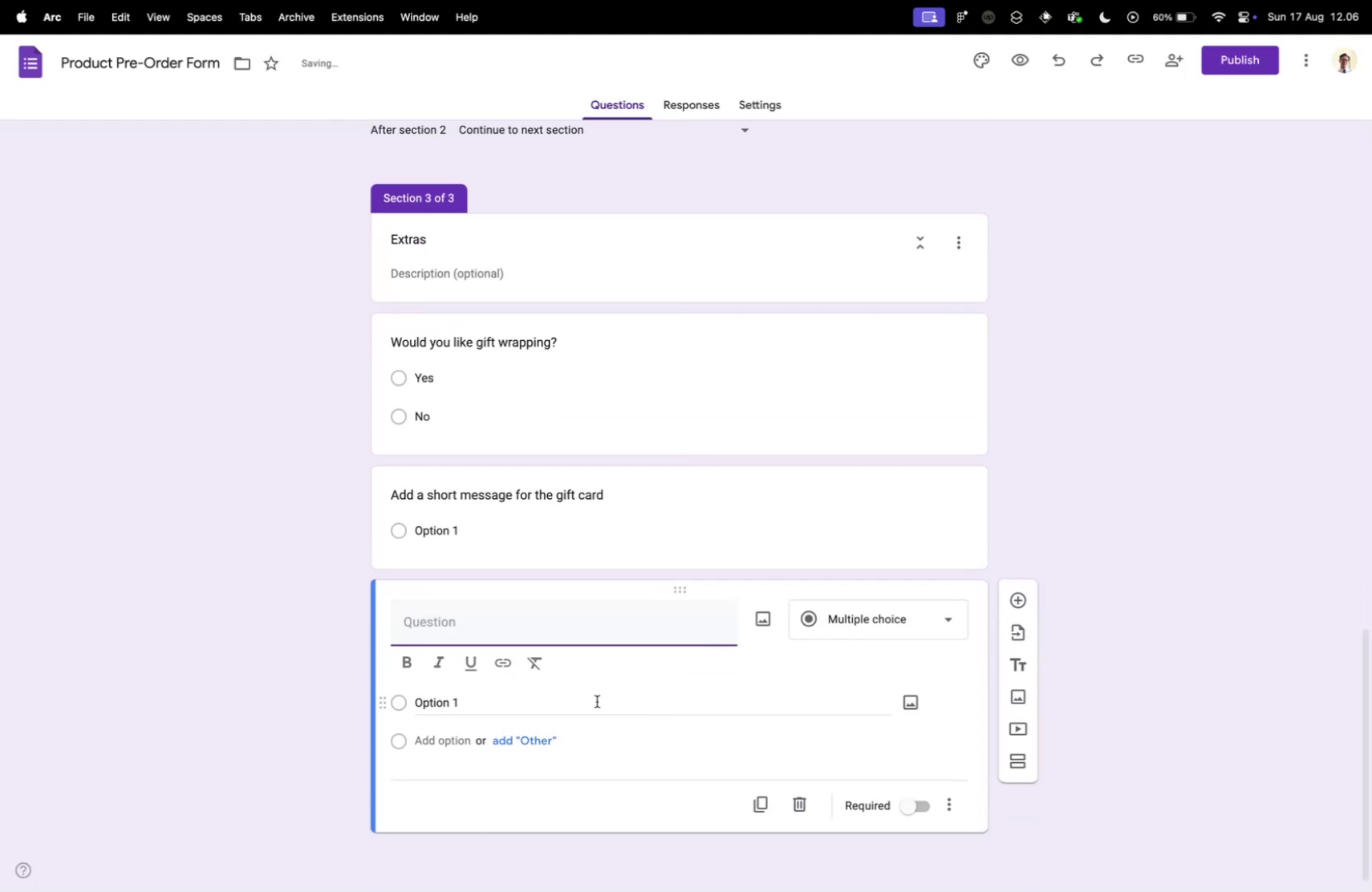 
key(Meta+V)
 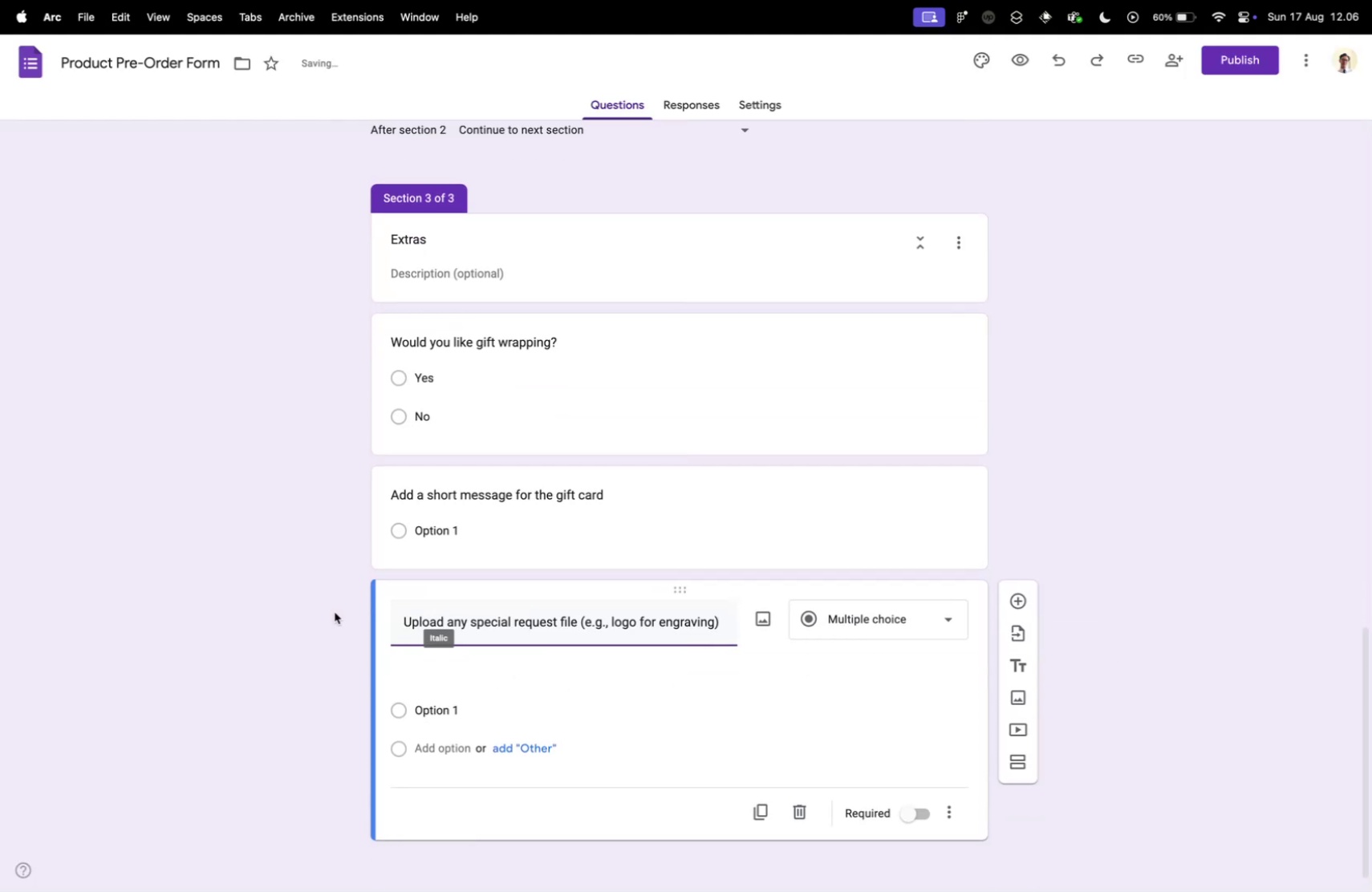 
left_click([335, 611])
 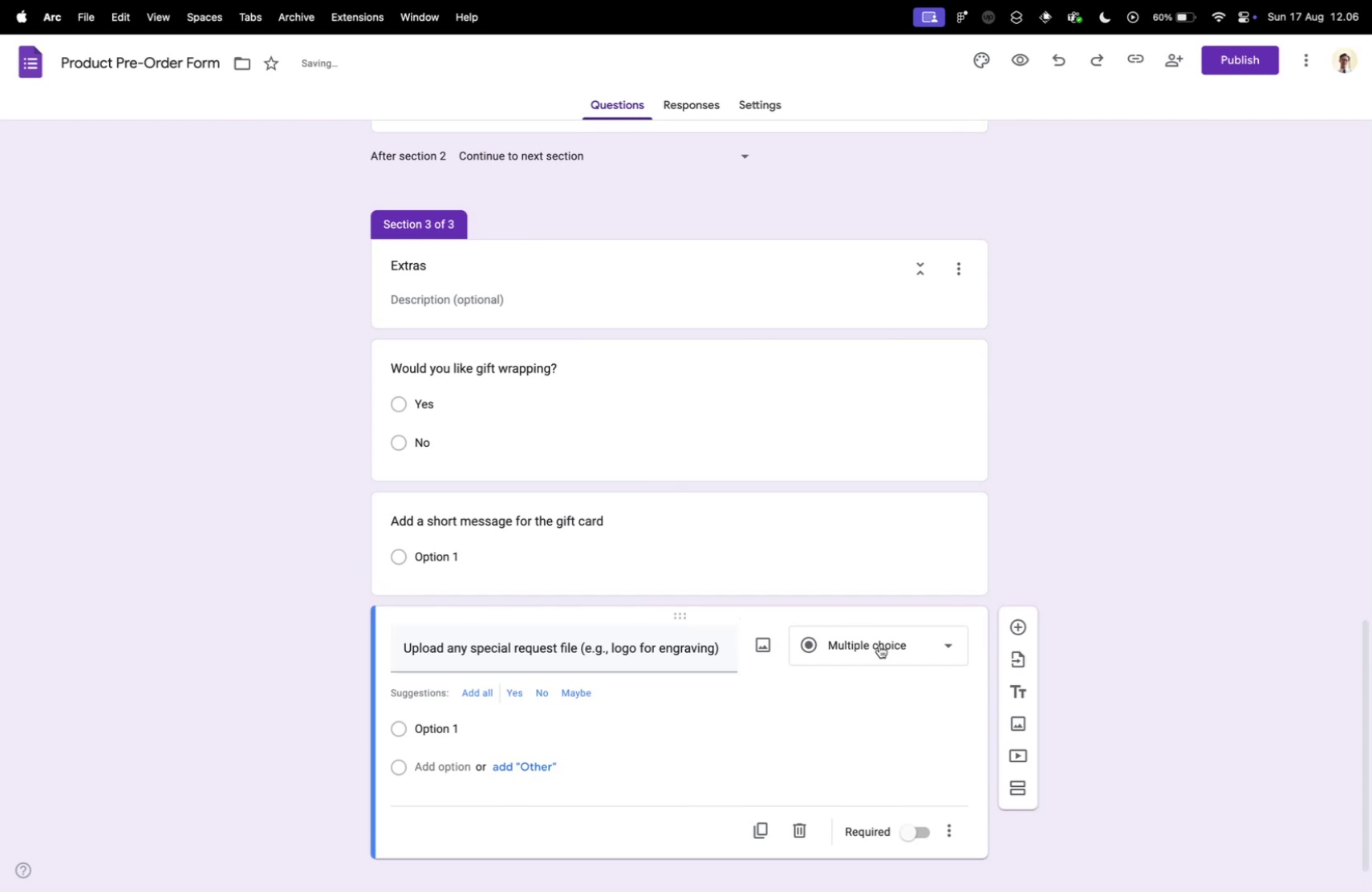 
left_click([887, 647])
 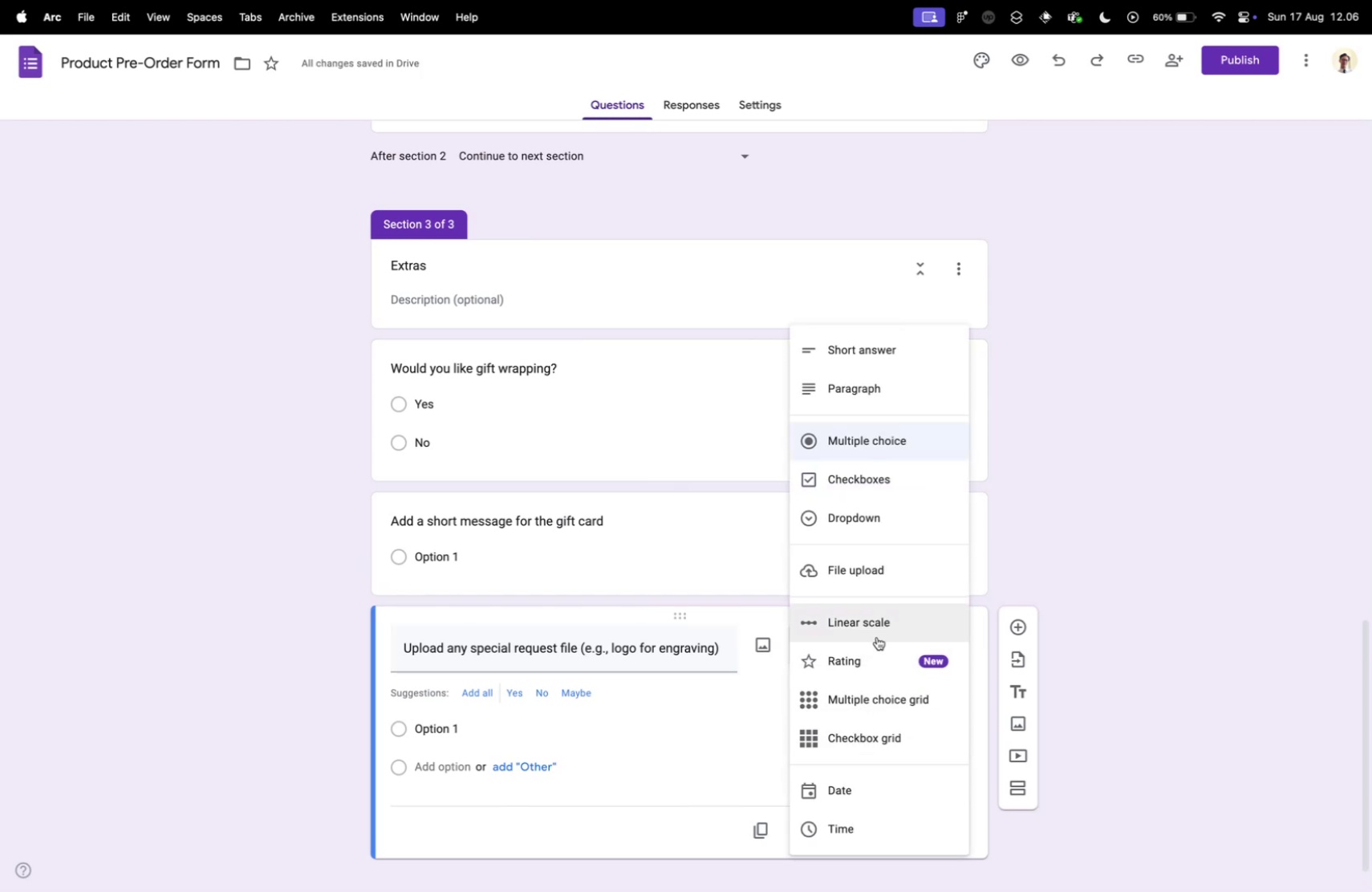 
left_click([865, 575])
 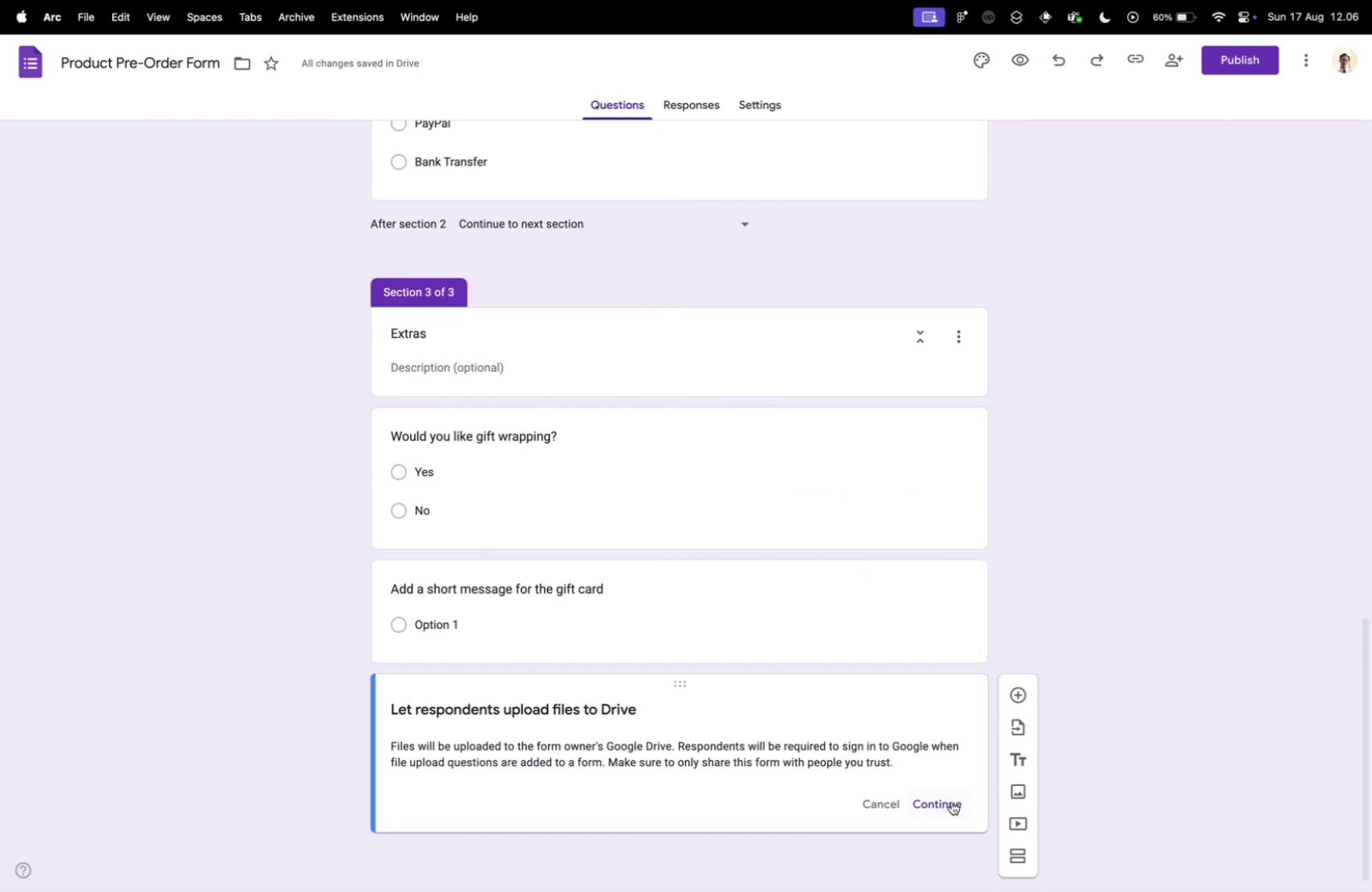 
left_click([952, 801])
 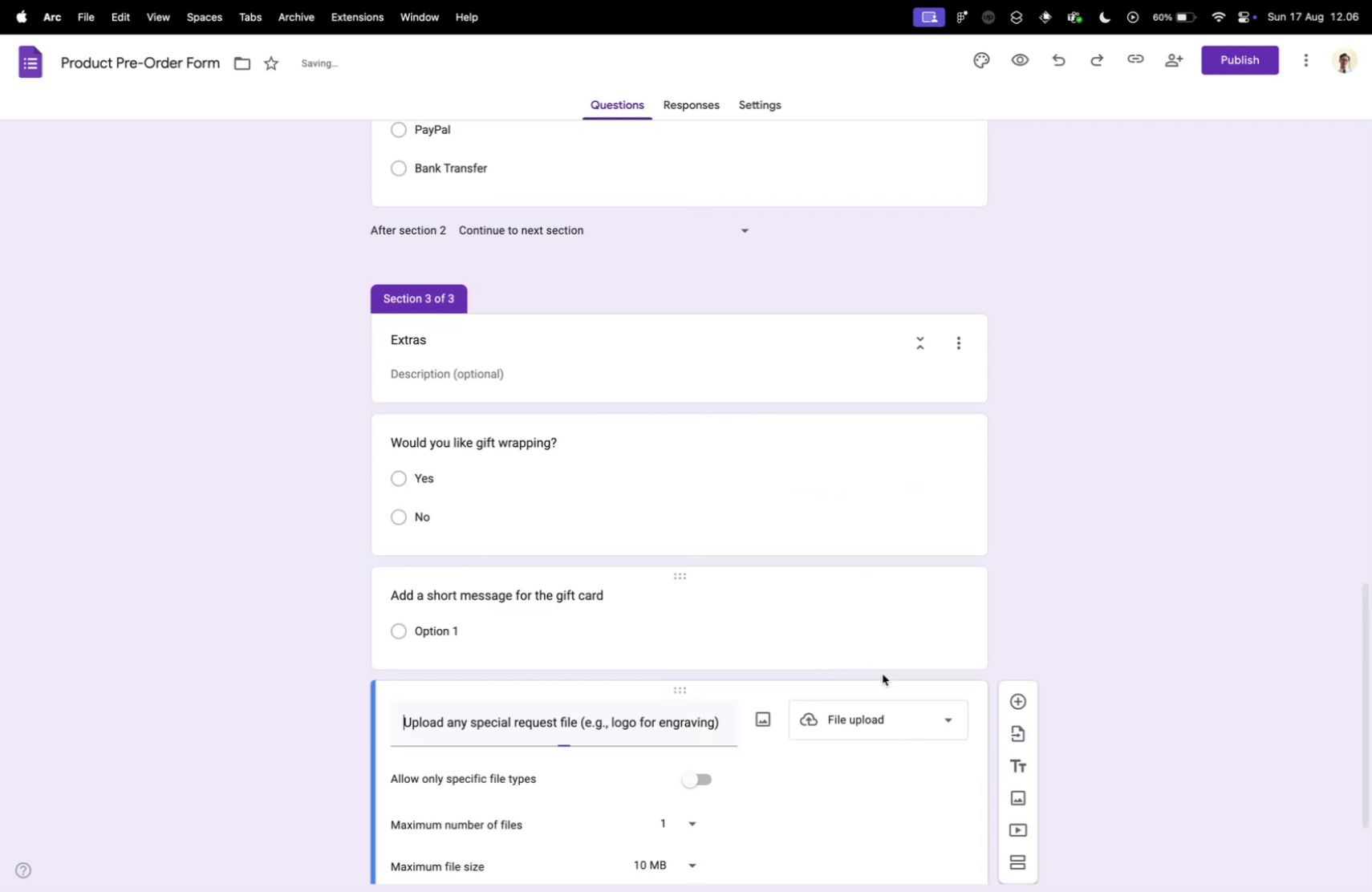 
scroll: coordinate [884, 688], scroll_direction: down, amount: 9.0
 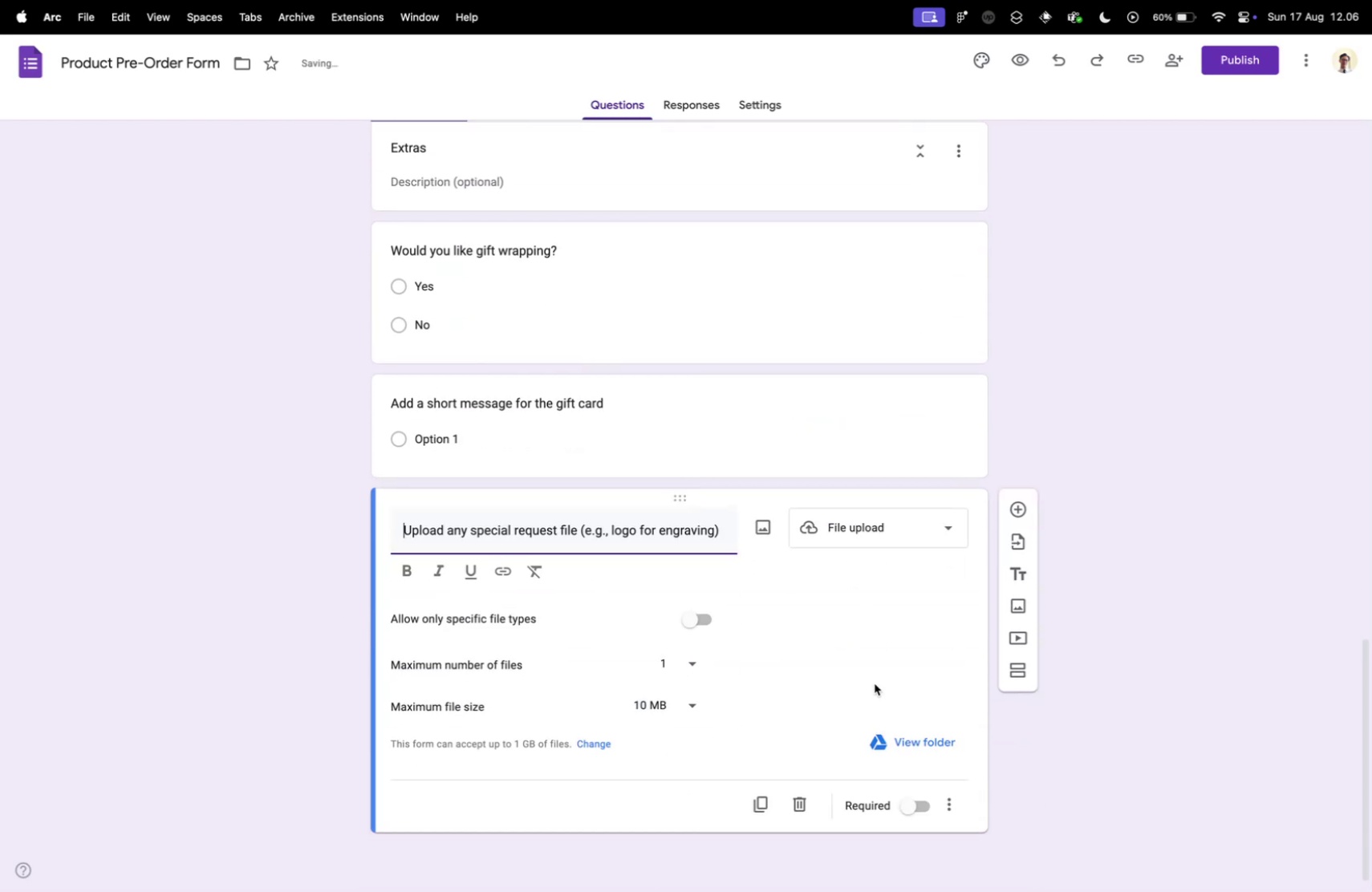 
key(Control+ControlLeft)
 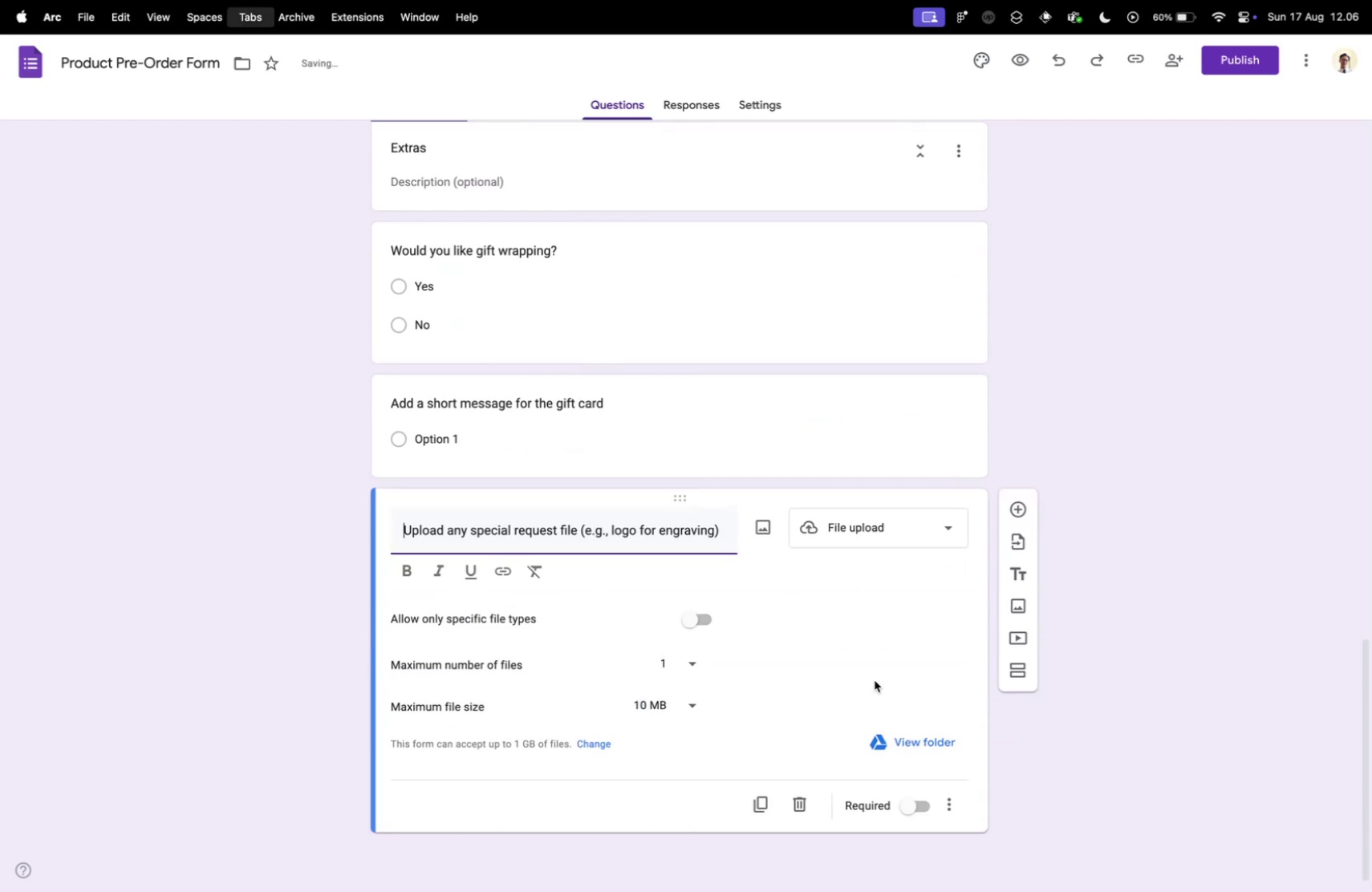 
key(Control+Tab)
 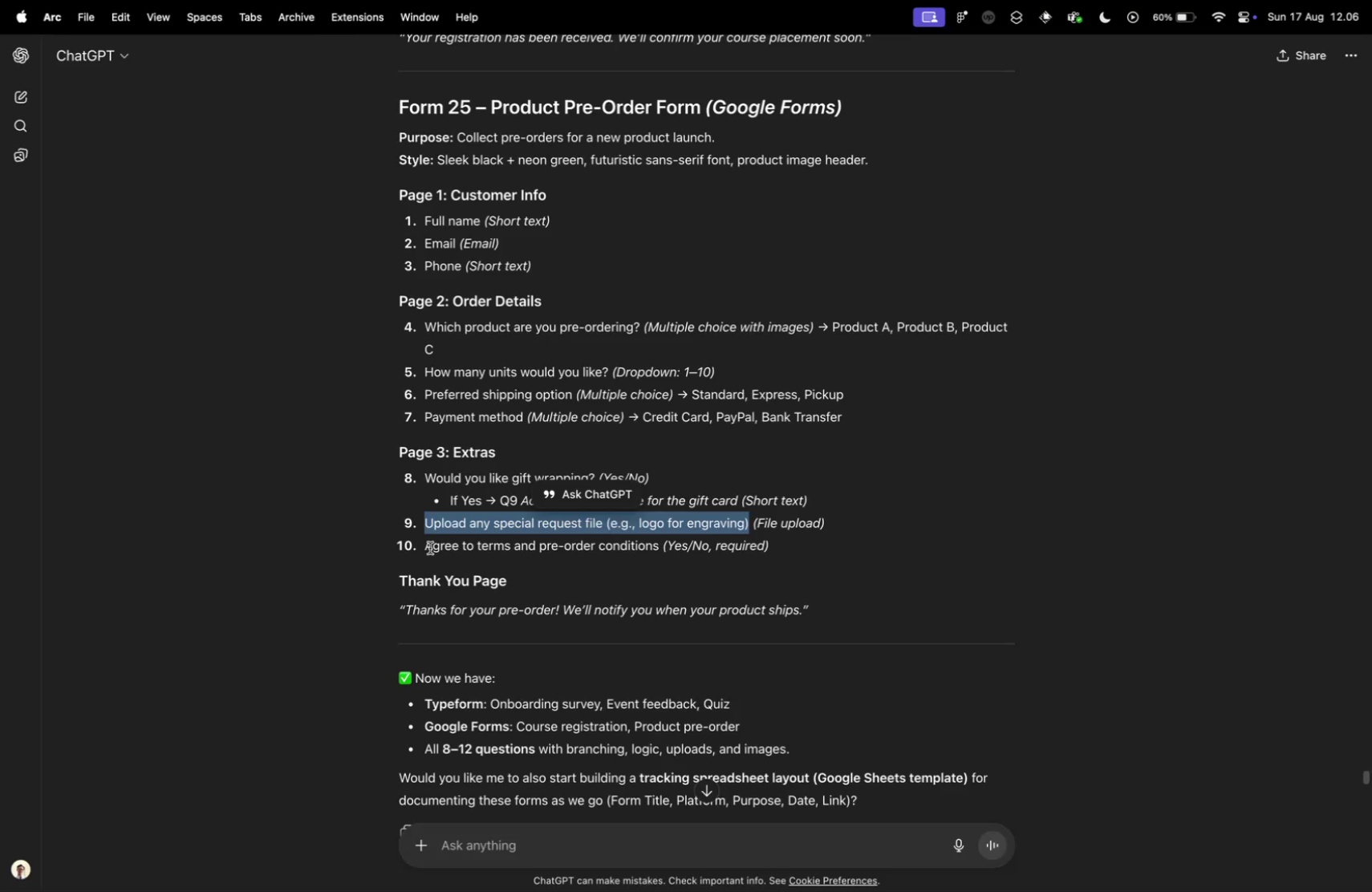 
left_click_drag(start_coordinate=[427, 547], to_coordinate=[660, 552])
 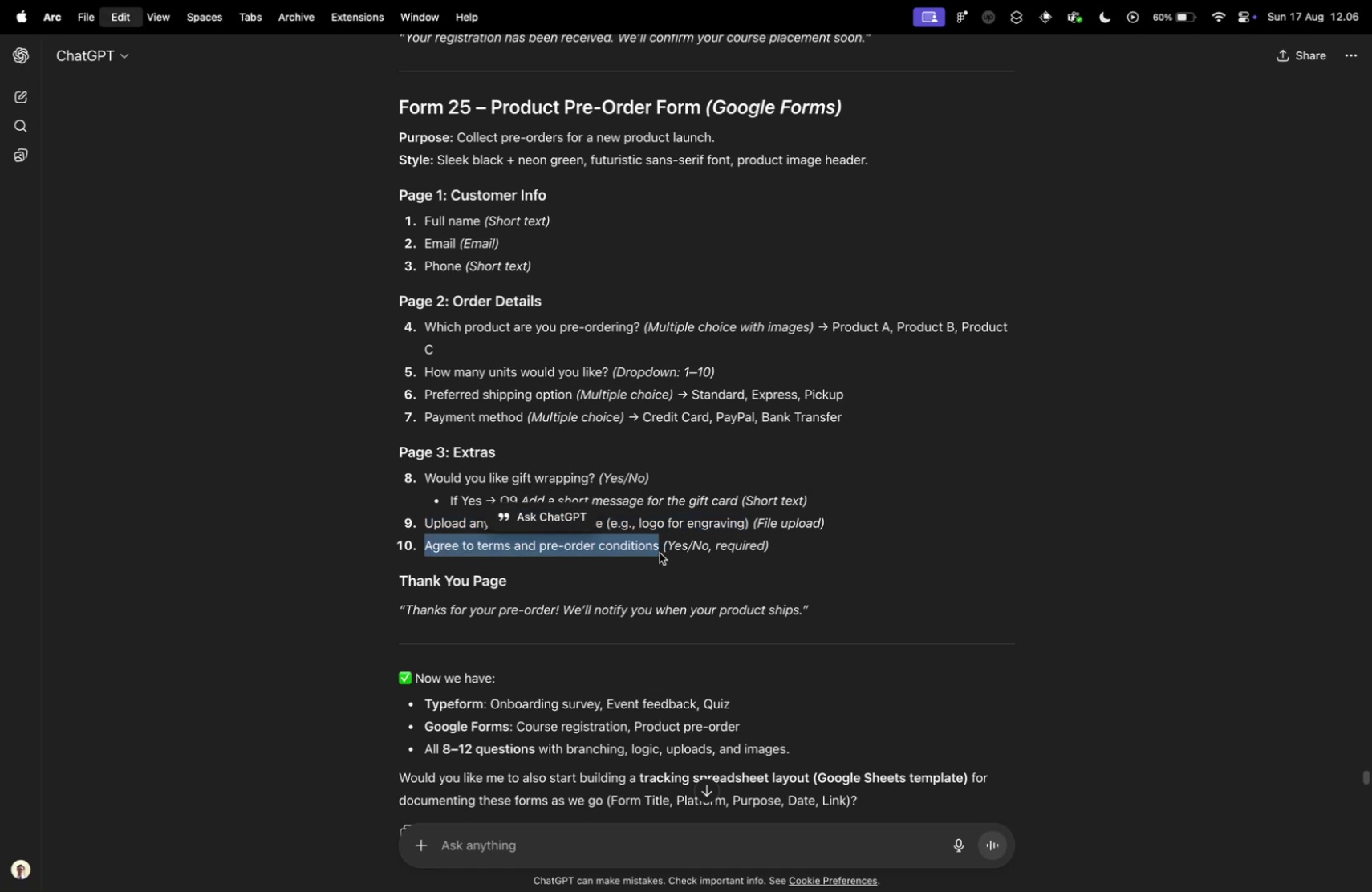 
key(Meta+CommandLeft)
 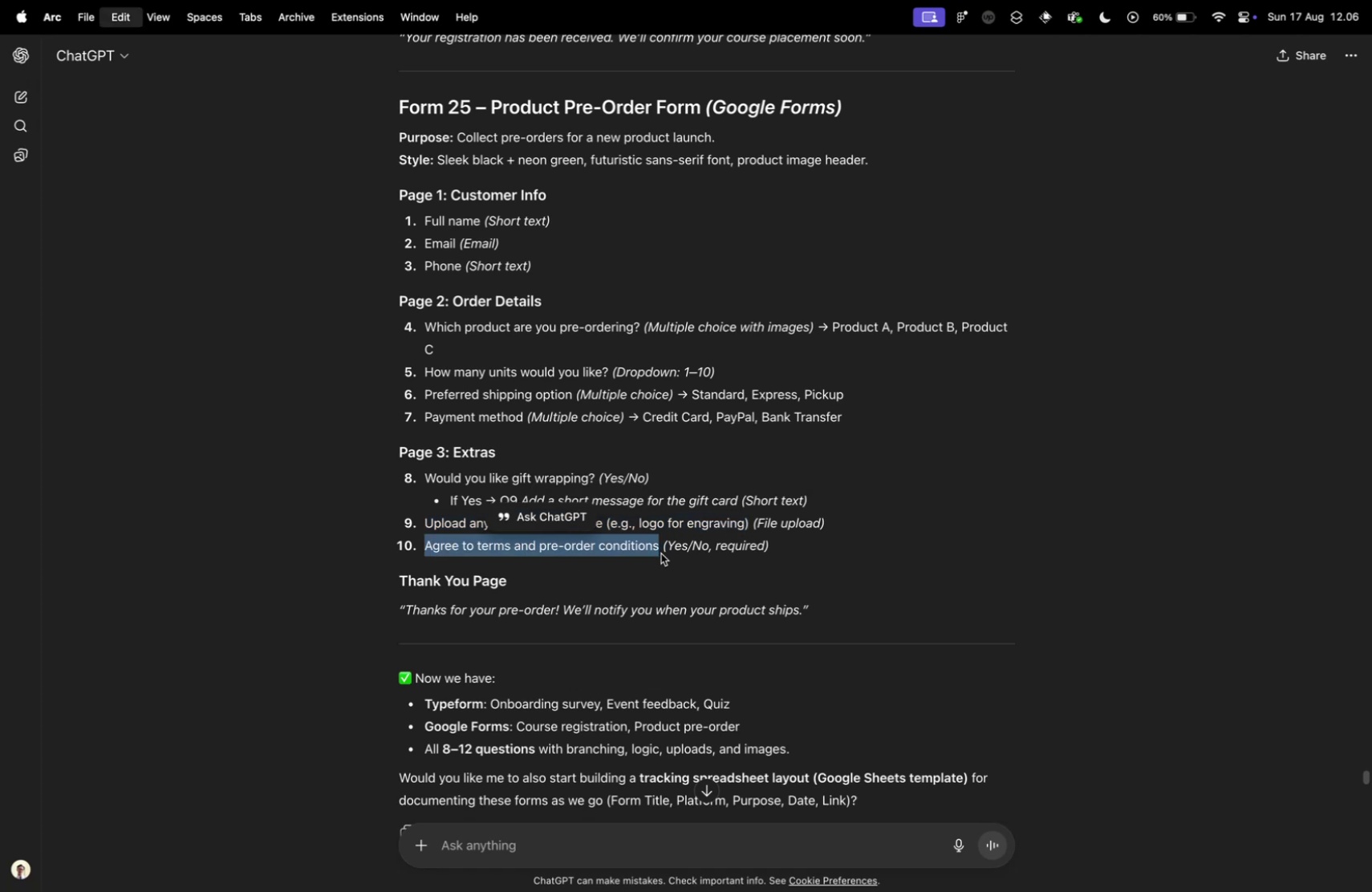 
key(Meta+C)
 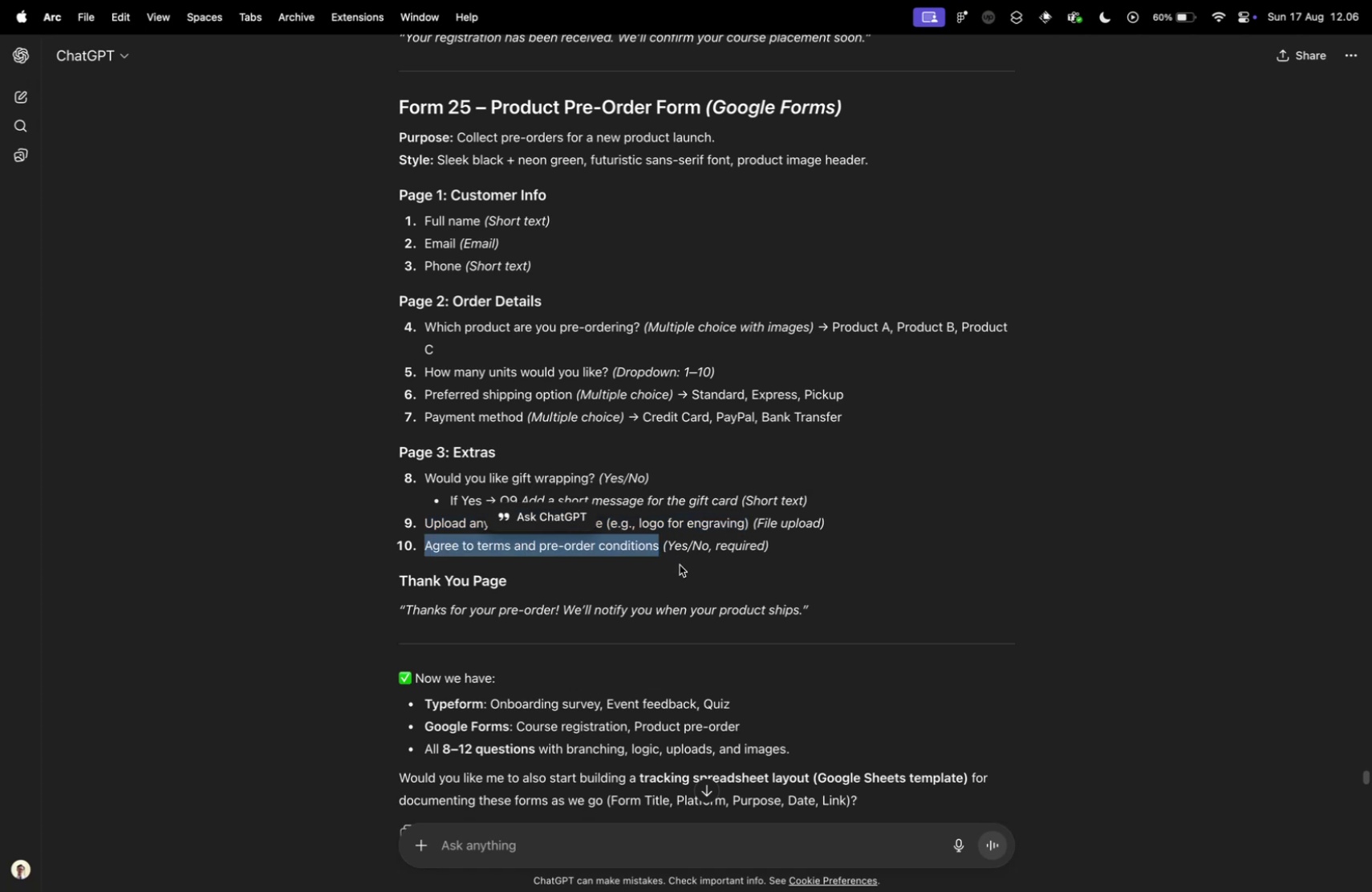 
key(Control+ControlLeft)
 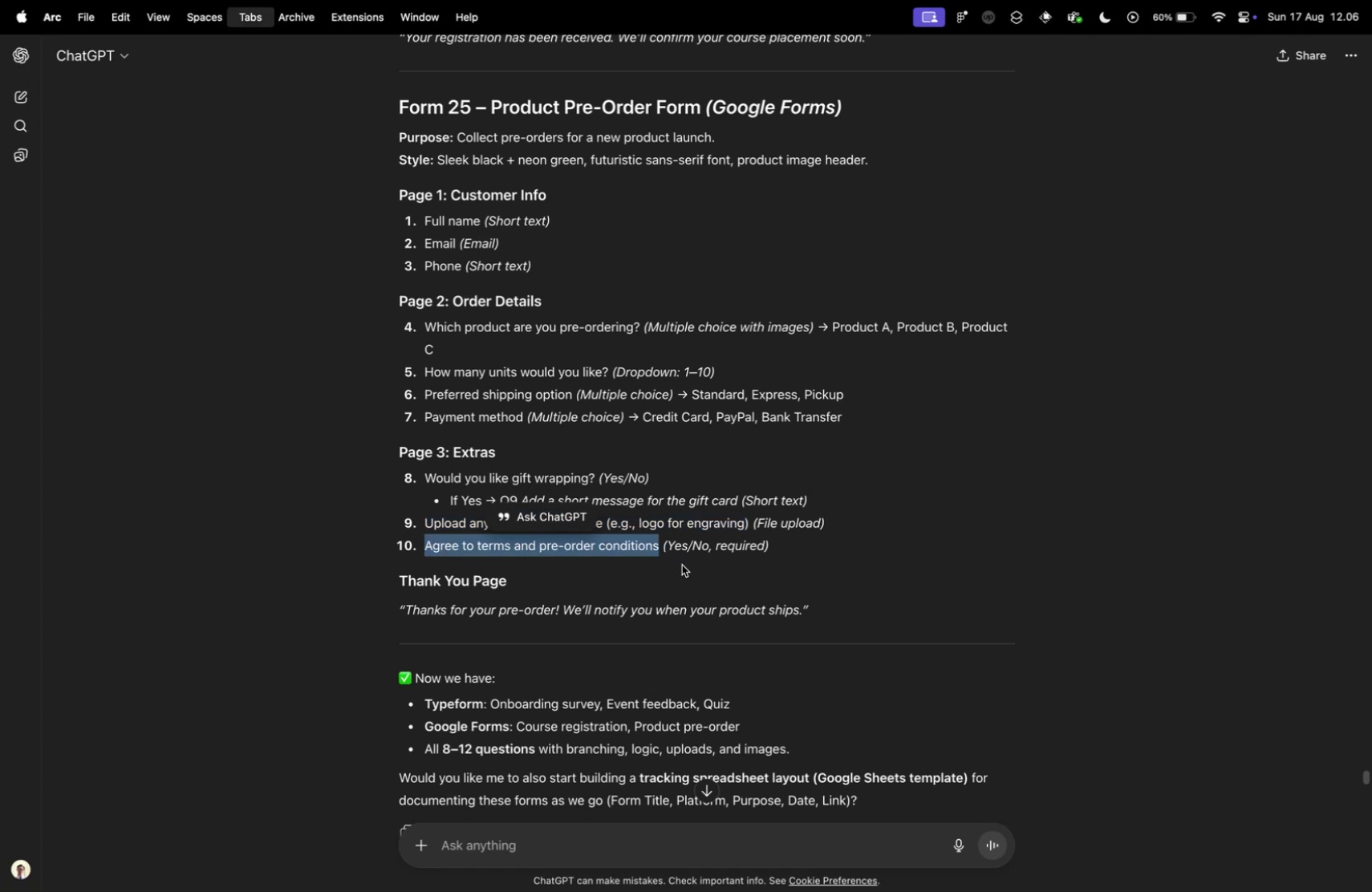 
key(Control+Tab)
 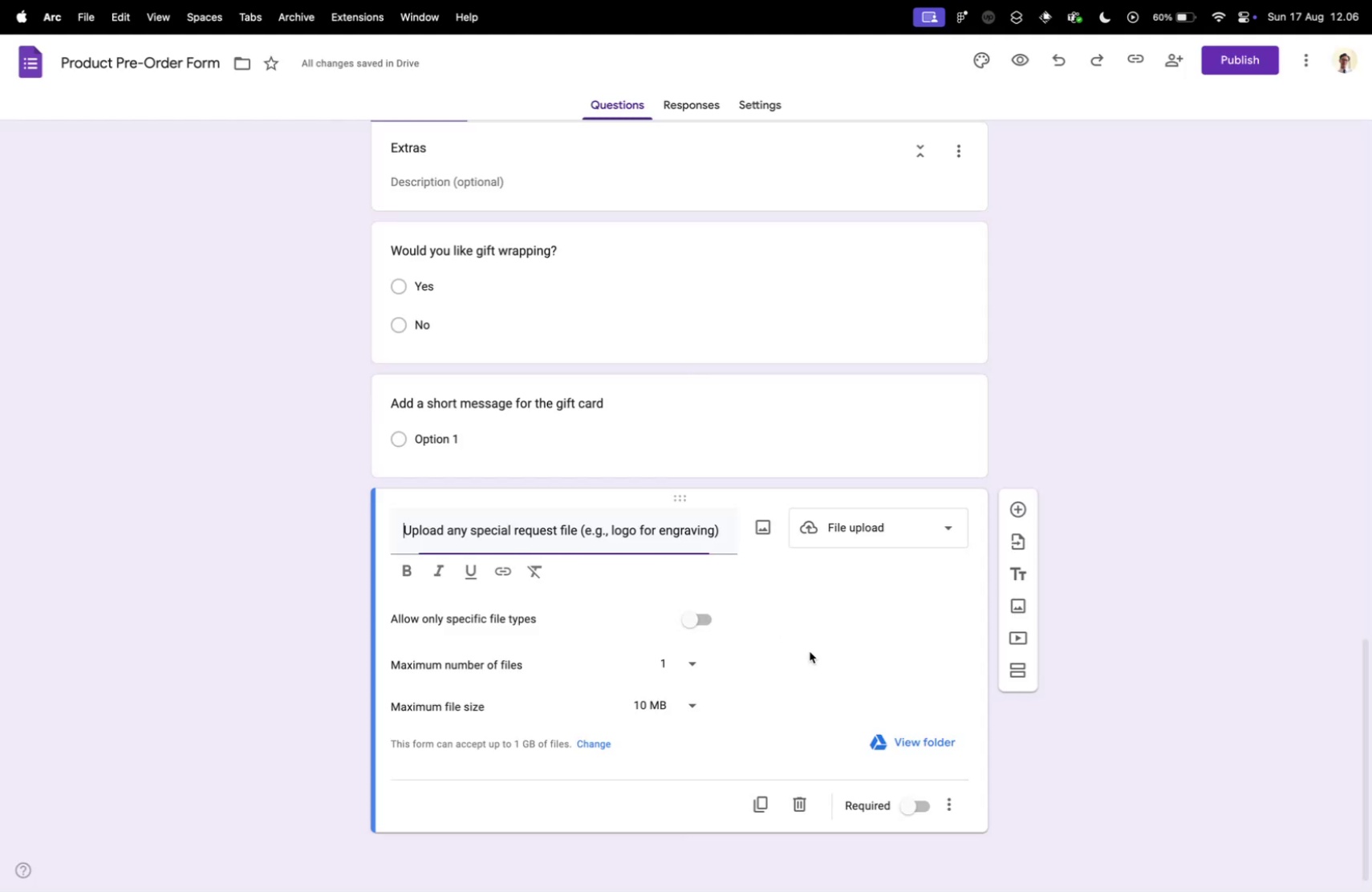 
scroll: coordinate [809, 651], scroll_direction: down, amount: 16.0
 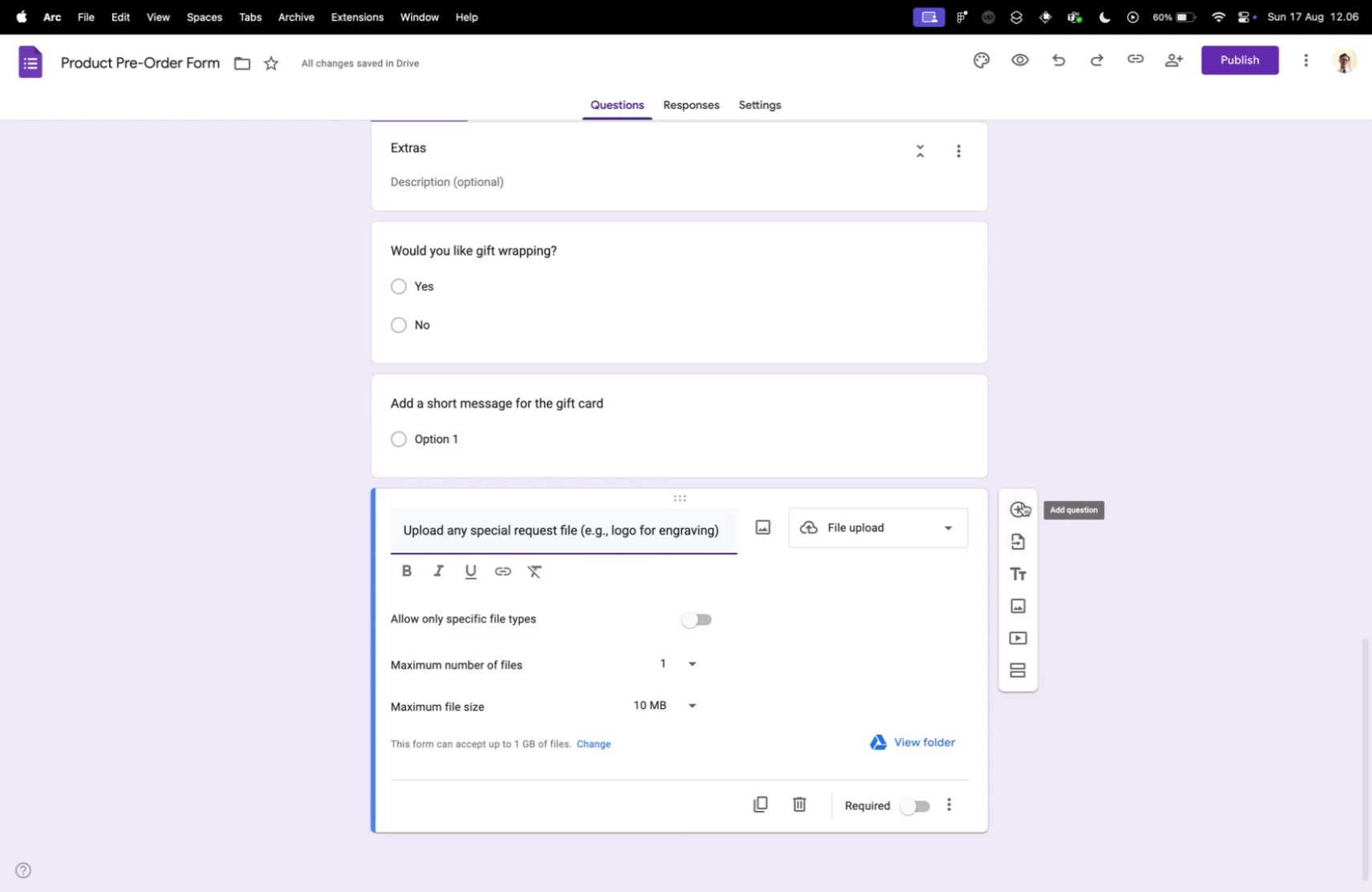 
left_click([1023, 502])
 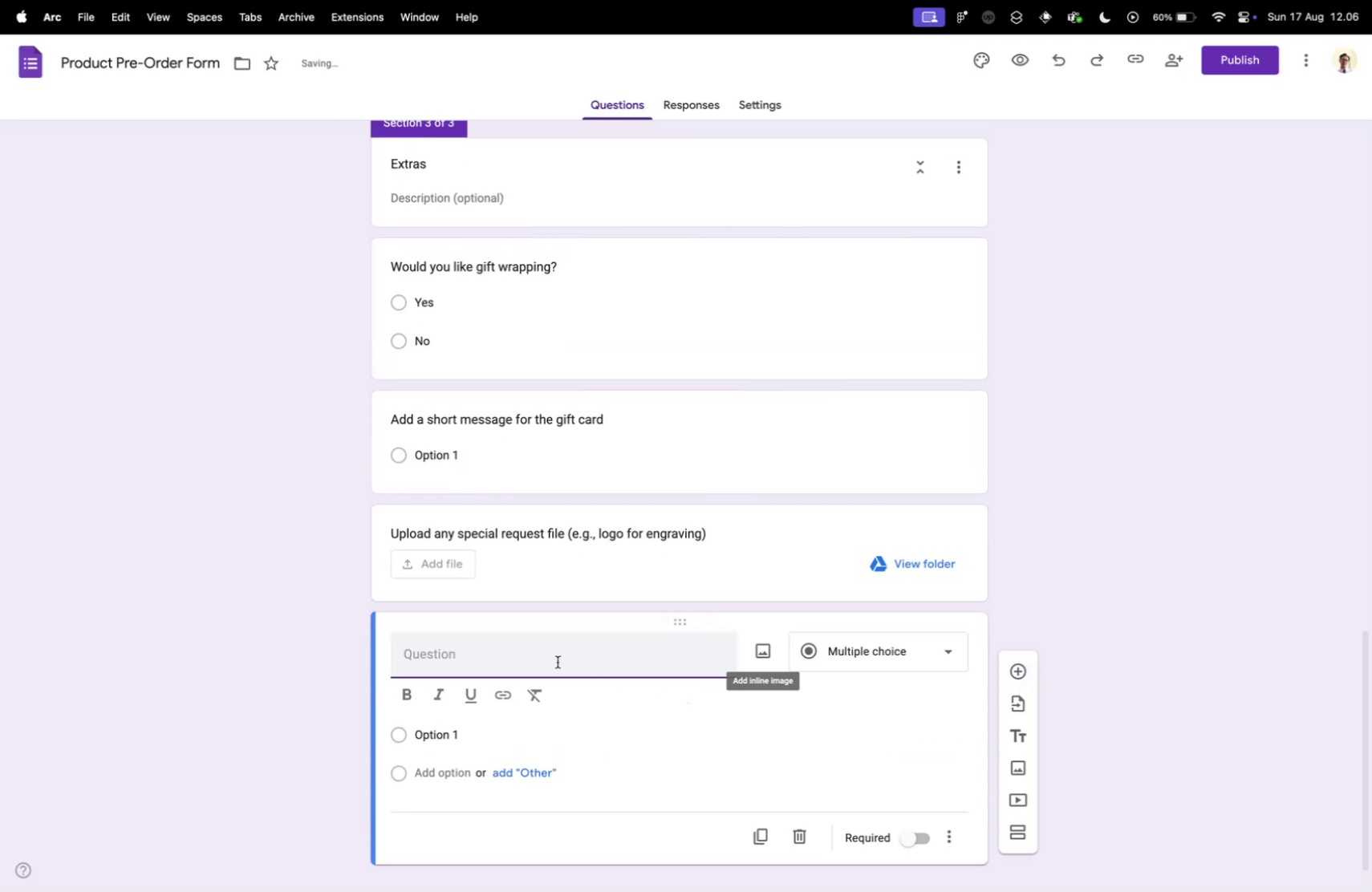 
key(Meta+V)
 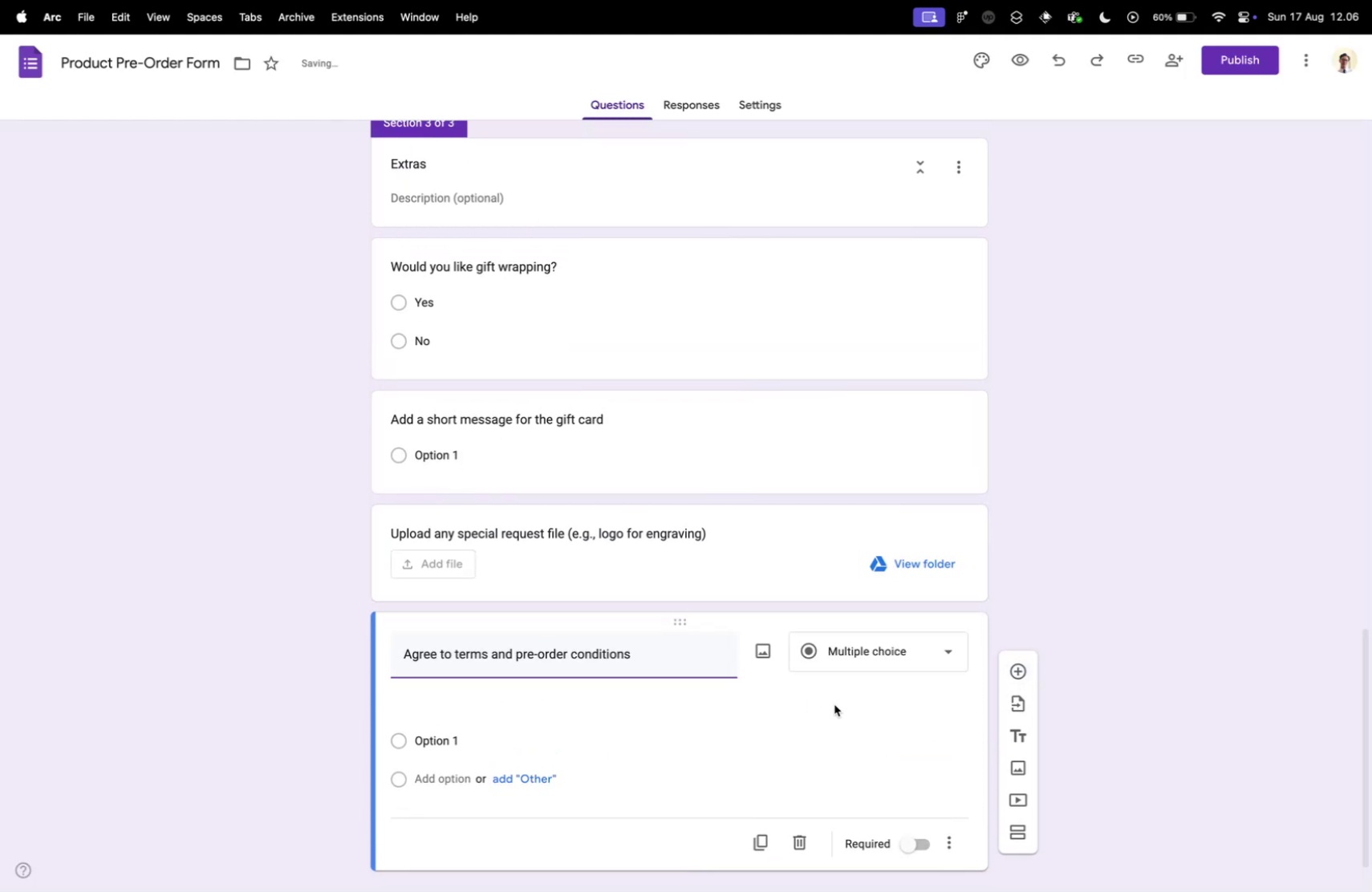 
left_click([834, 703])
 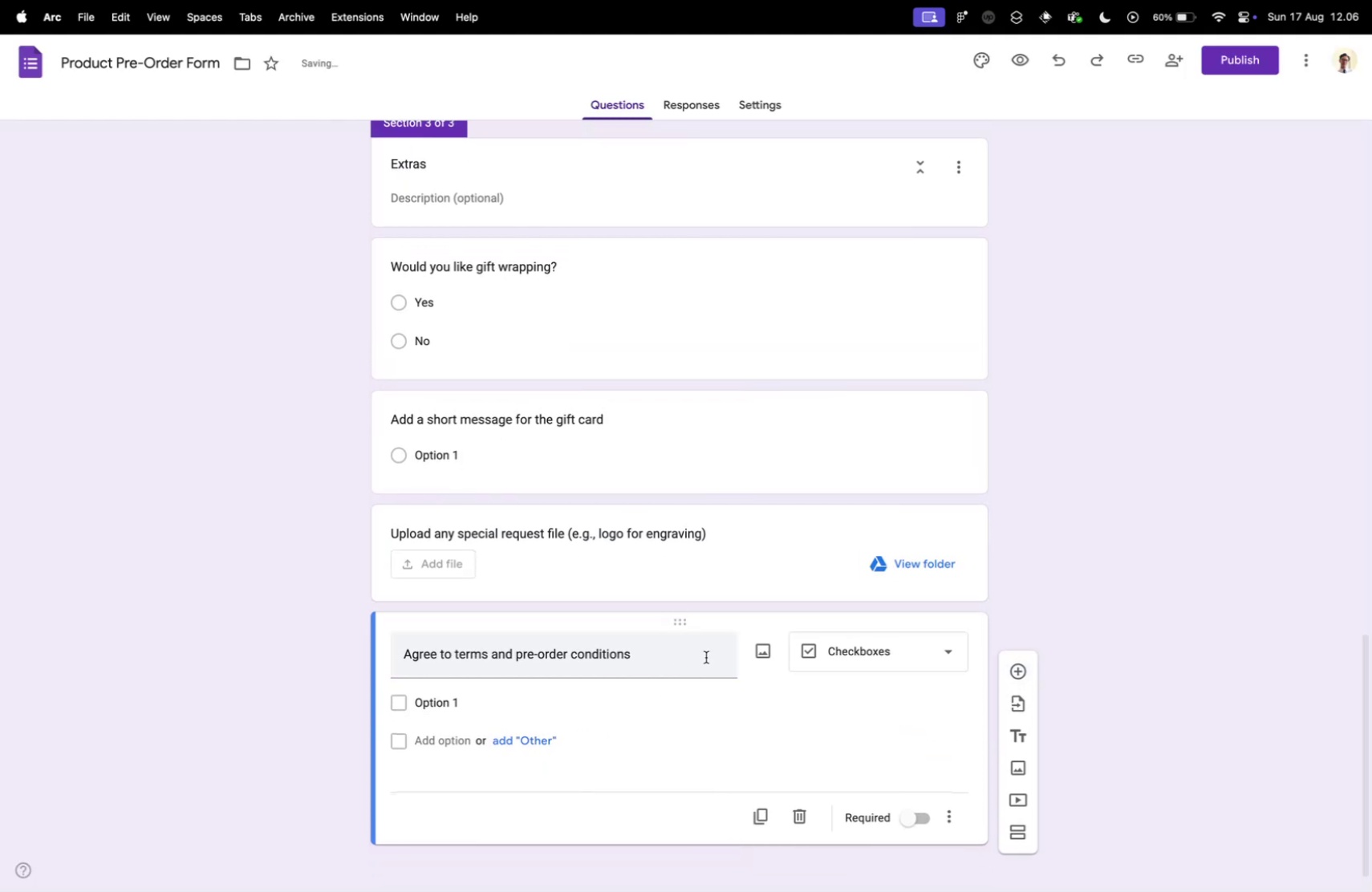 
left_click([877, 647])
 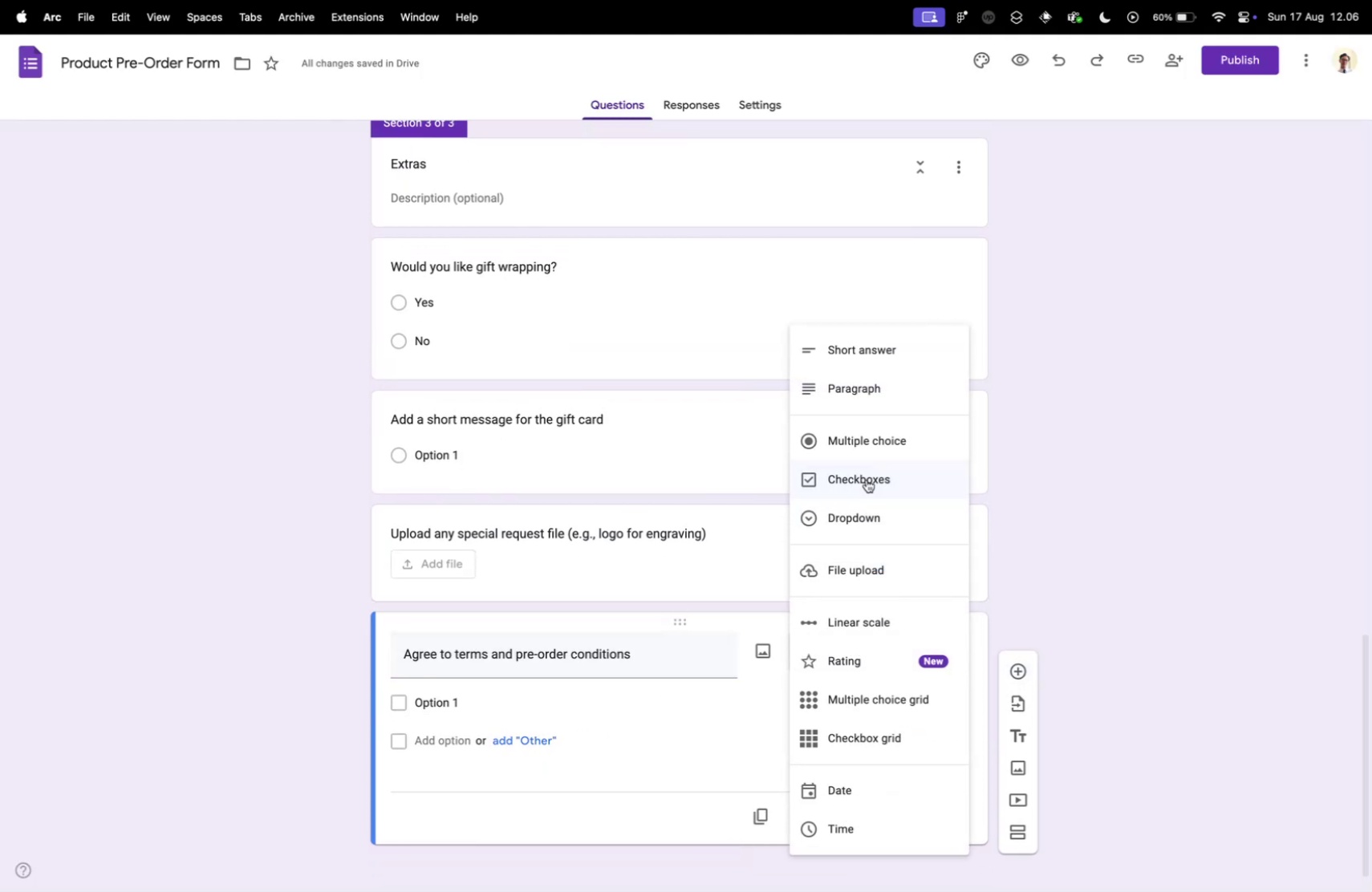 
left_click([874, 443])
 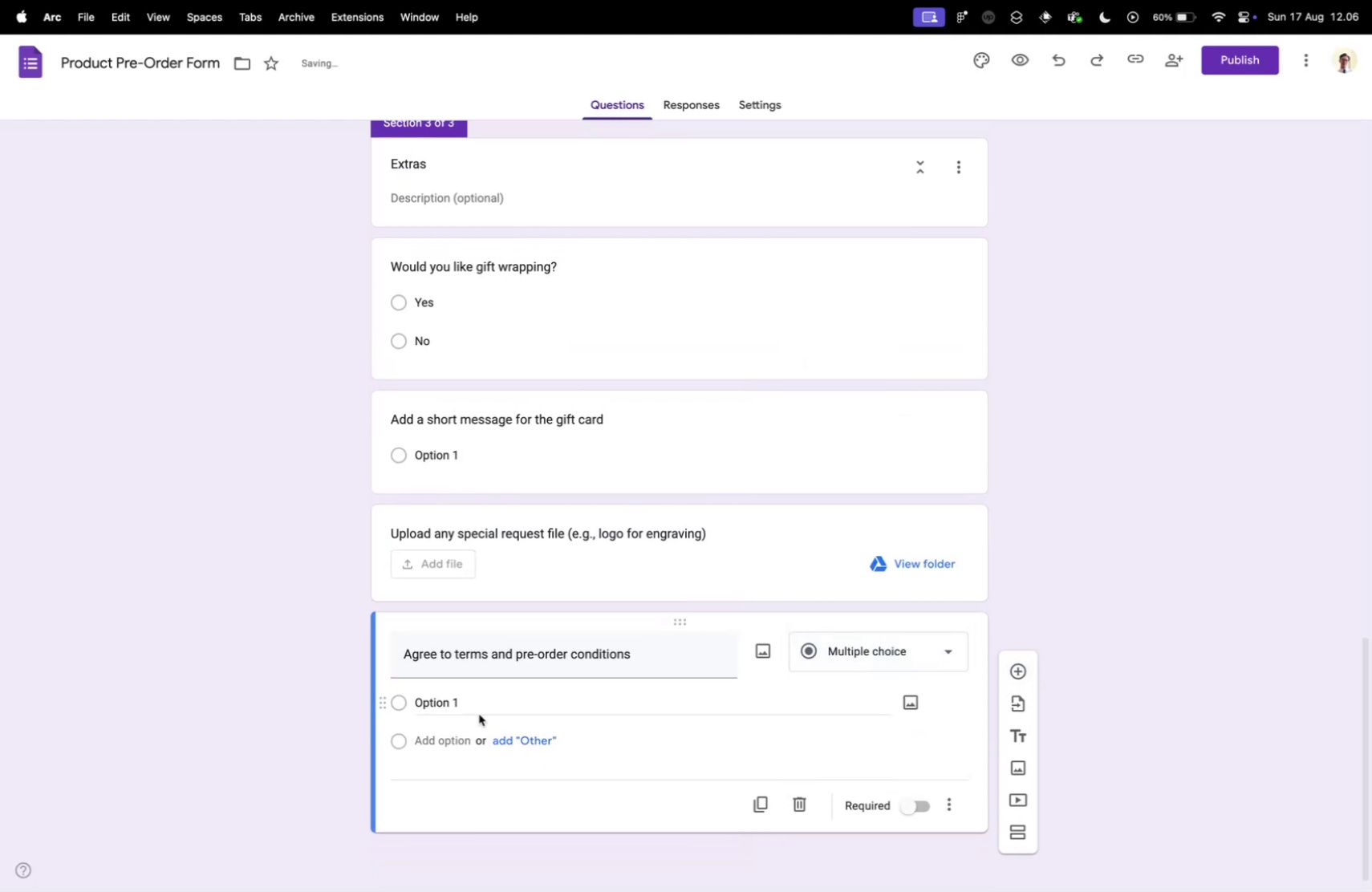 
left_click([479, 713])
 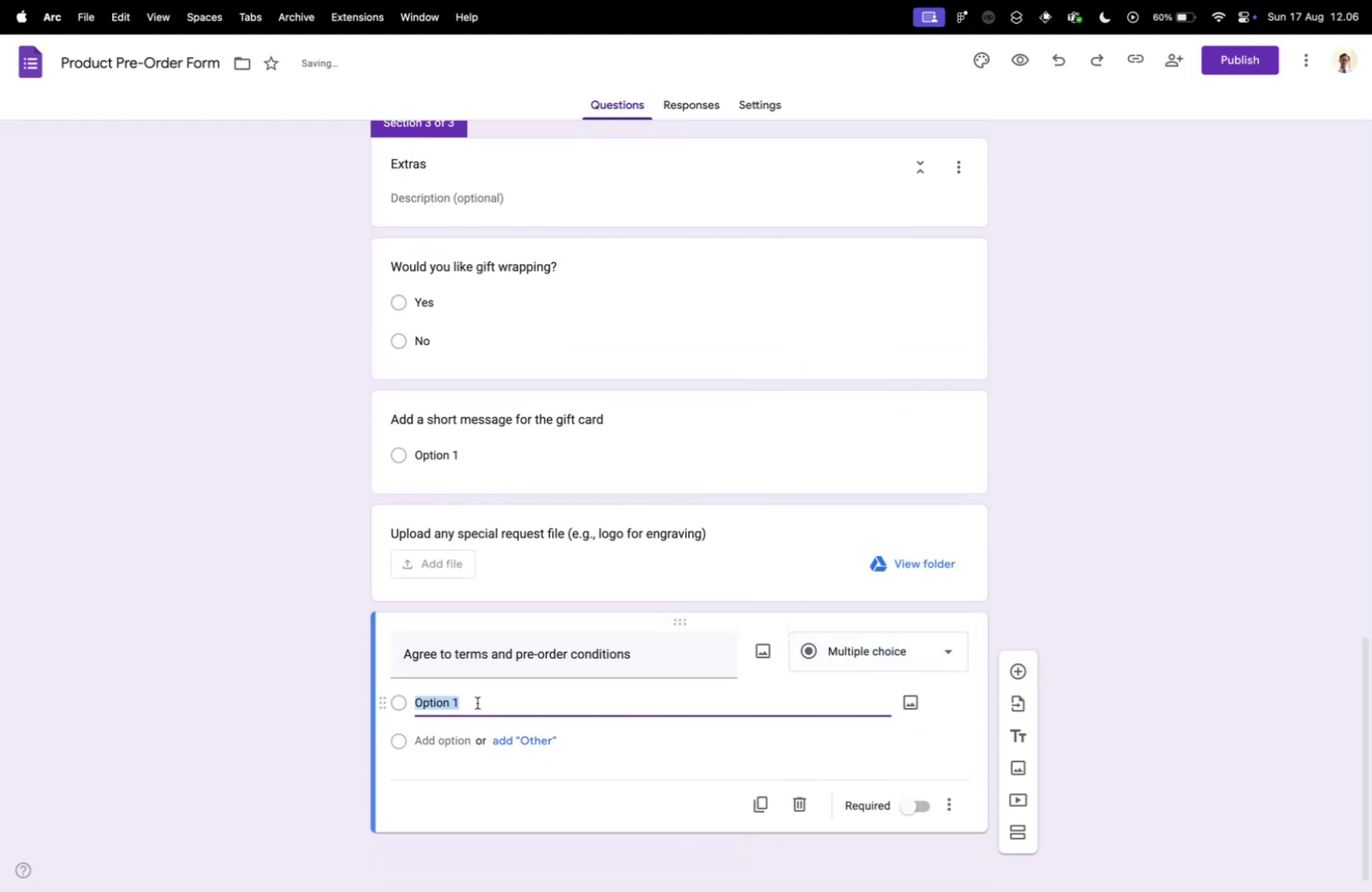 
type(Yes)
 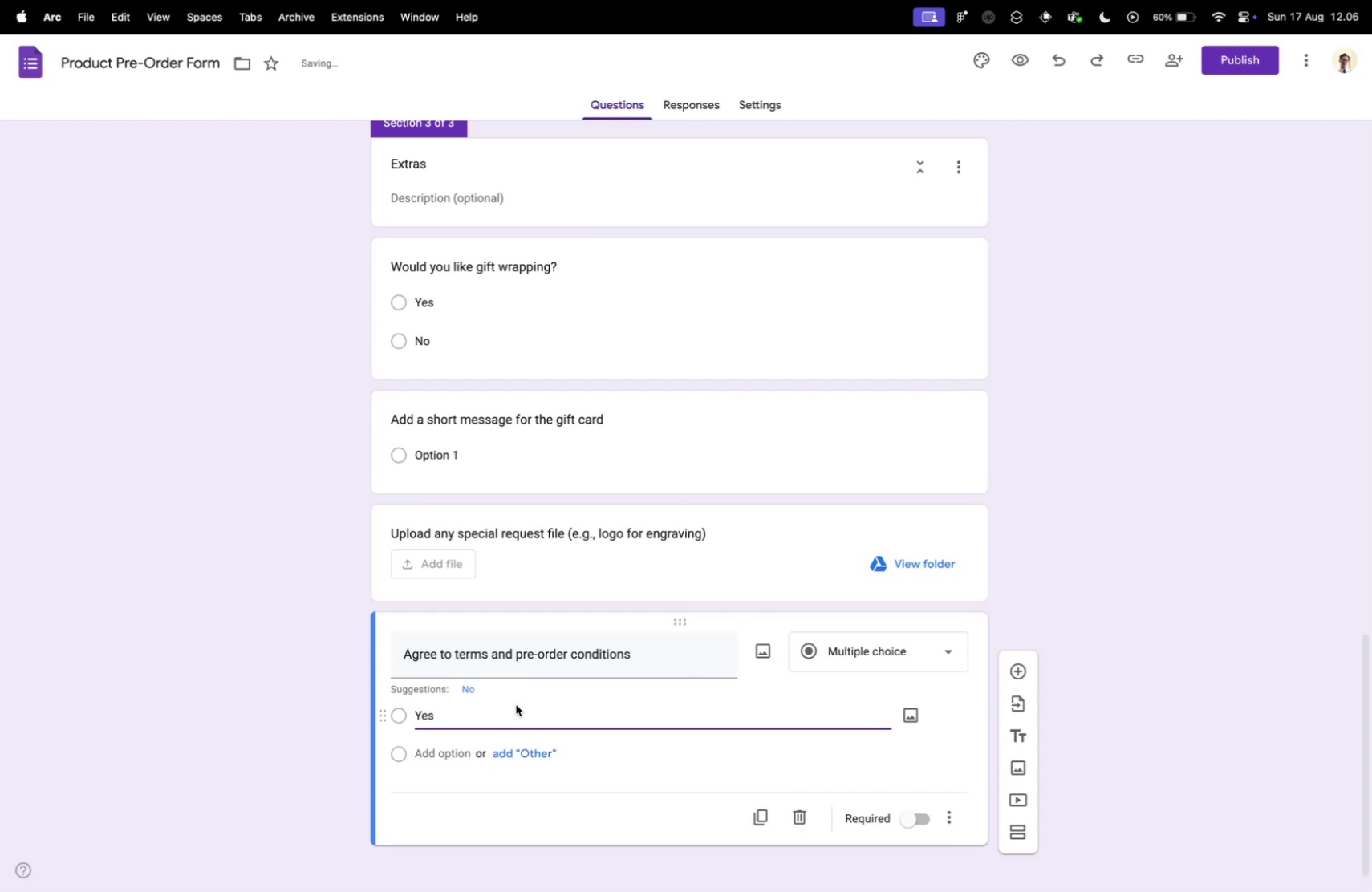 
key(Enter)
 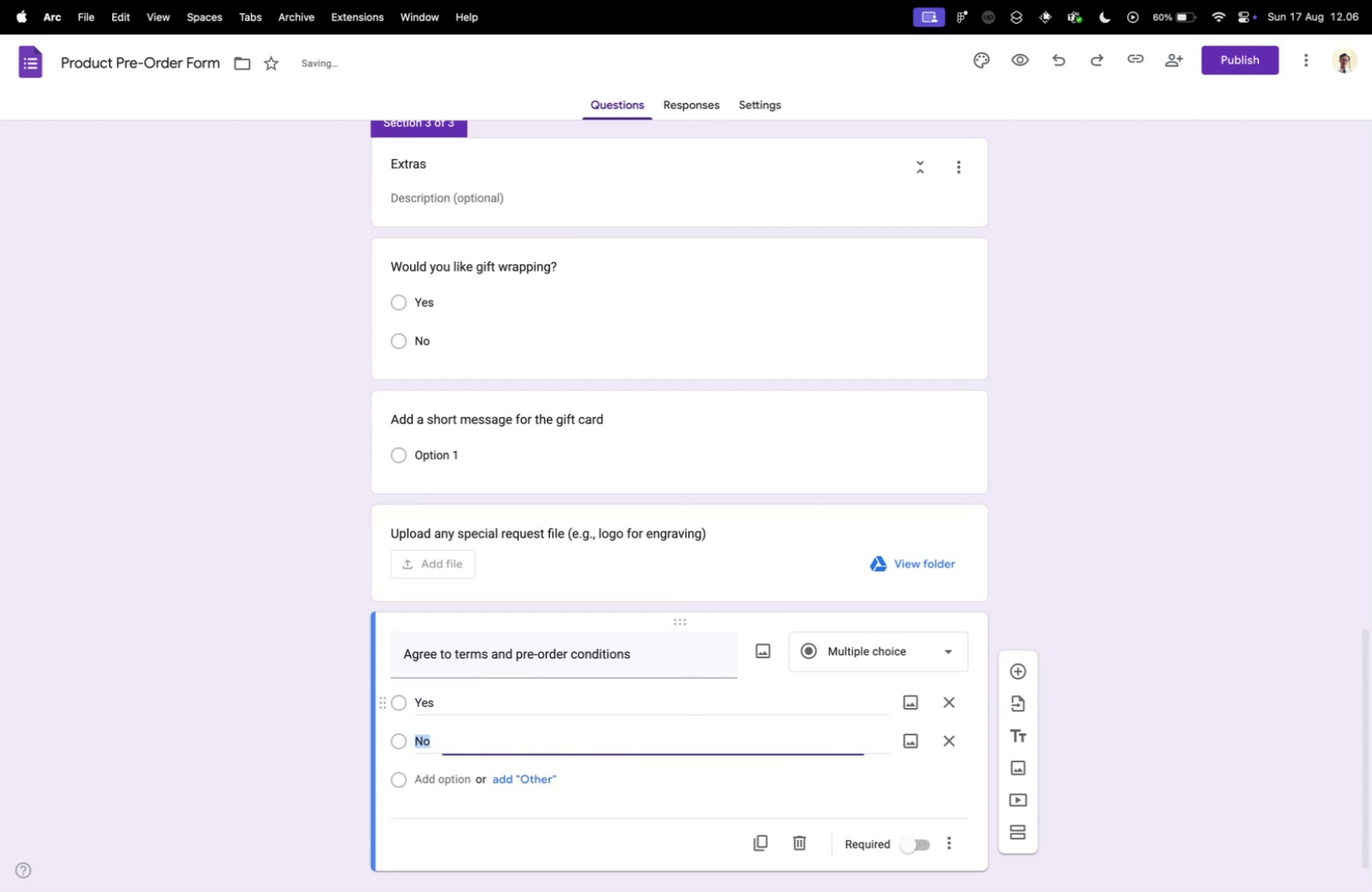 
type(No)
 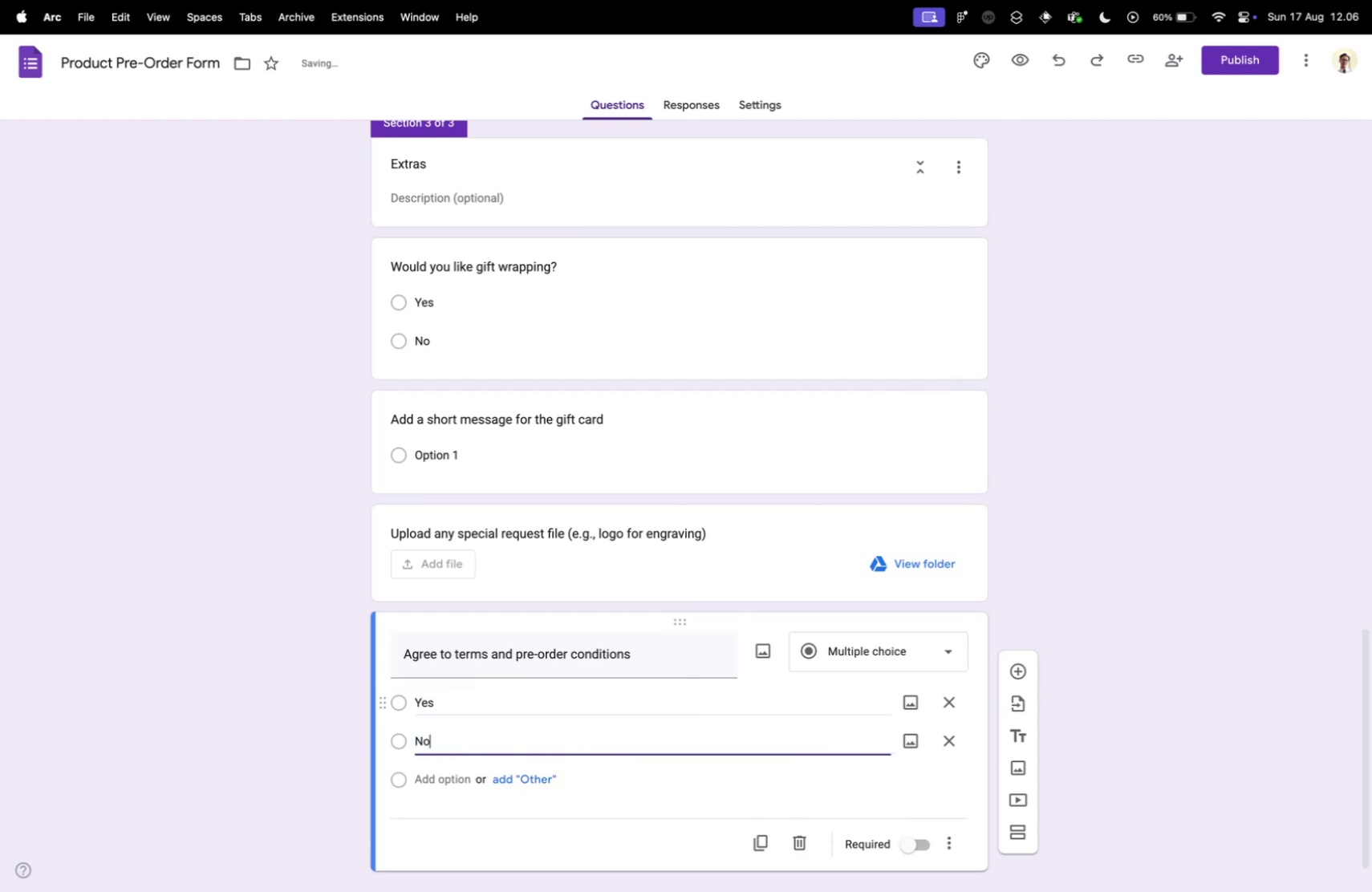 
key(Control+ControlLeft)
 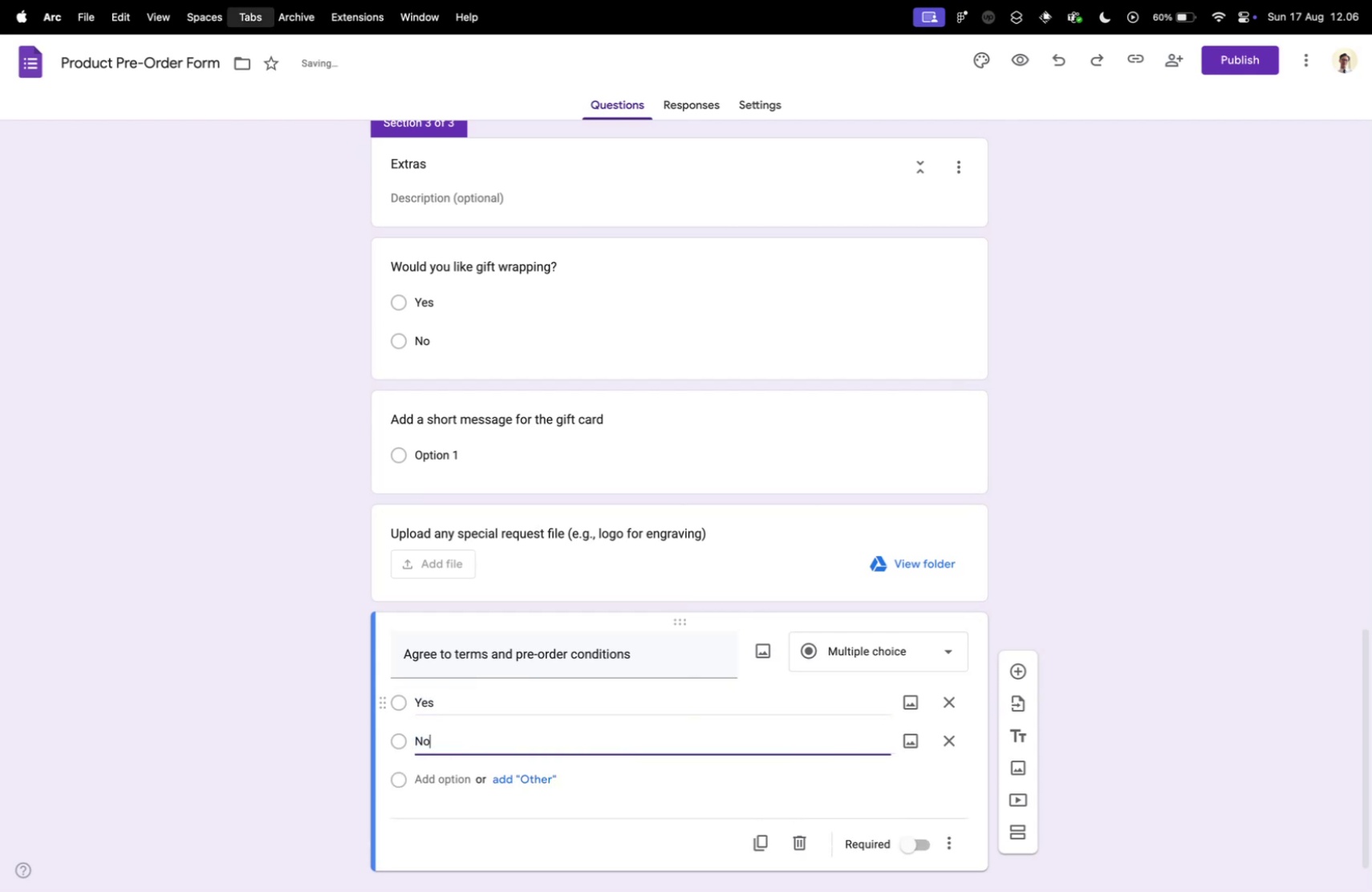 
key(Control+Tab)
 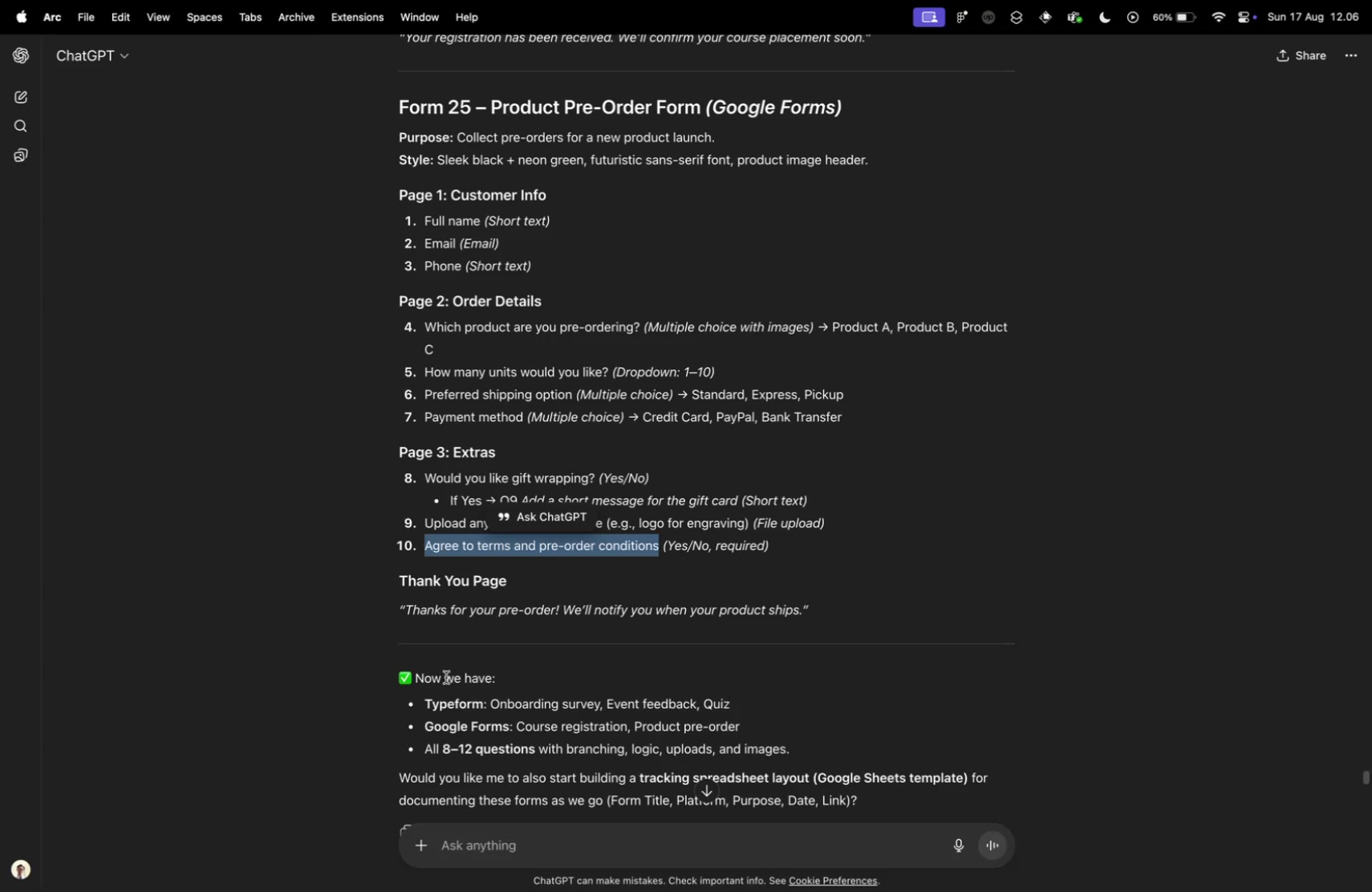 
scroll: coordinate [432, 659], scroll_direction: down, amount: 5.0
 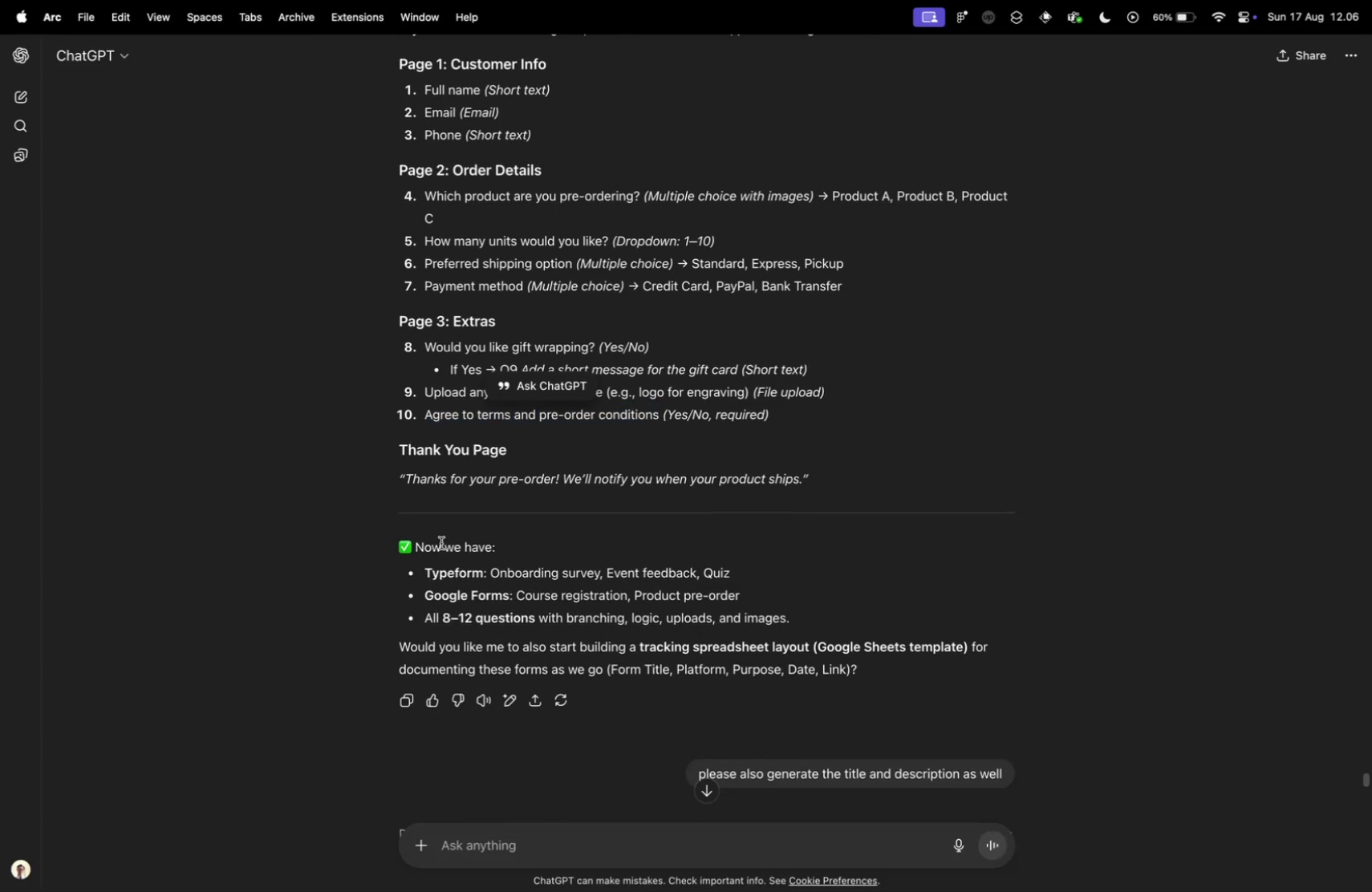 
left_click([441, 542])
 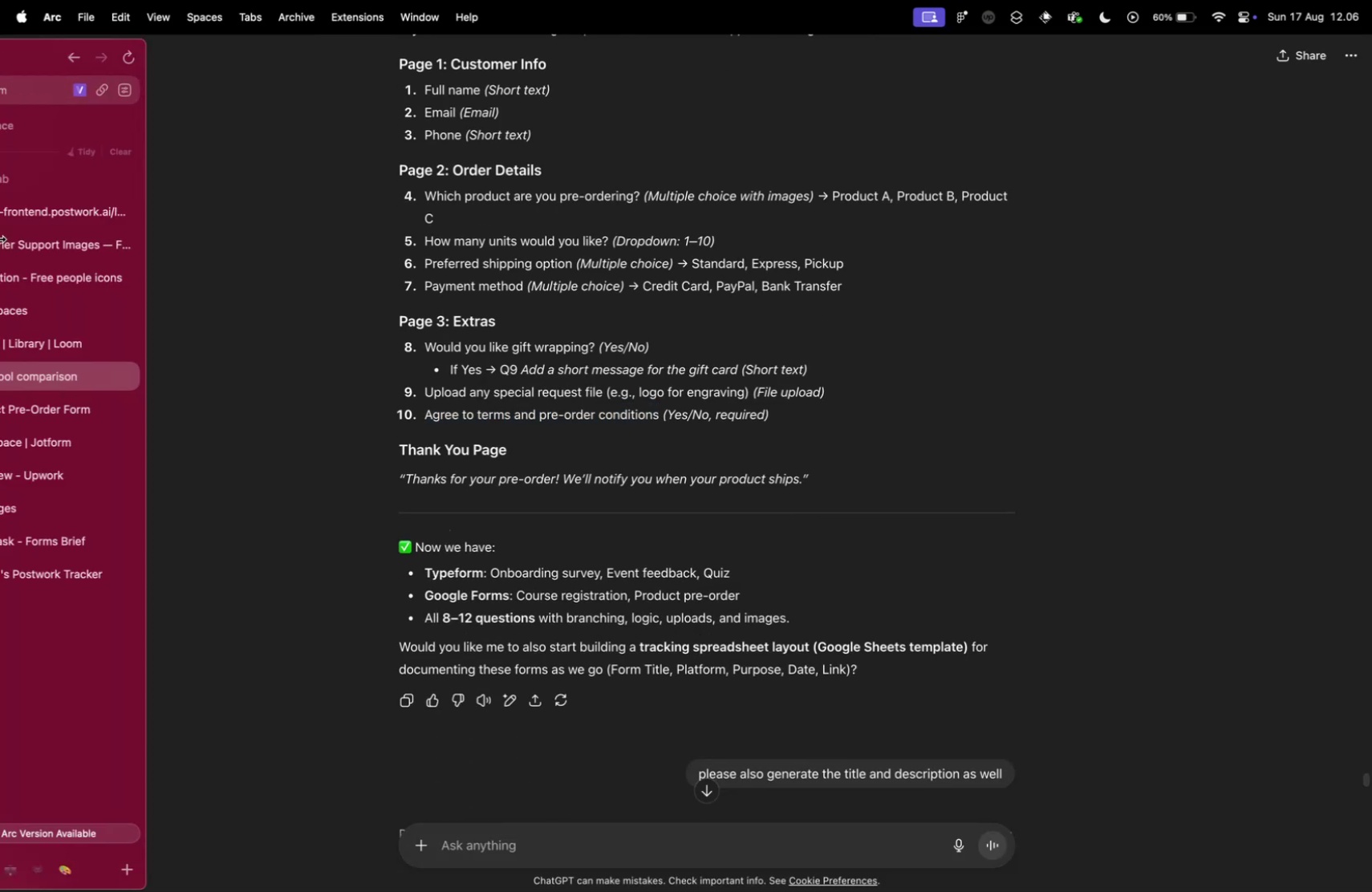 
left_click([95, 221])
 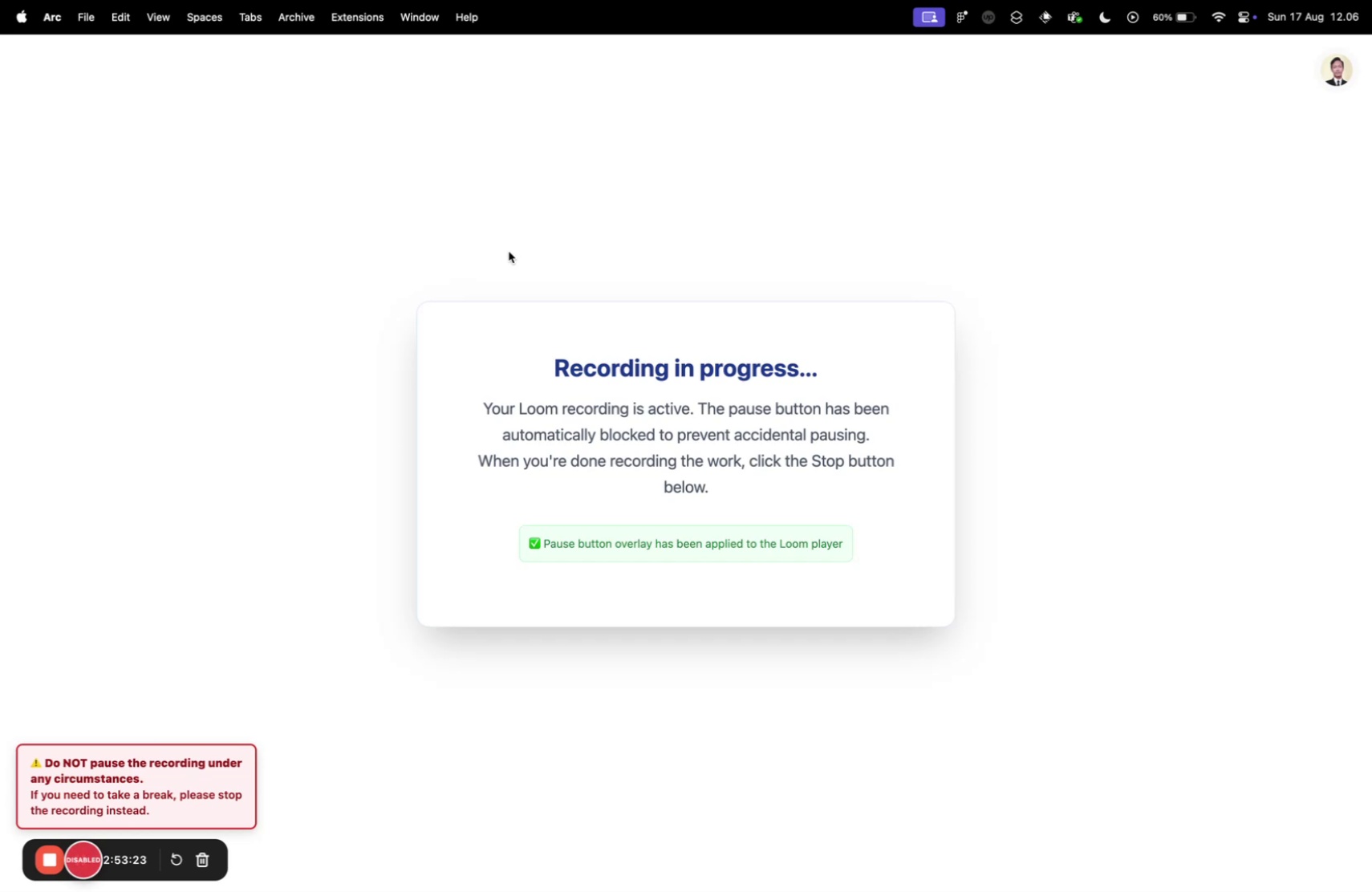 
wait(7.5)
 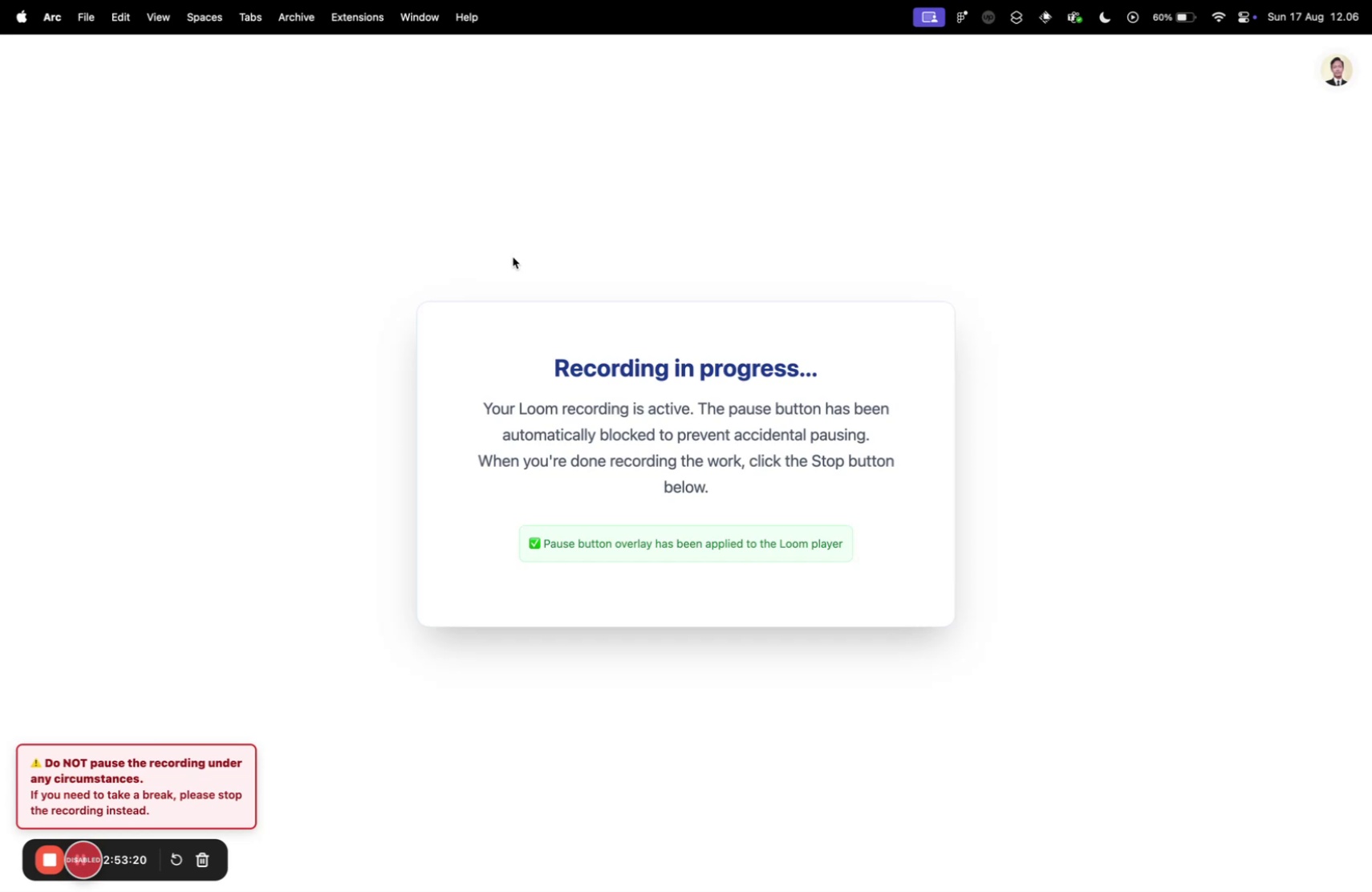 
key(Control+ControlLeft)
 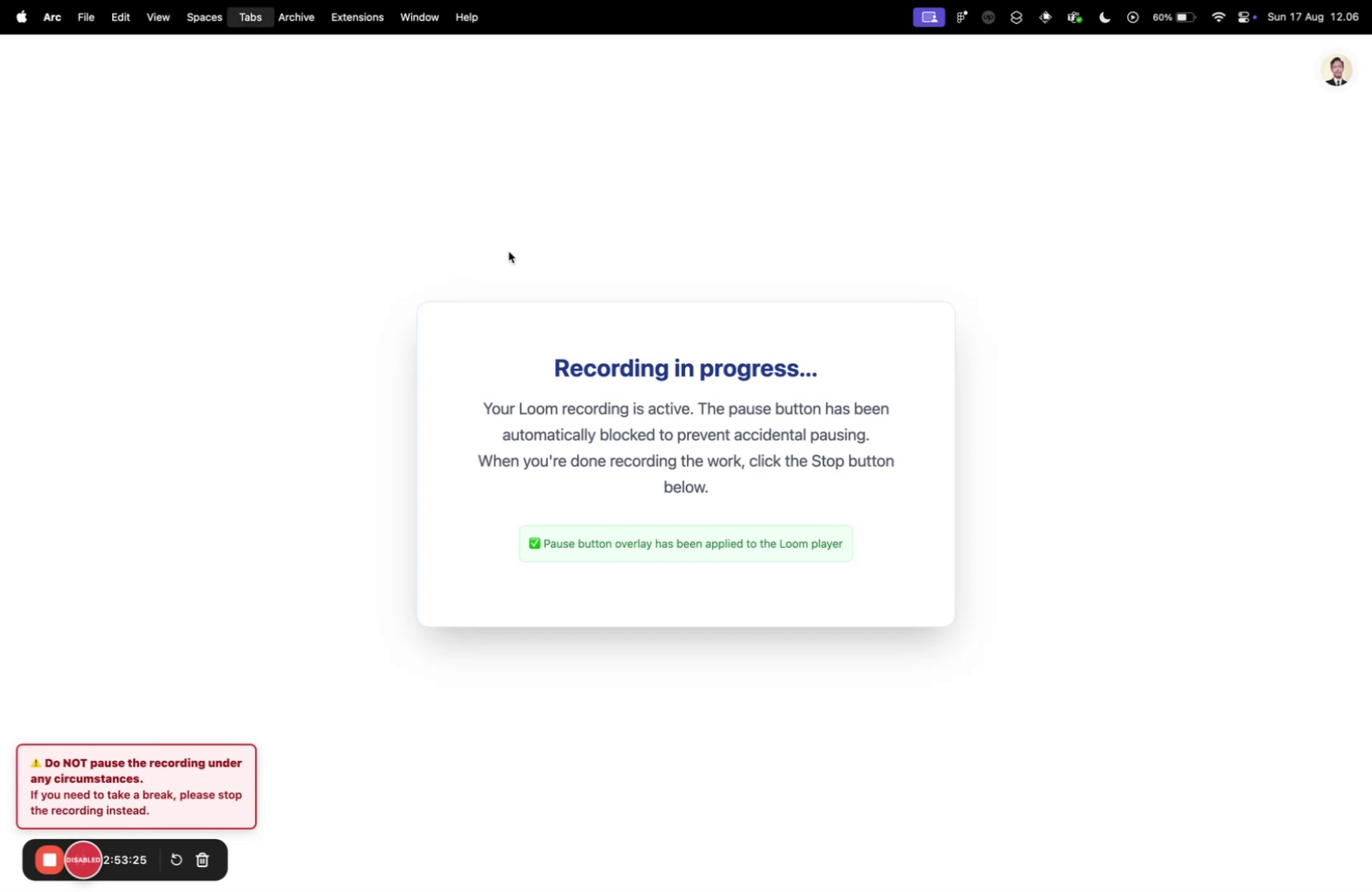 
key(Control+Tab)
 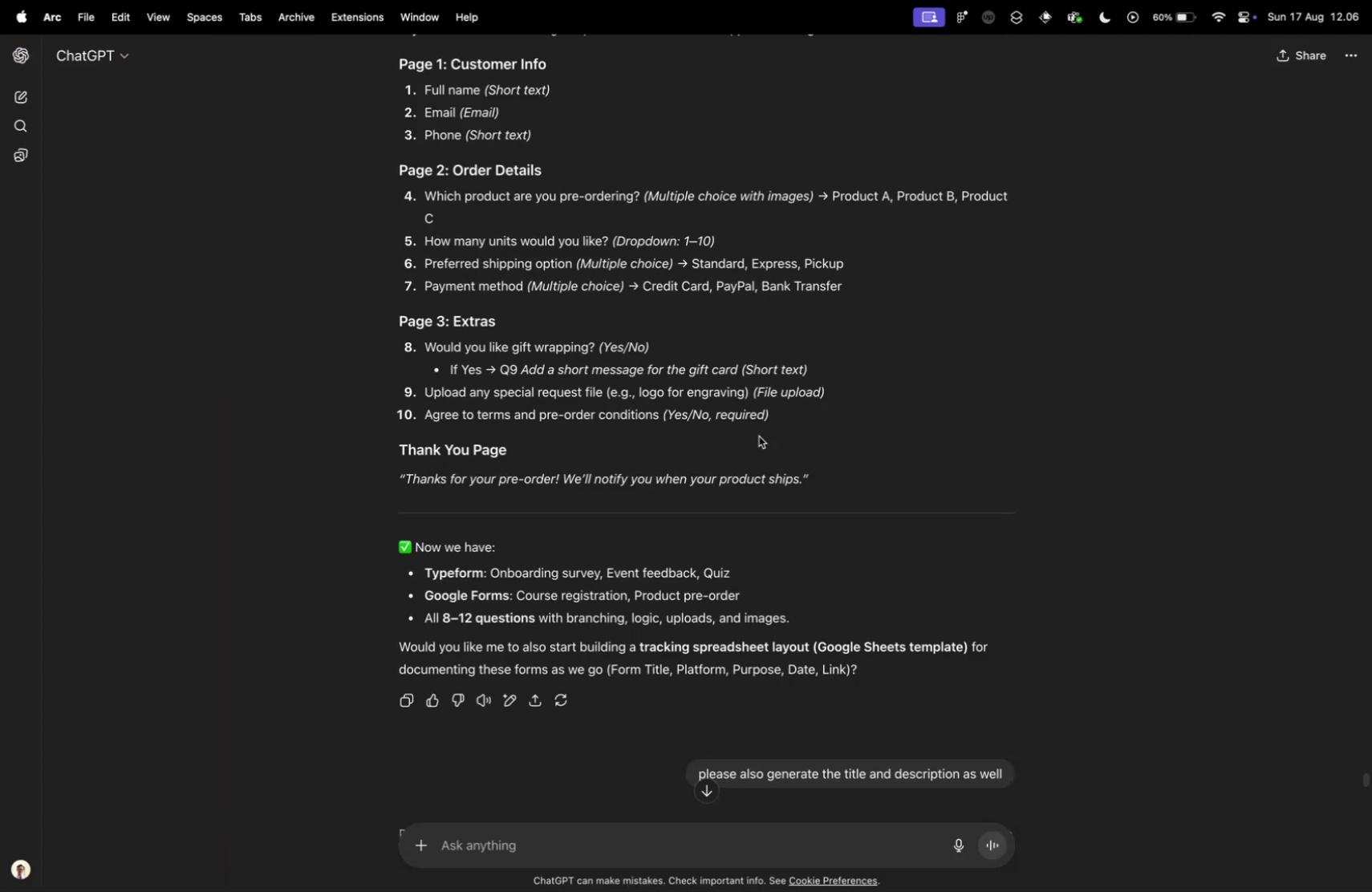 
scroll: coordinate [595, 464], scroll_direction: up, amount: 10.0
 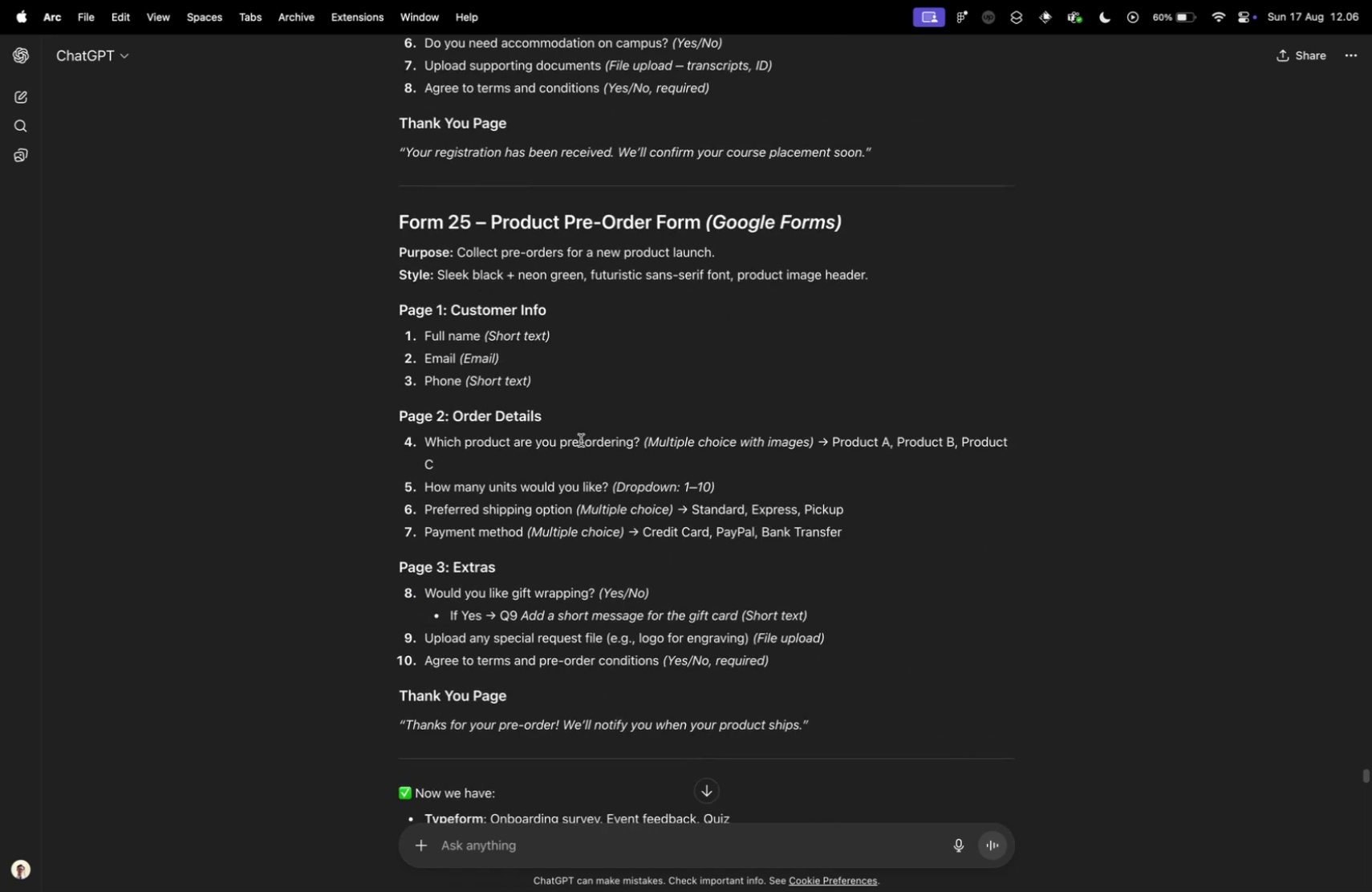 
scroll: coordinate [581, 439], scroll_direction: down, amount: 2.0
 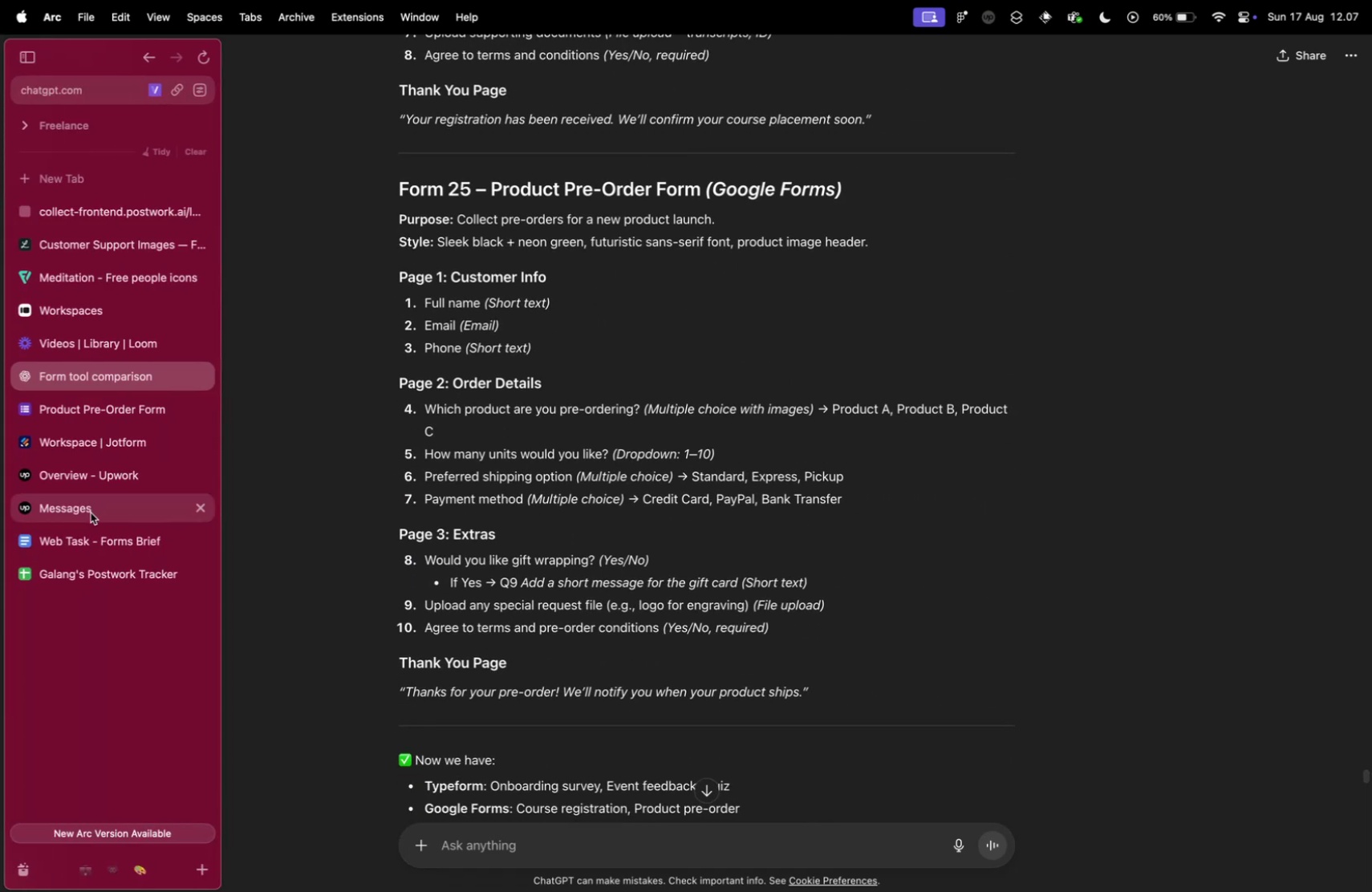 
wait(7.92)
 